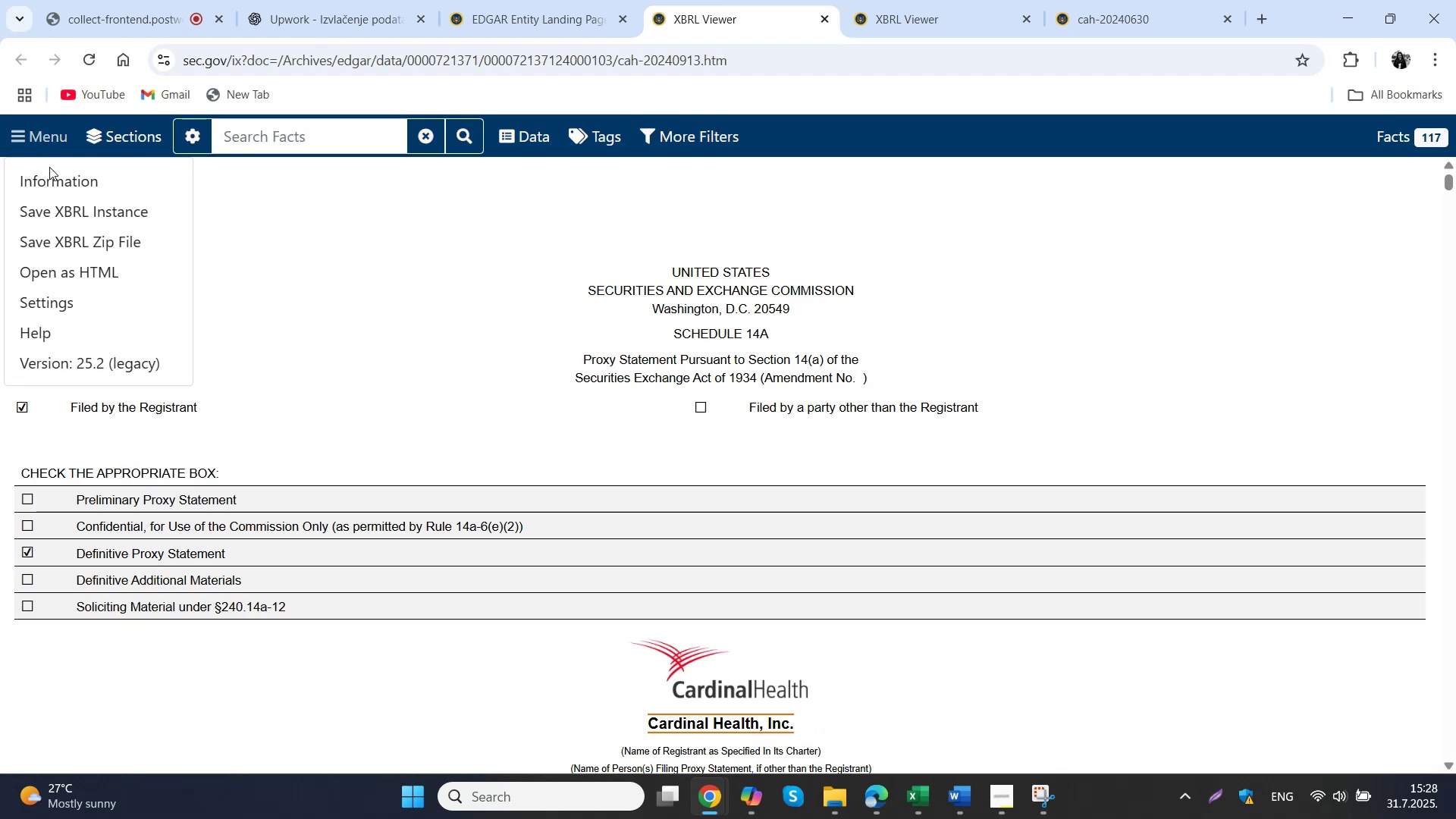 
left_click([74, 268])
 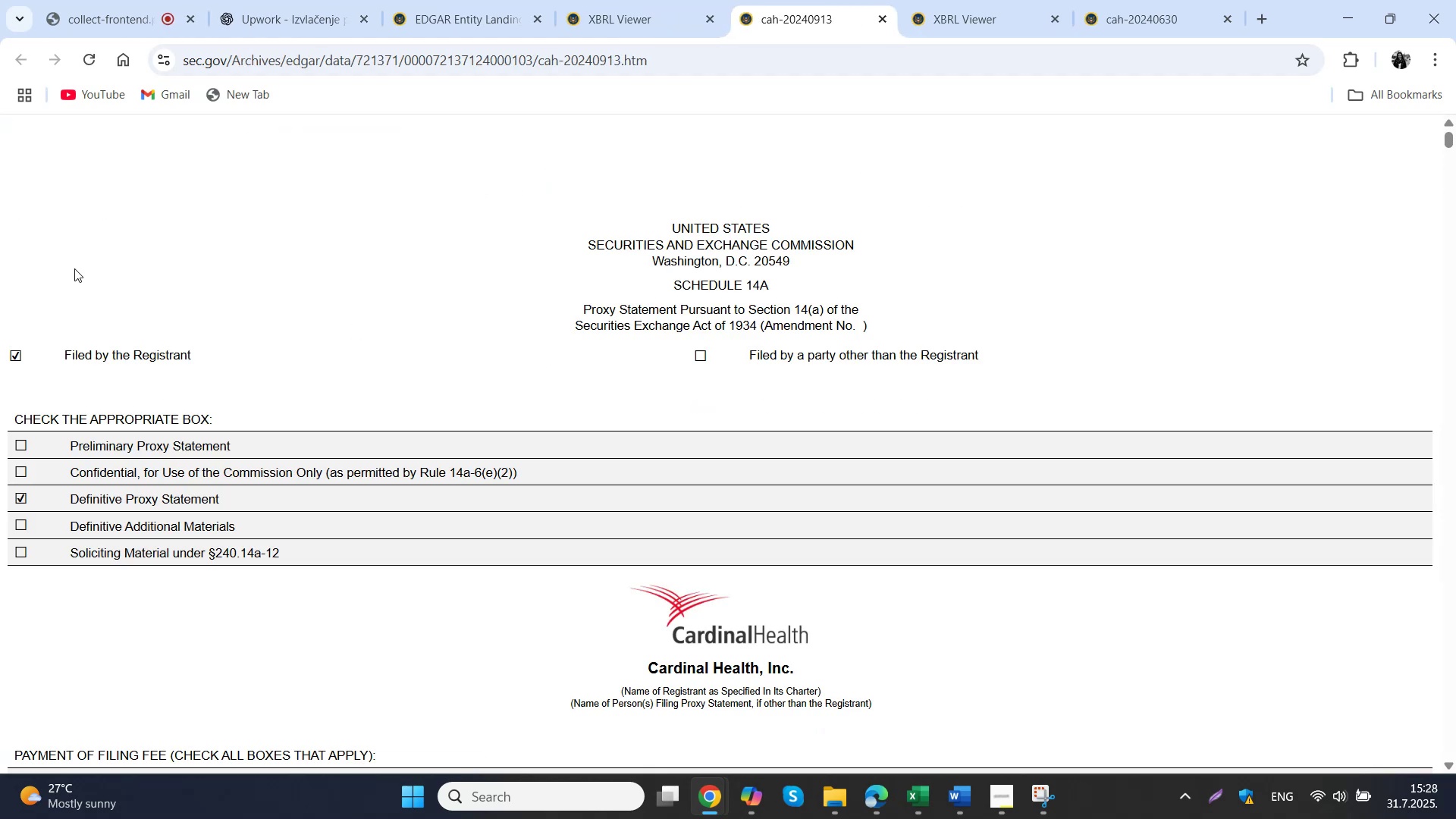 
wait(7.75)
 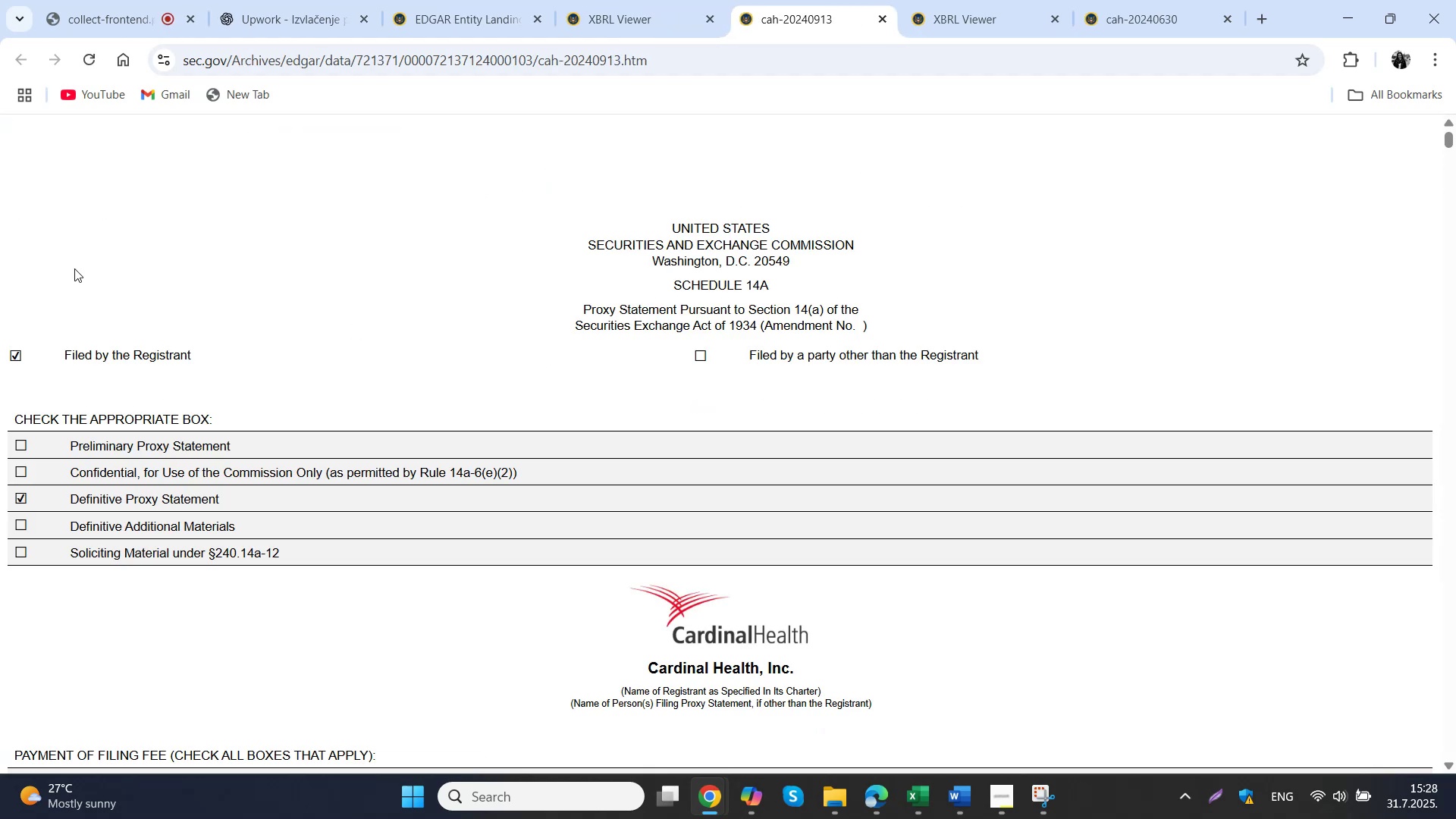 
right_click([266, 155])
 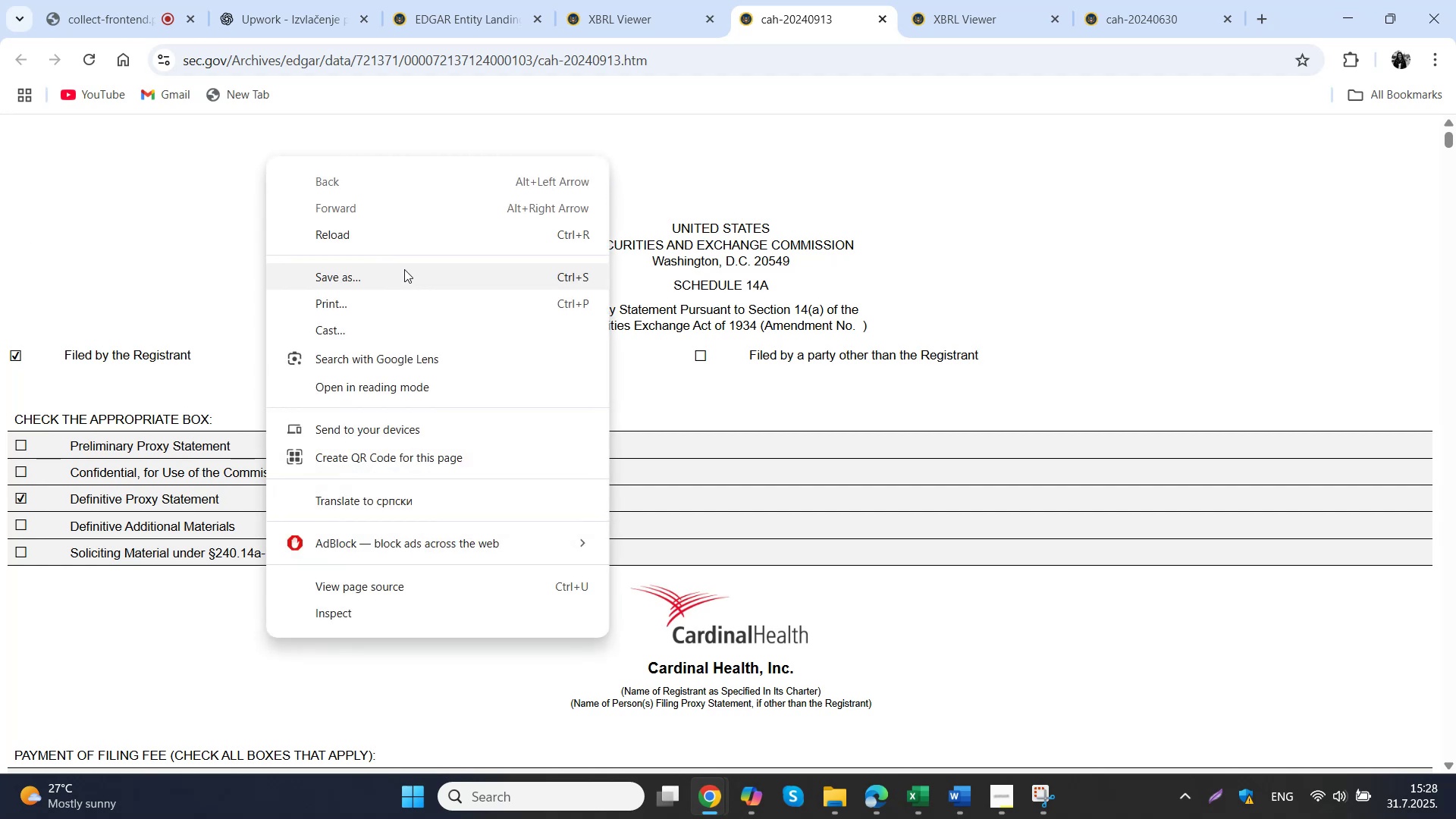 
left_click([389, 306])
 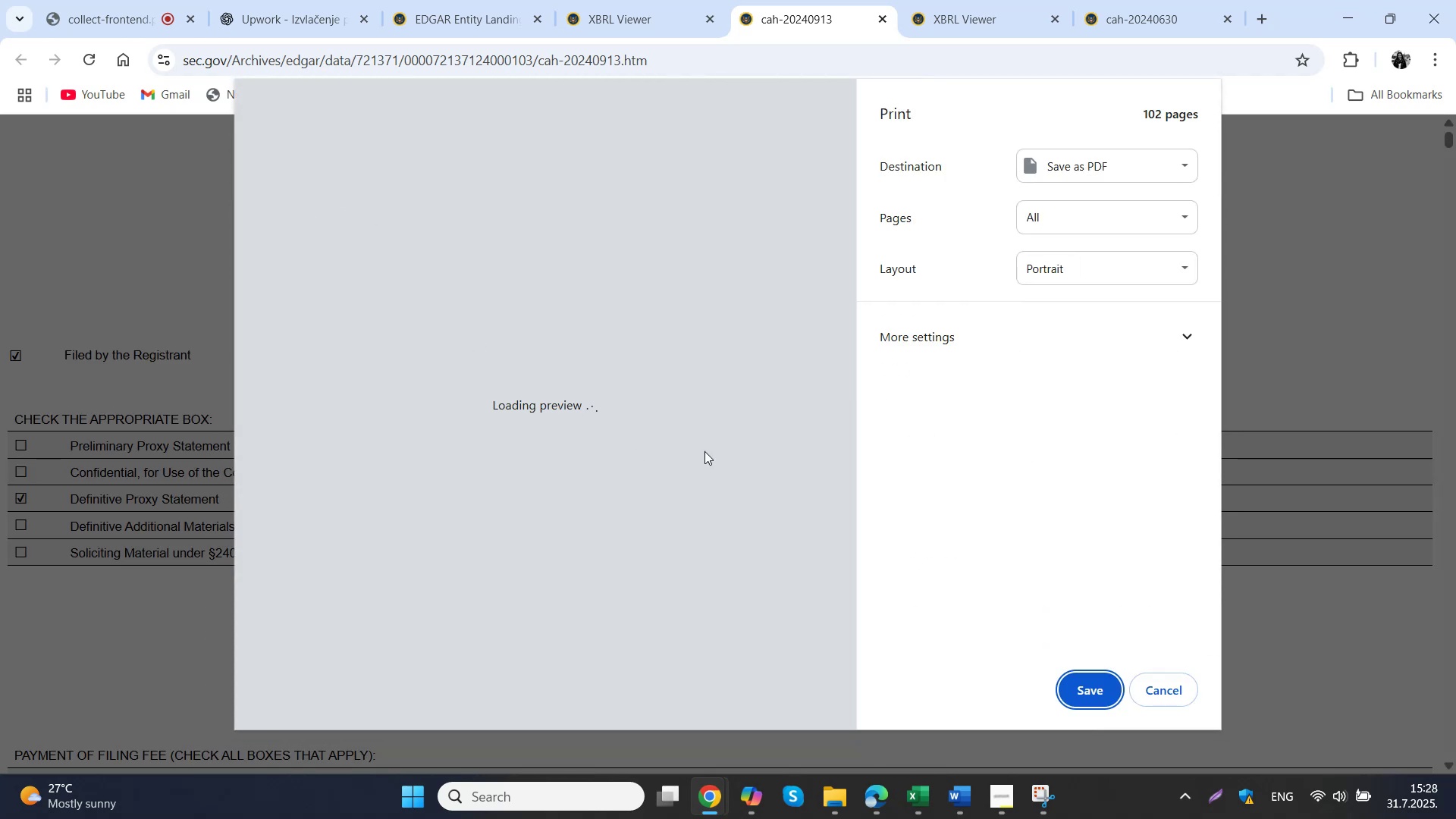 
left_click([1091, 701])
 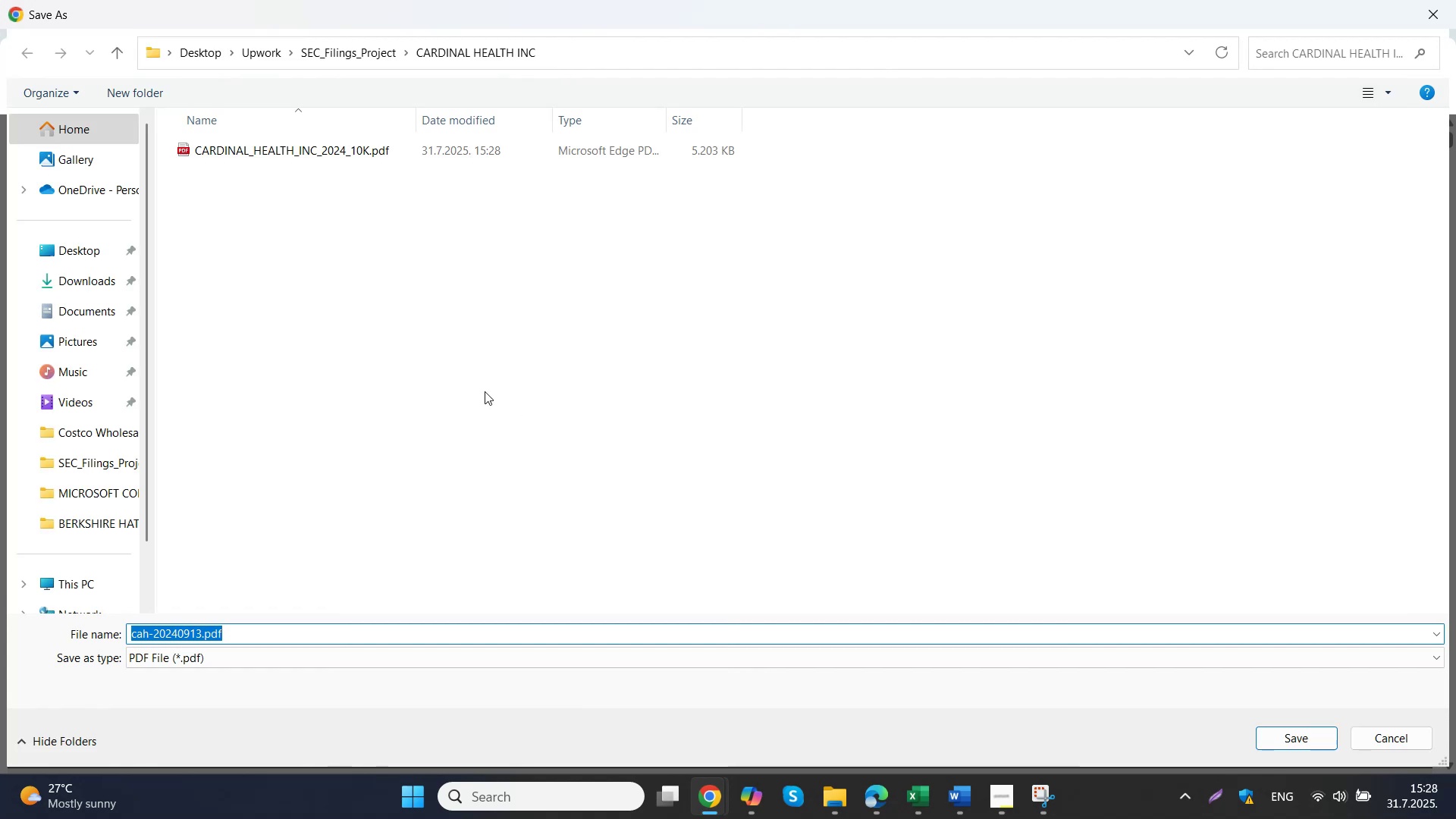 
wait(5.88)
 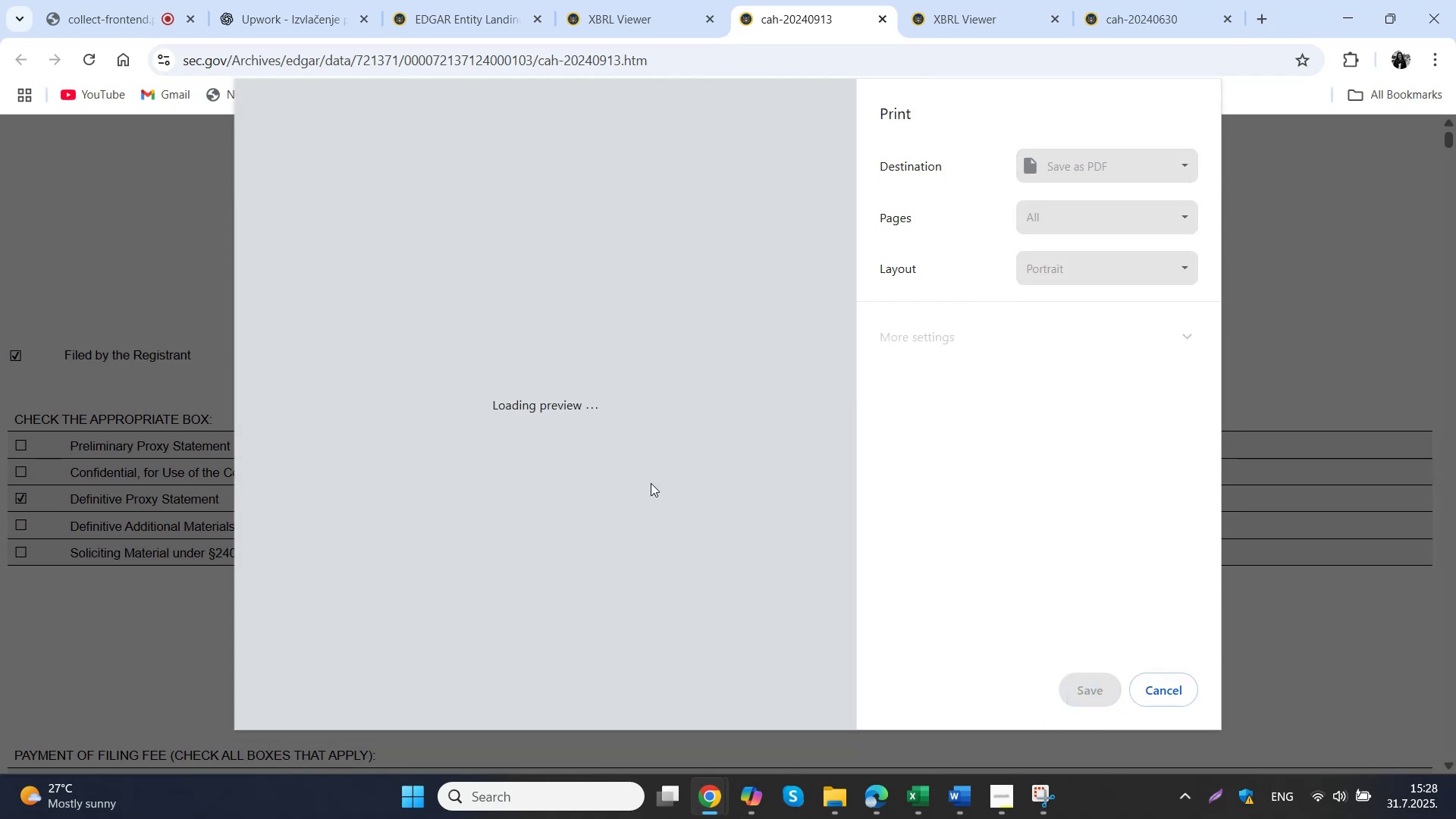 
left_click([340, 160])
 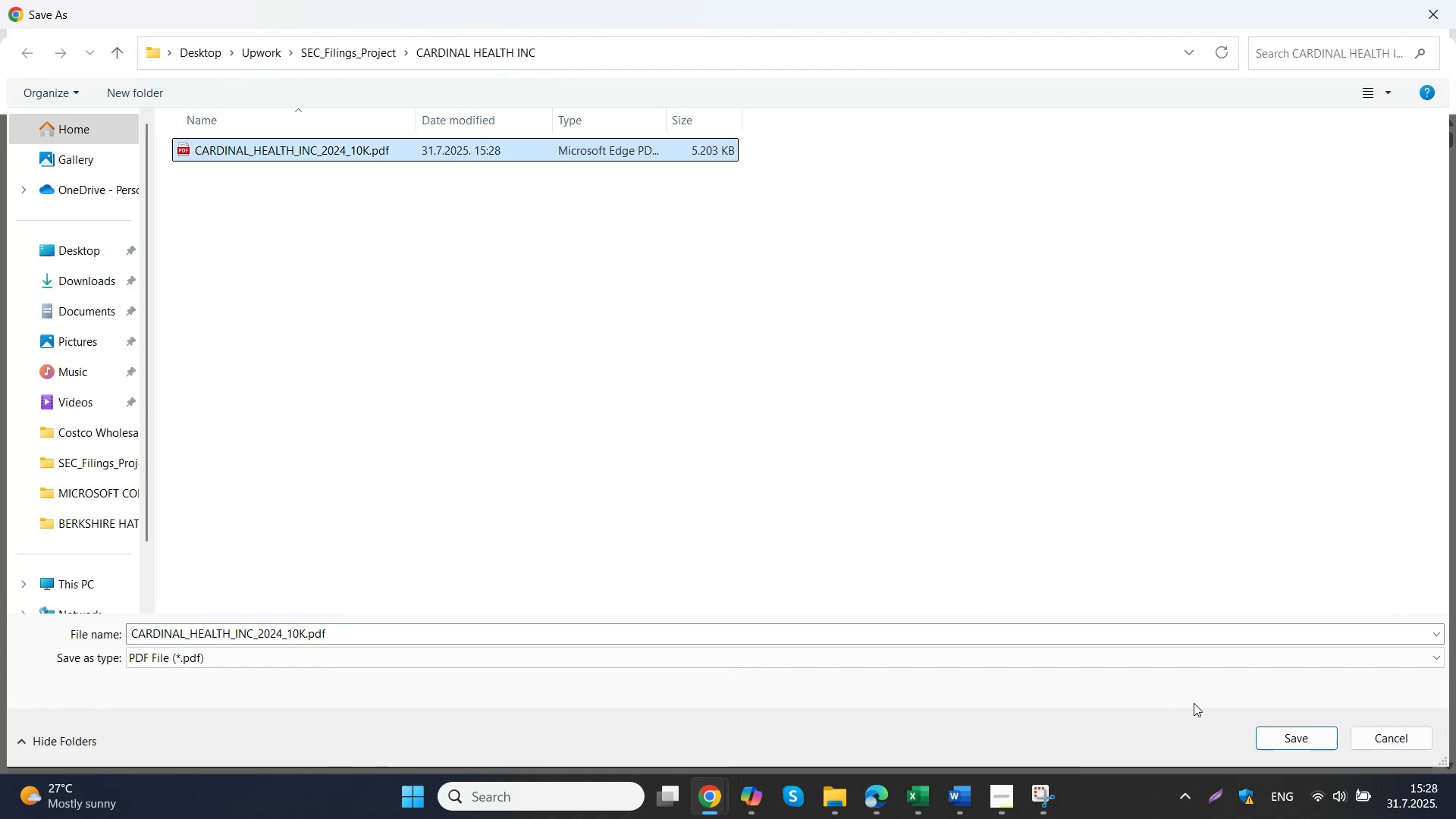 
left_click([1293, 747])
 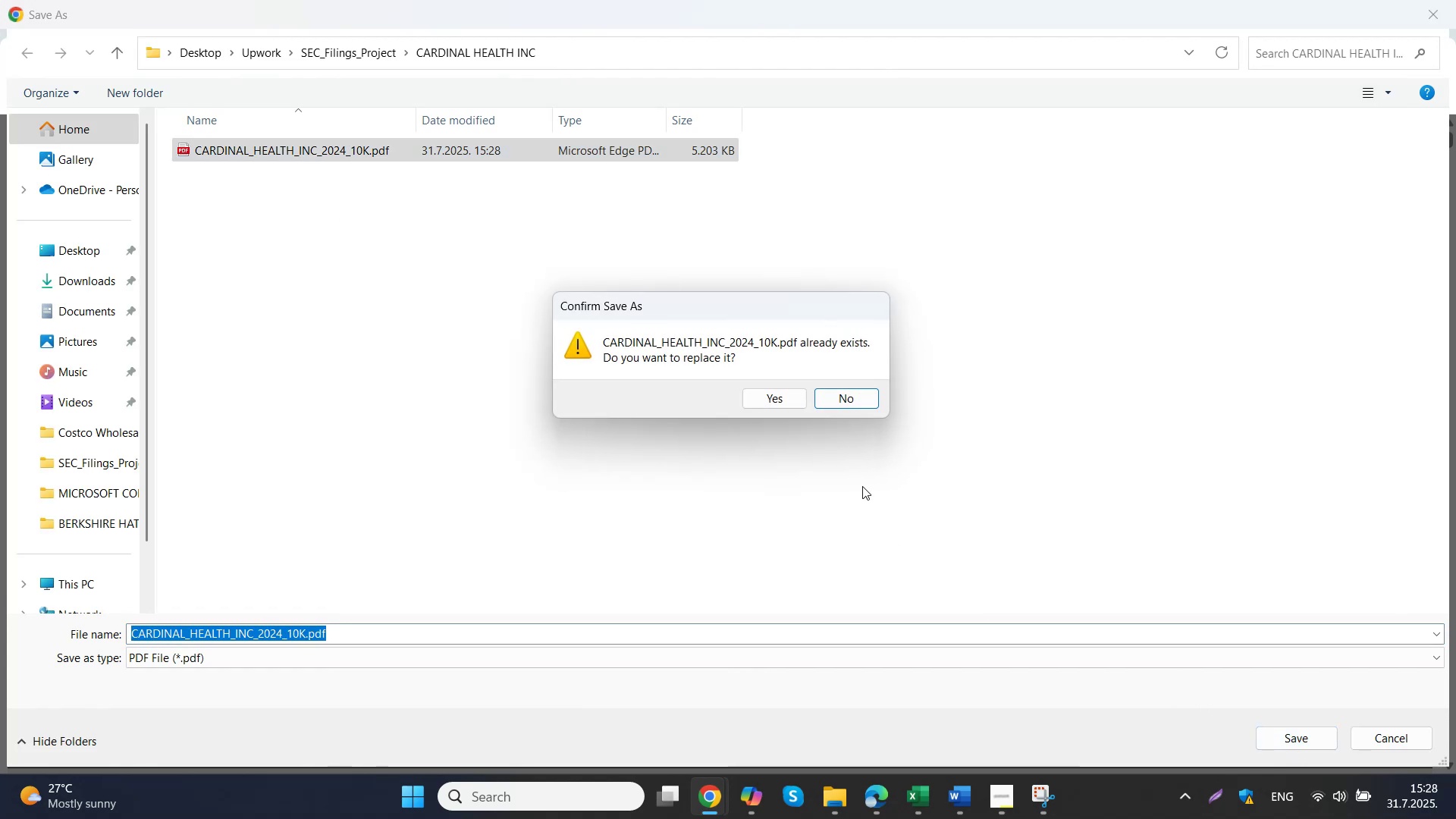 
left_click([839, 403])
 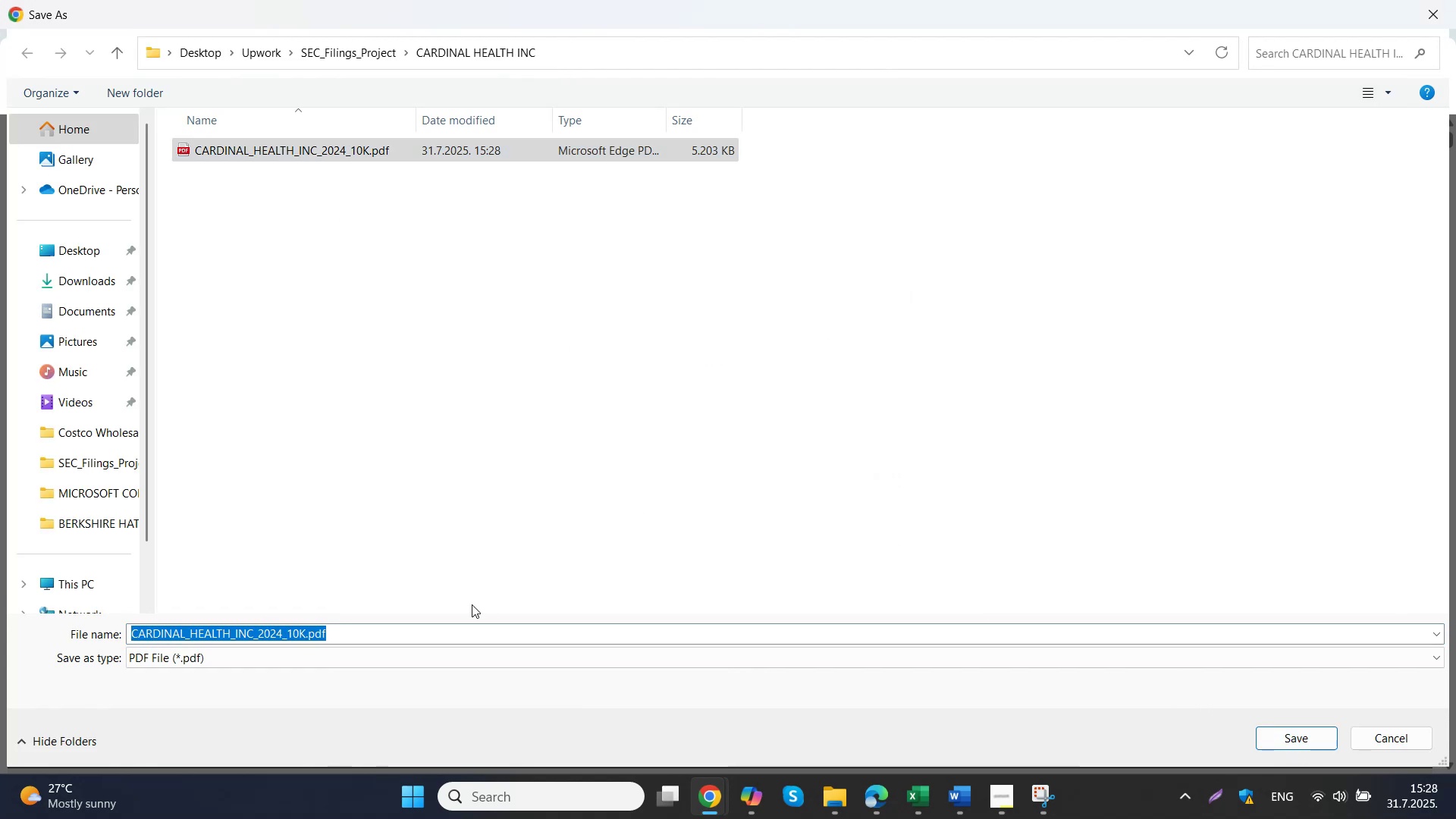 
double_click([308, 634])
 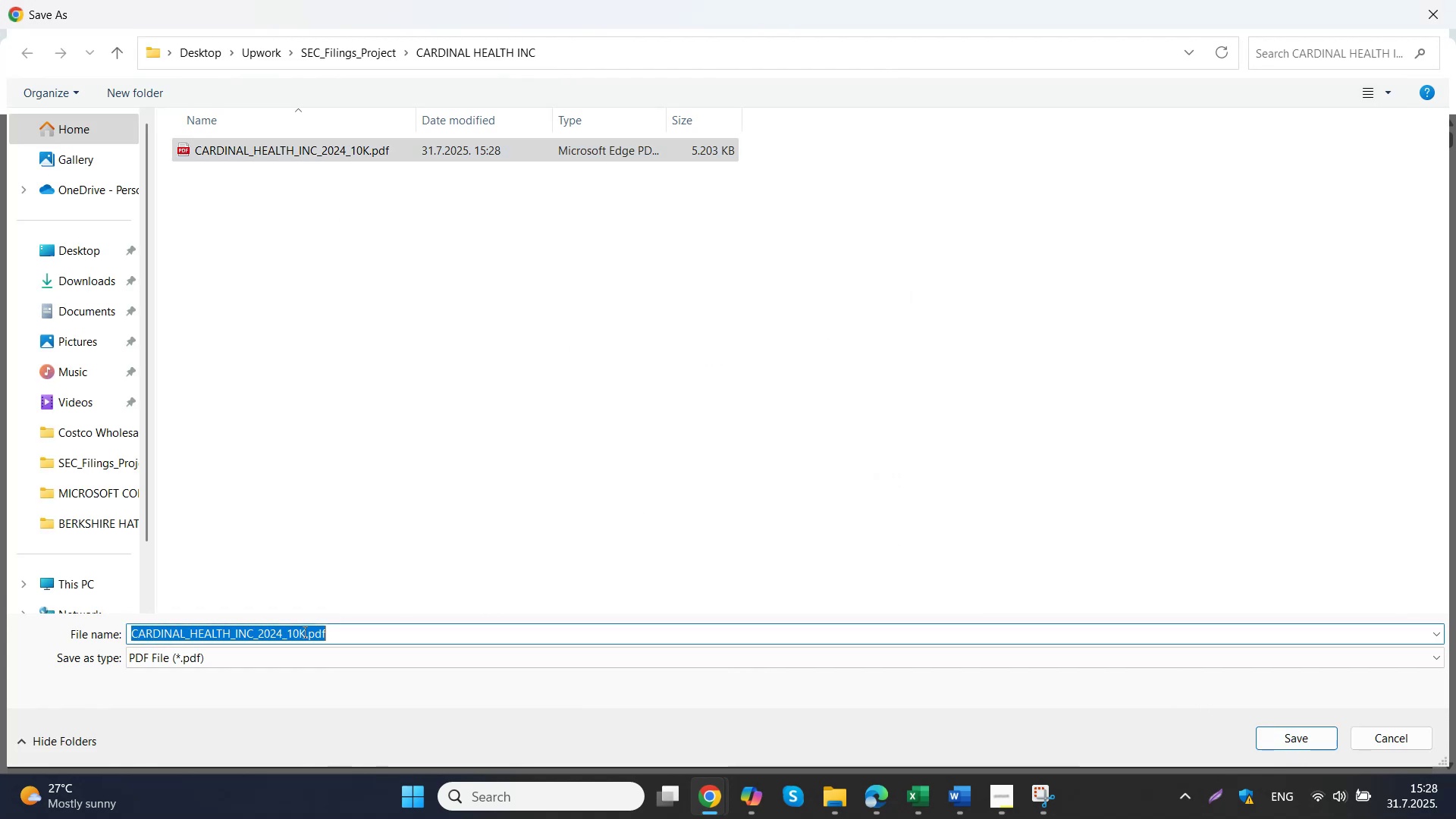 
left_click([297, 639])
 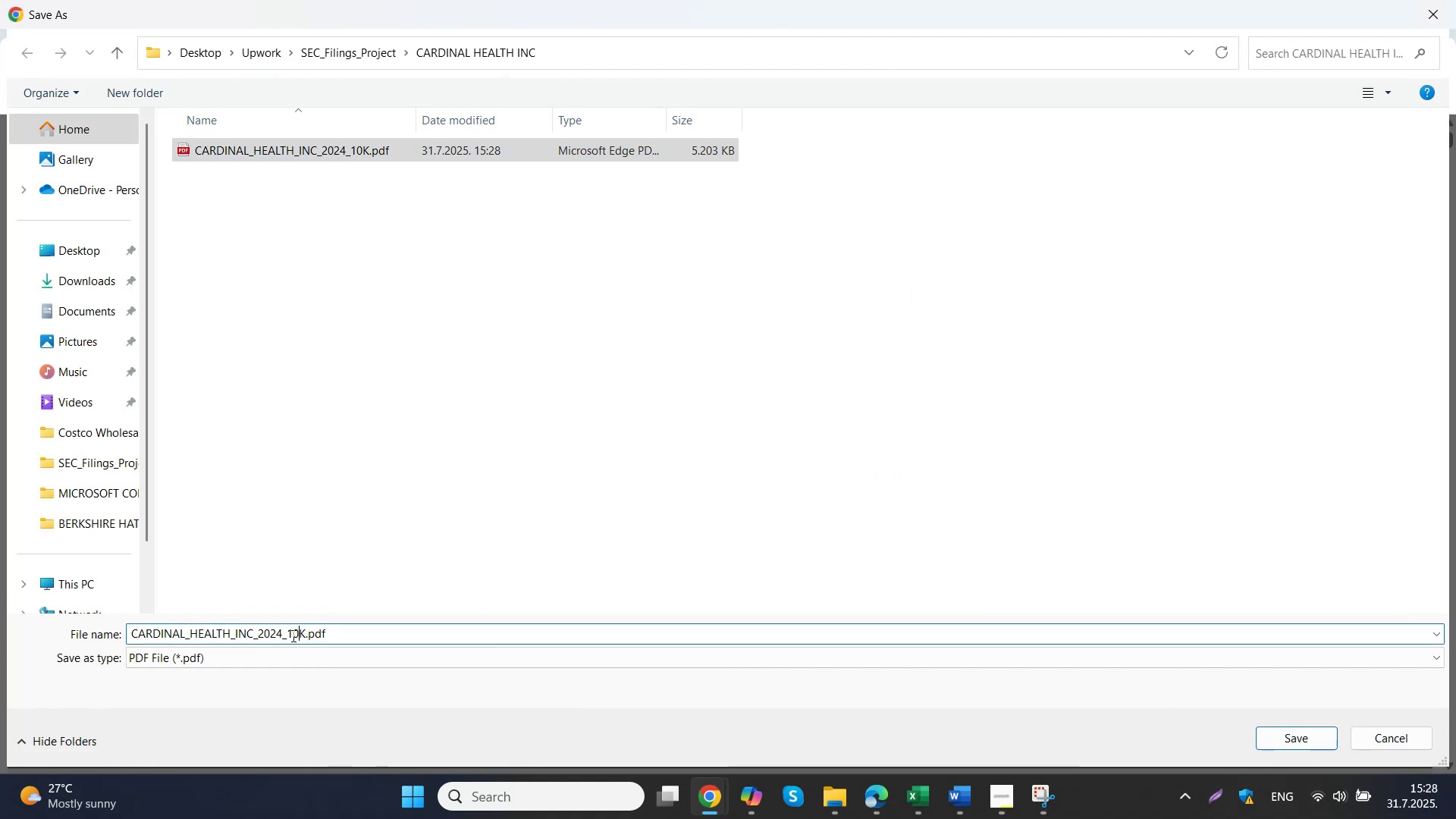 
left_click_drag(start_coordinate=[287, 635], to_coordinate=[303, 635])
 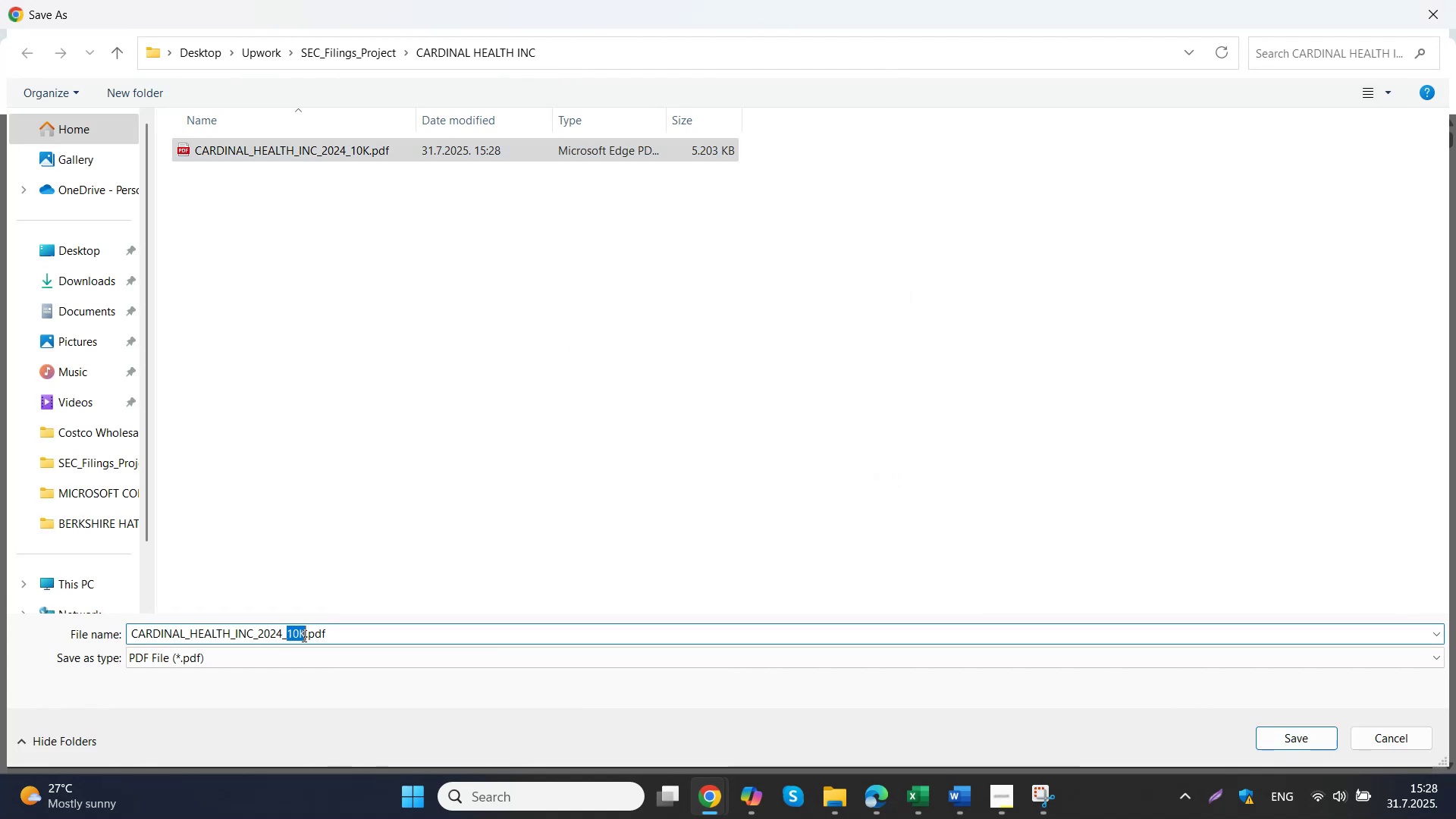 
type(DEF14A)
 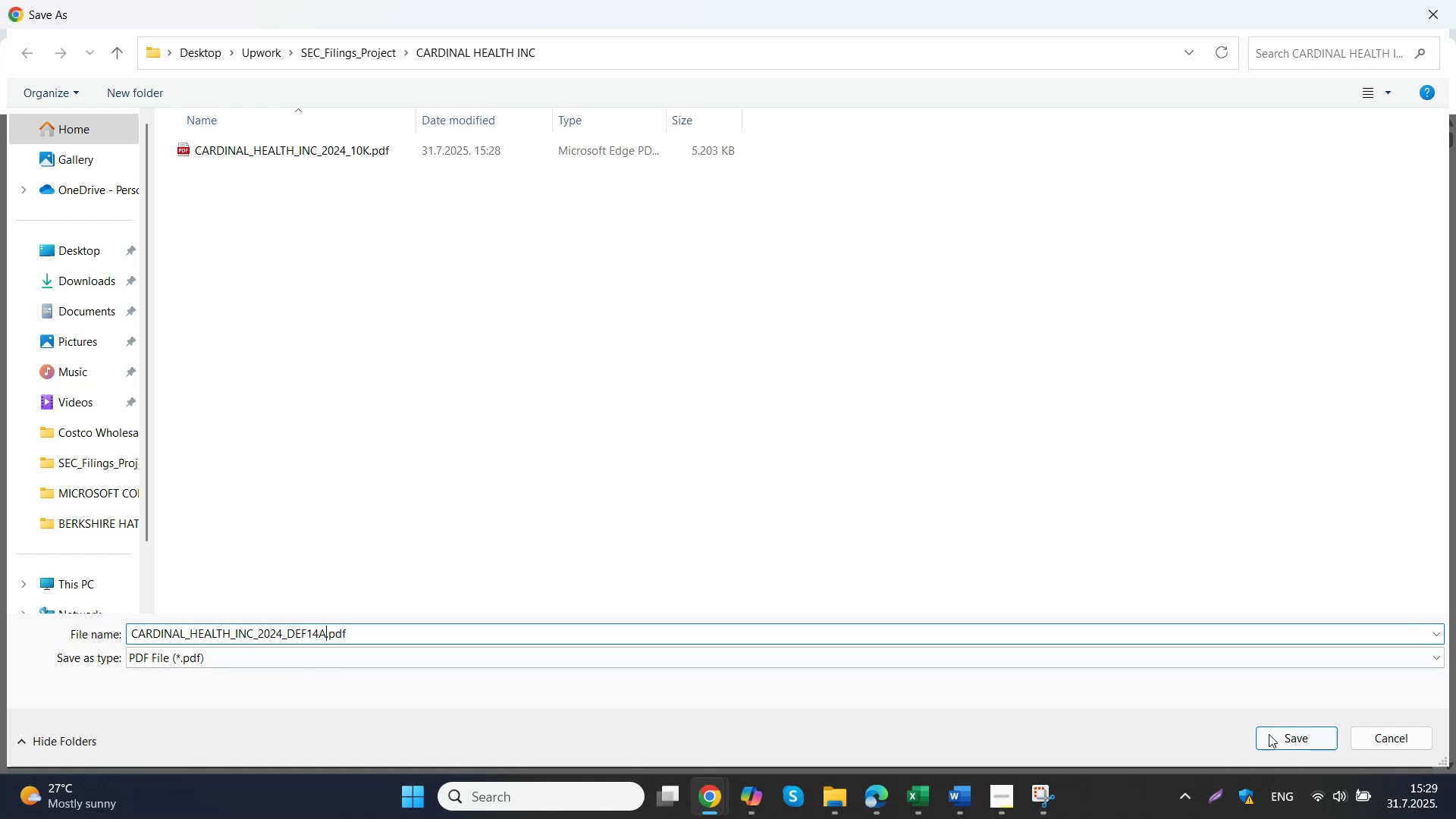 
left_click([1304, 733])
 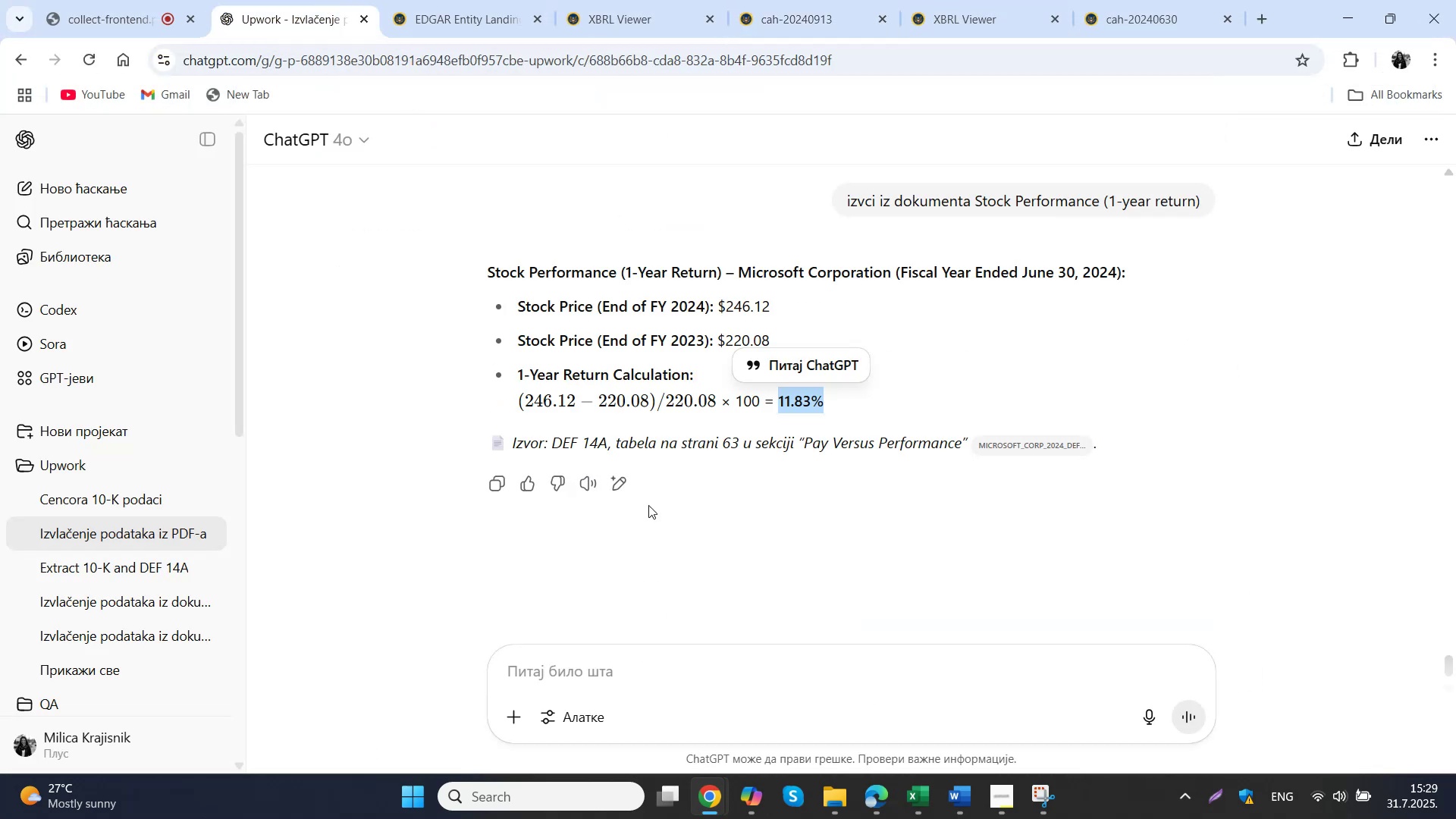 
wait(5.27)
 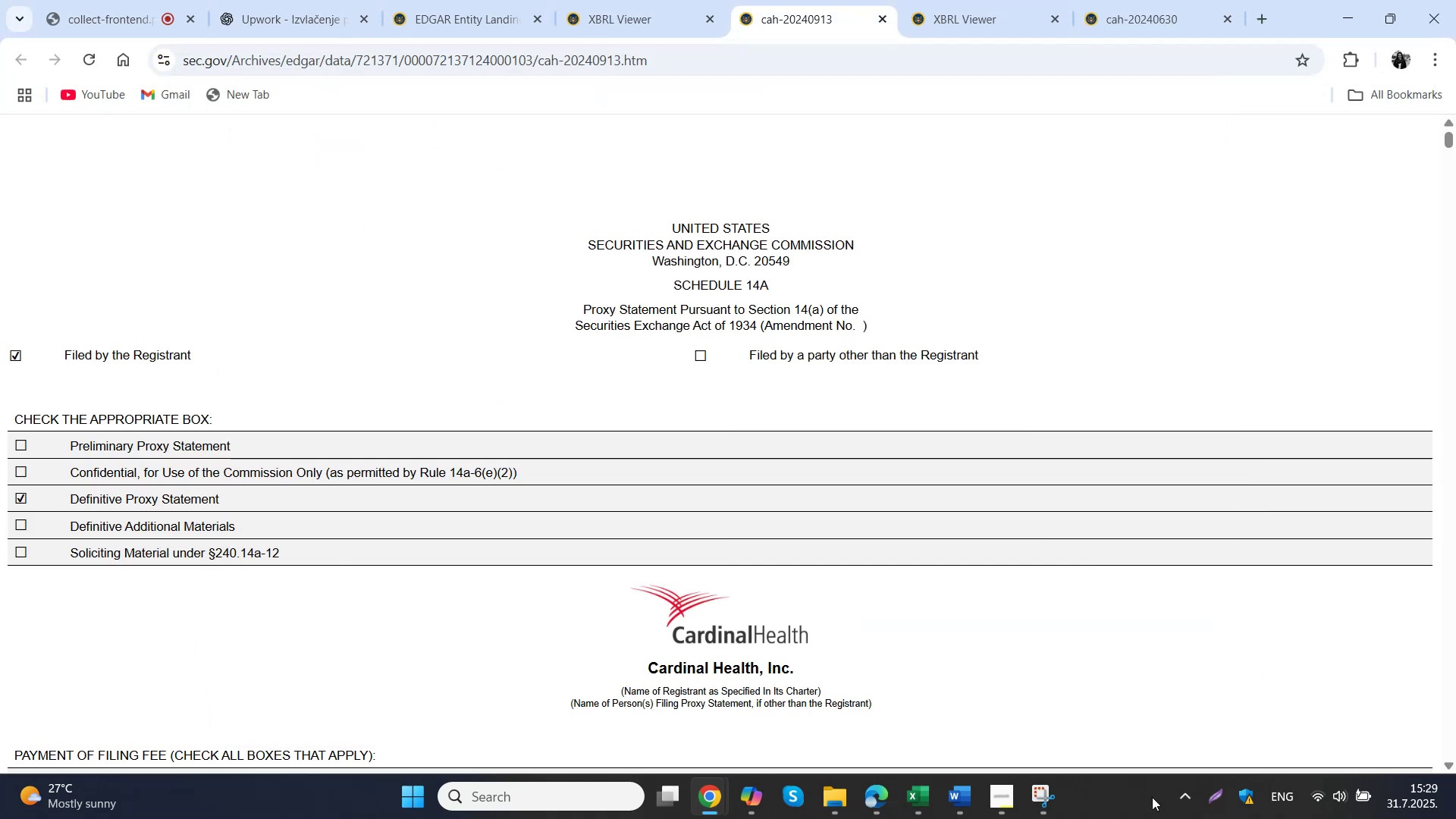 
left_click([864, 792])
 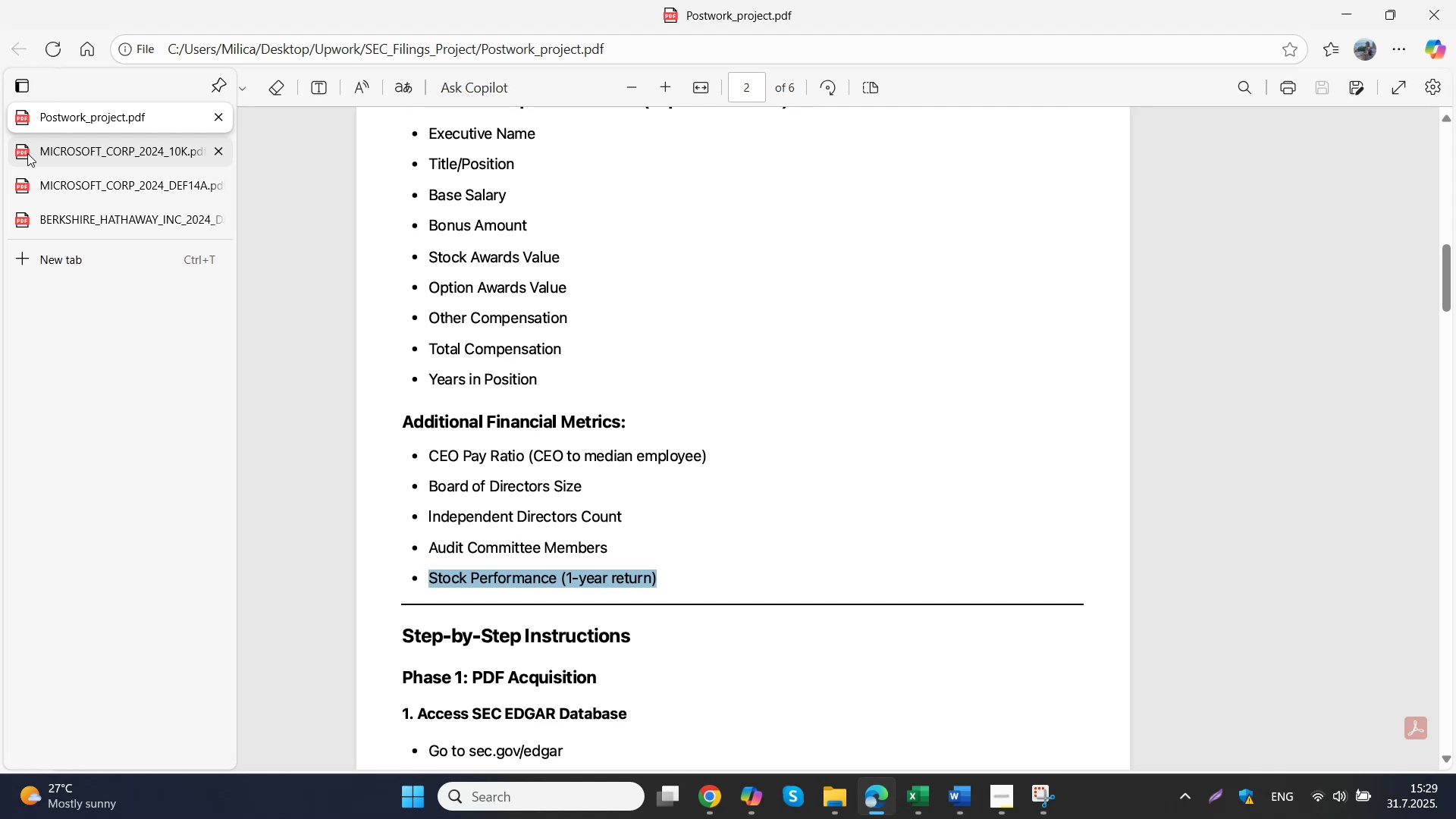 
left_click([219, 150])
 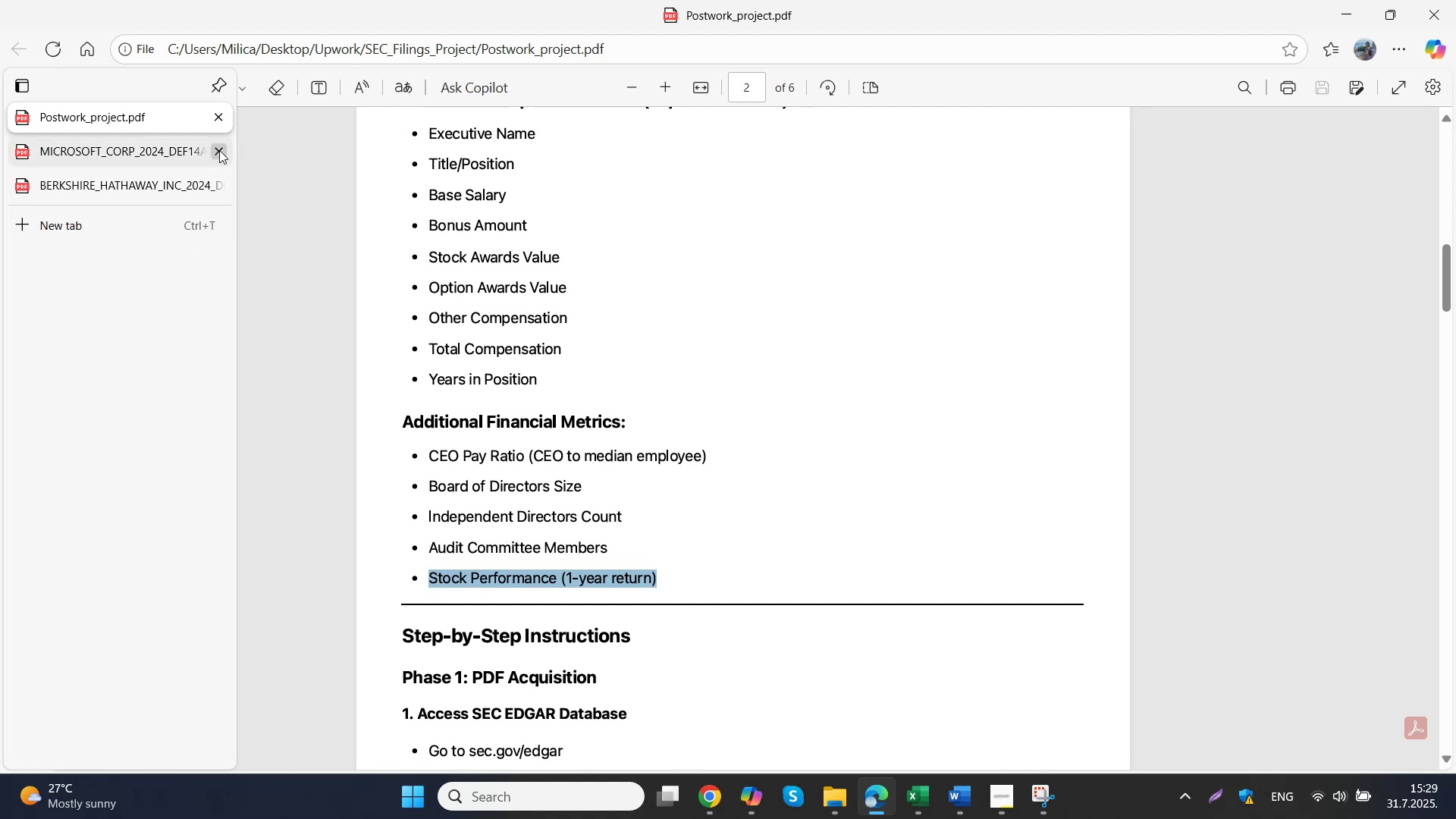 
double_click([219, 150])
 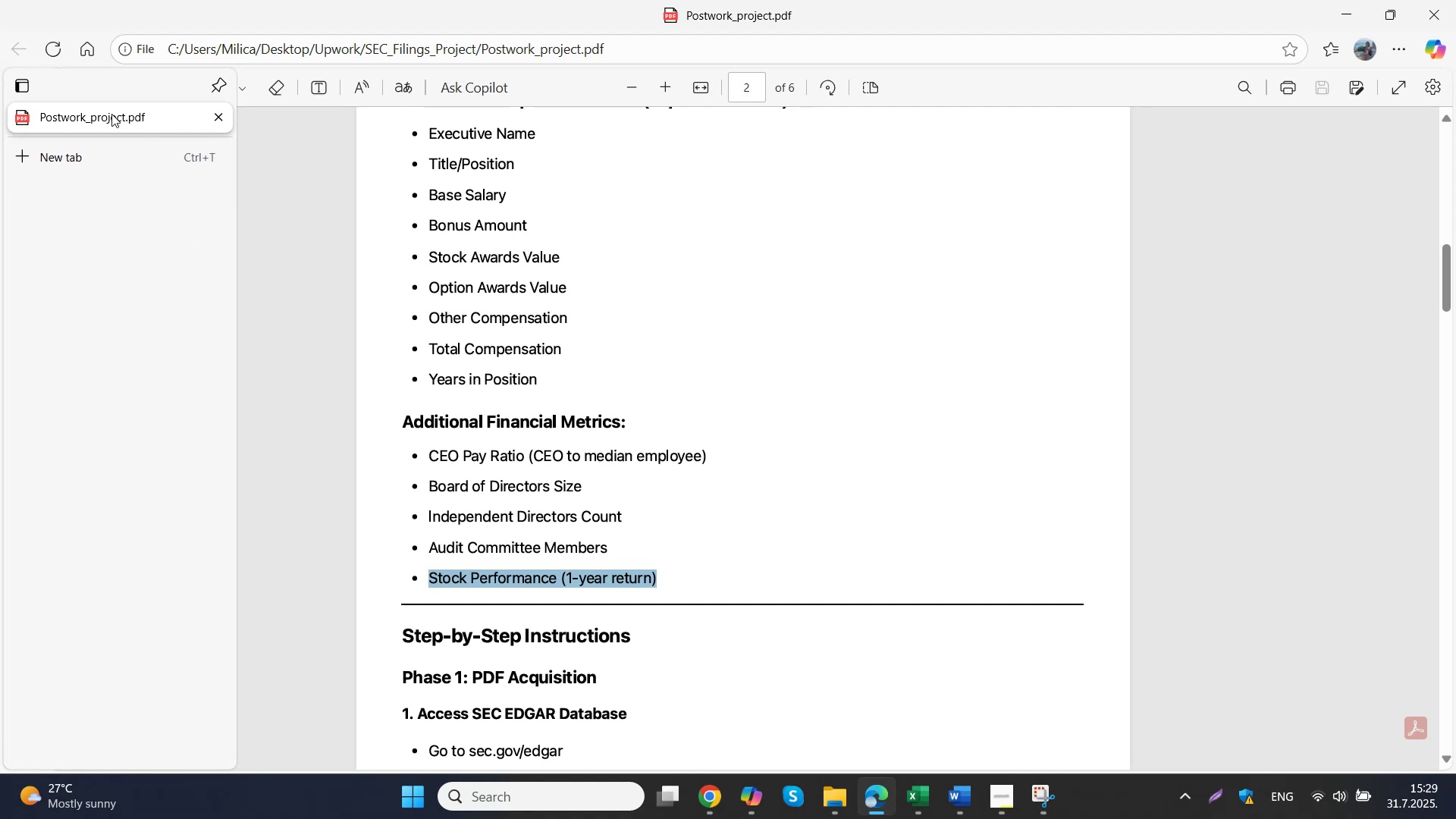 
scroll: coordinate [610, 334], scroll_direction: up, amount: 13.0
 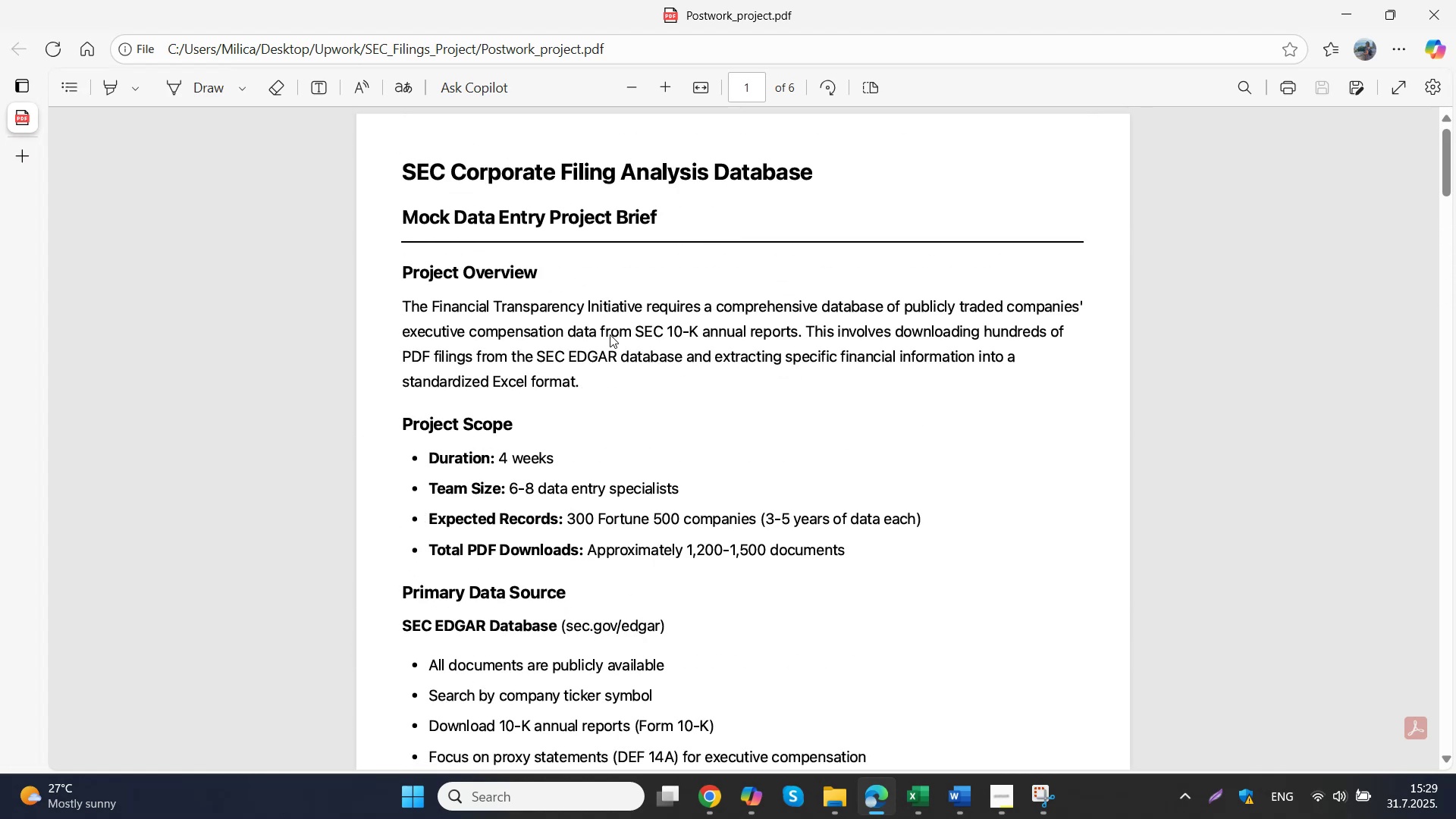 
scroll: coordinate [606, 325], scroll_direction: down, amount: 8.0
 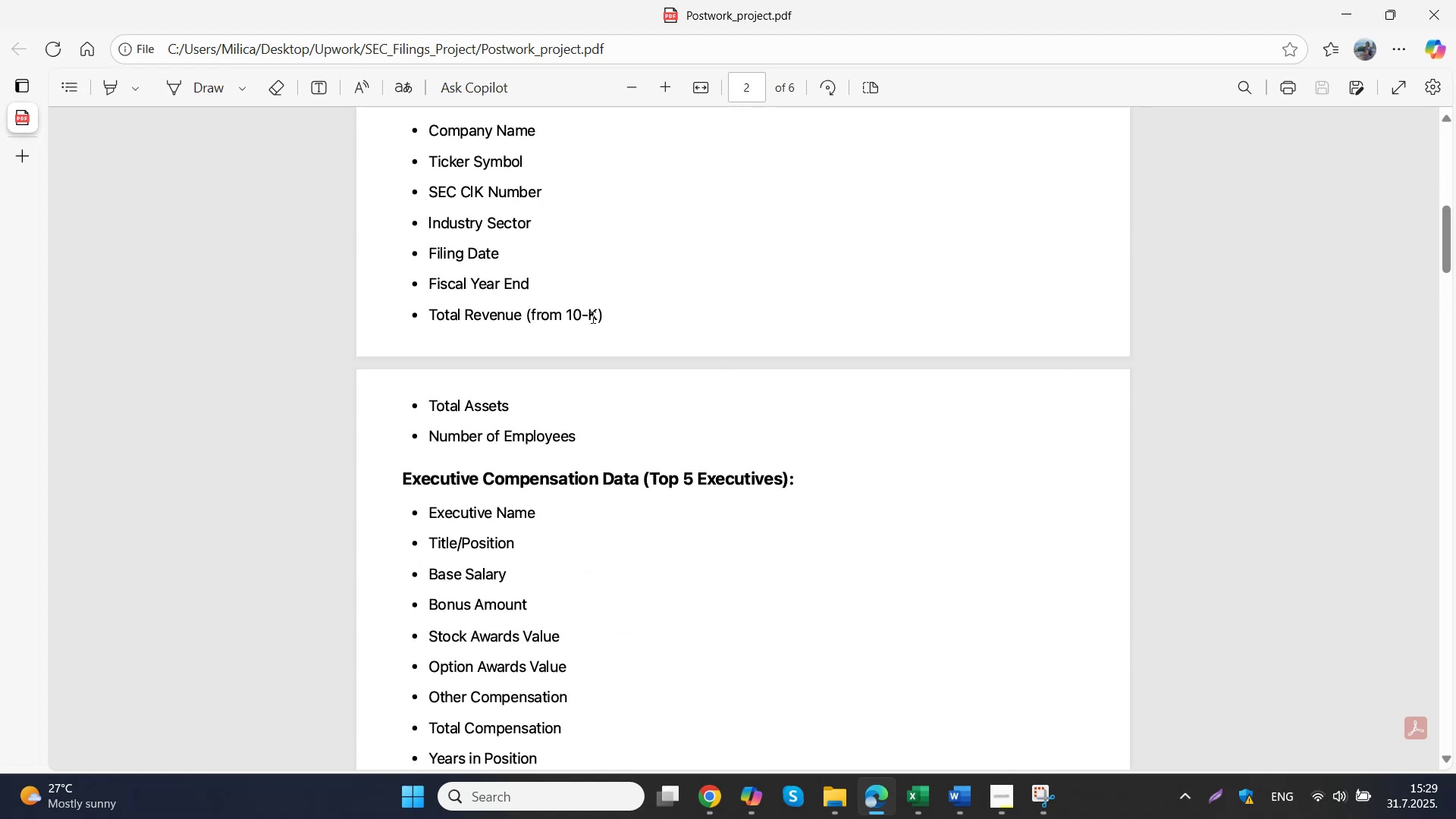 
scroll: coordinate [438, 201], scroll_direction: up, amount: 1.0
 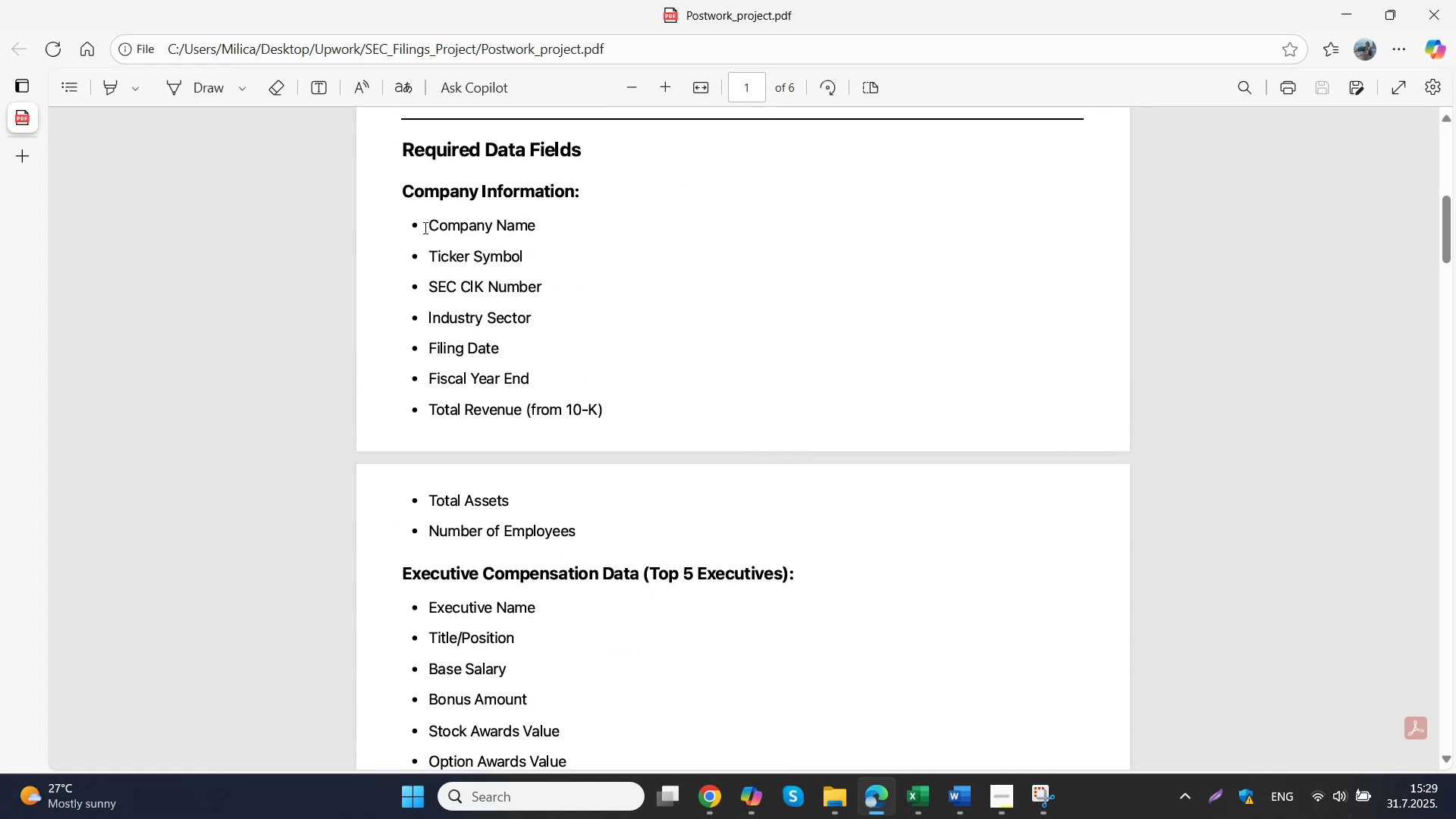 
left_click_drag(start_coordinate=[403, 192], to_coordinate=[580, 535])
 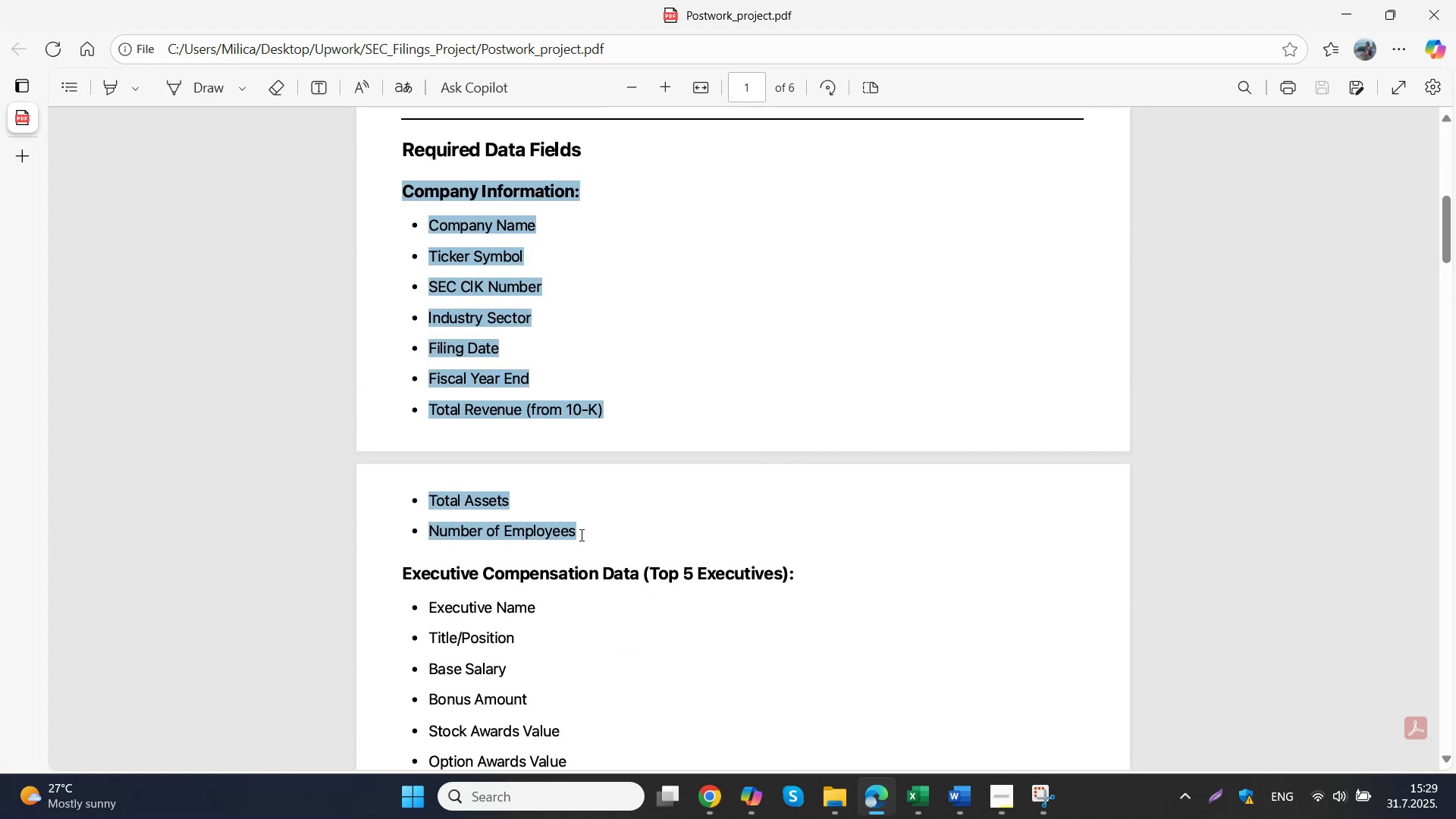 
key(Control+C)
 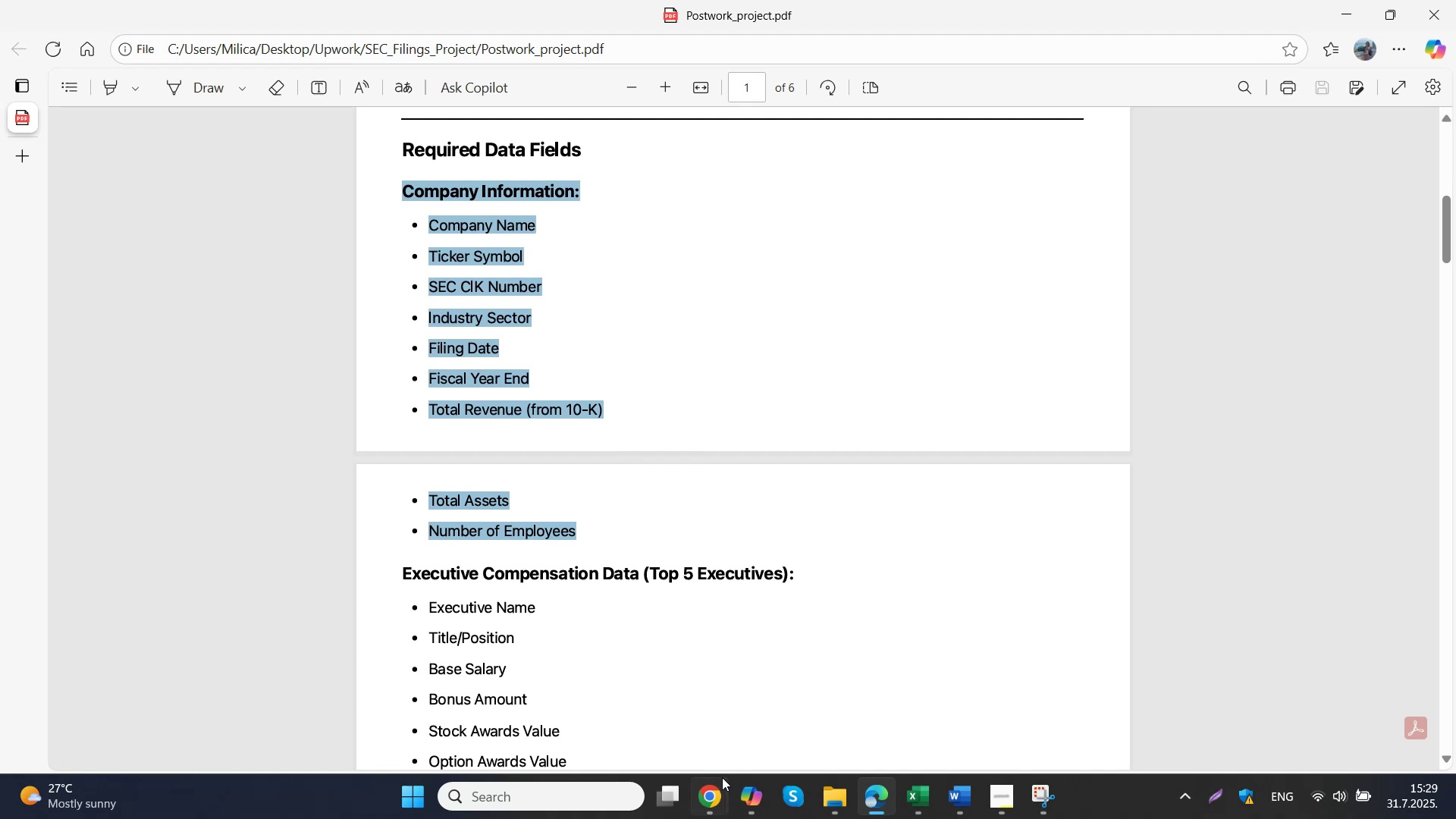 
double_click([584, 712])
 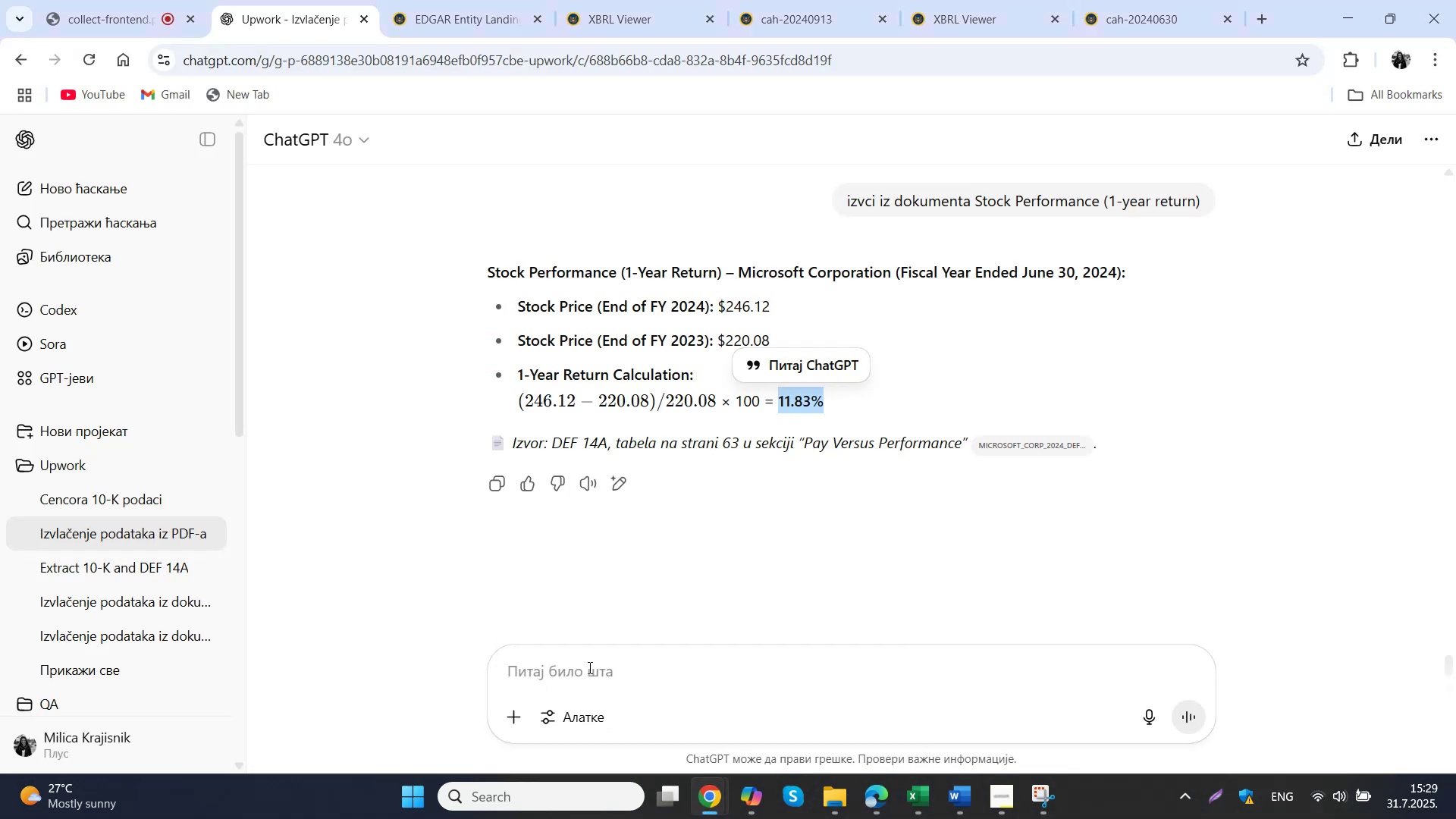 
left_click([588, 666])
 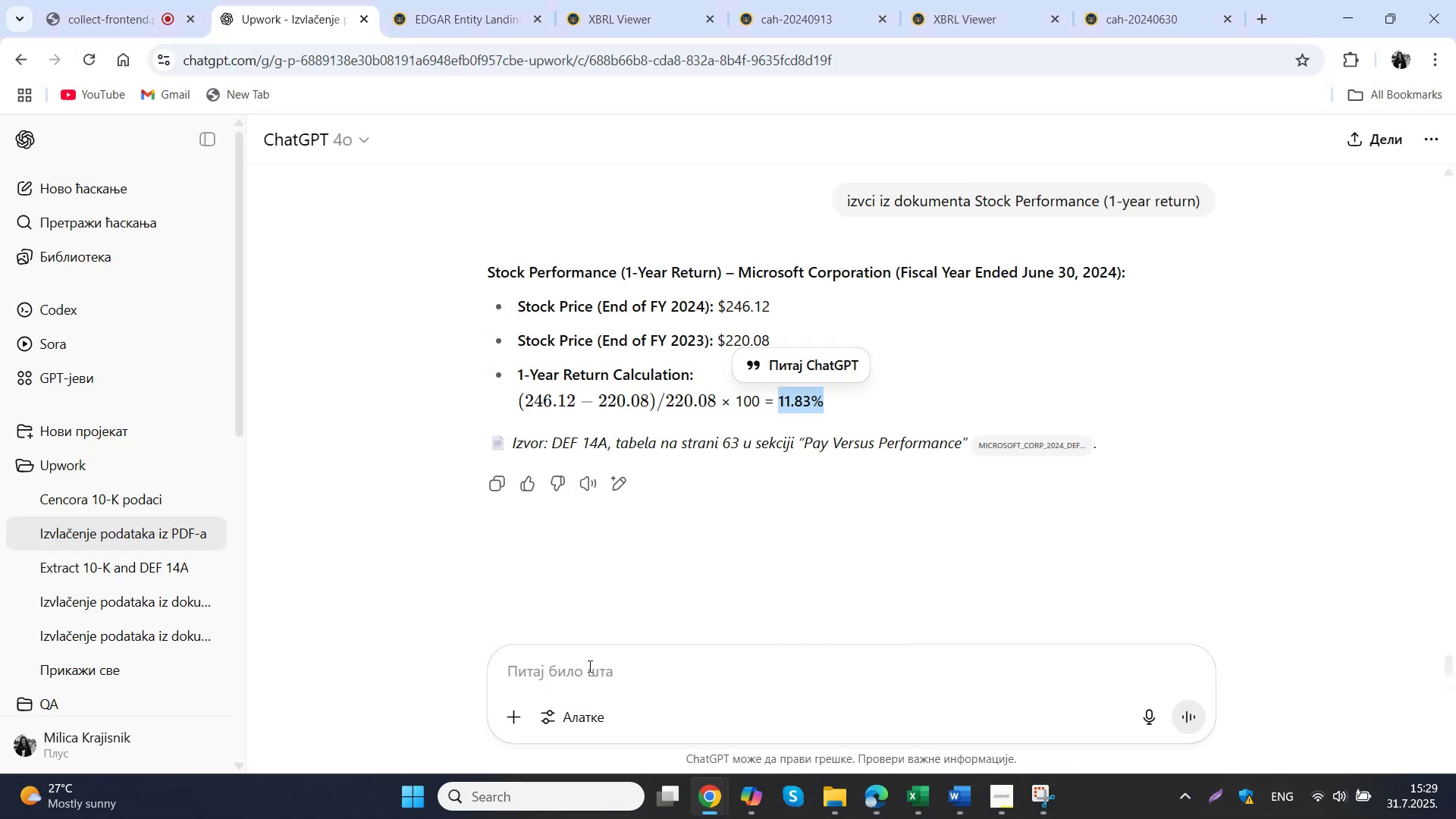 
hold_key(key=ControlLeft, duration=0.45)
 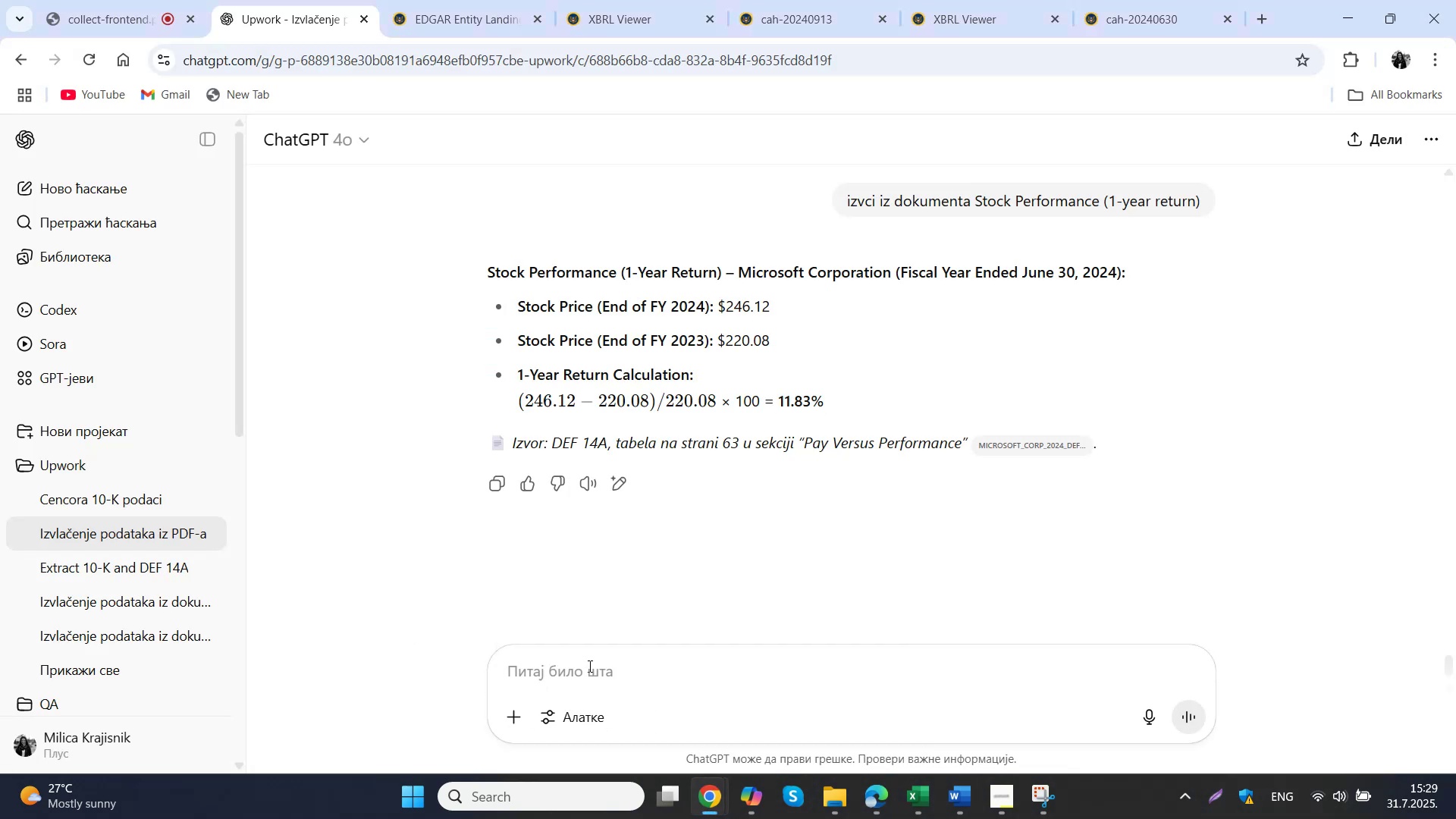 
type(IZVUCI)
 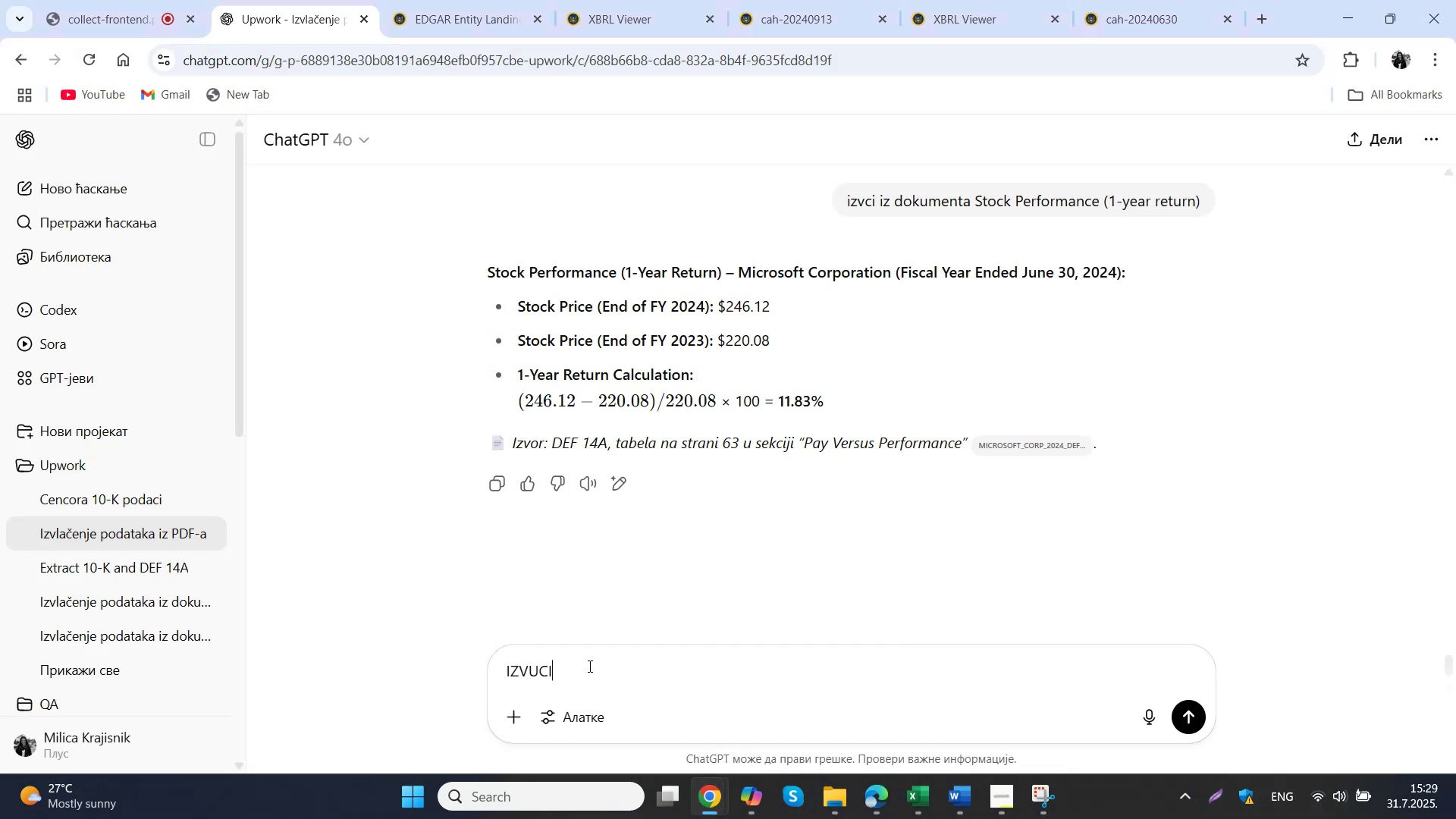 
hold_key(key=Delete, duration=0.92)
 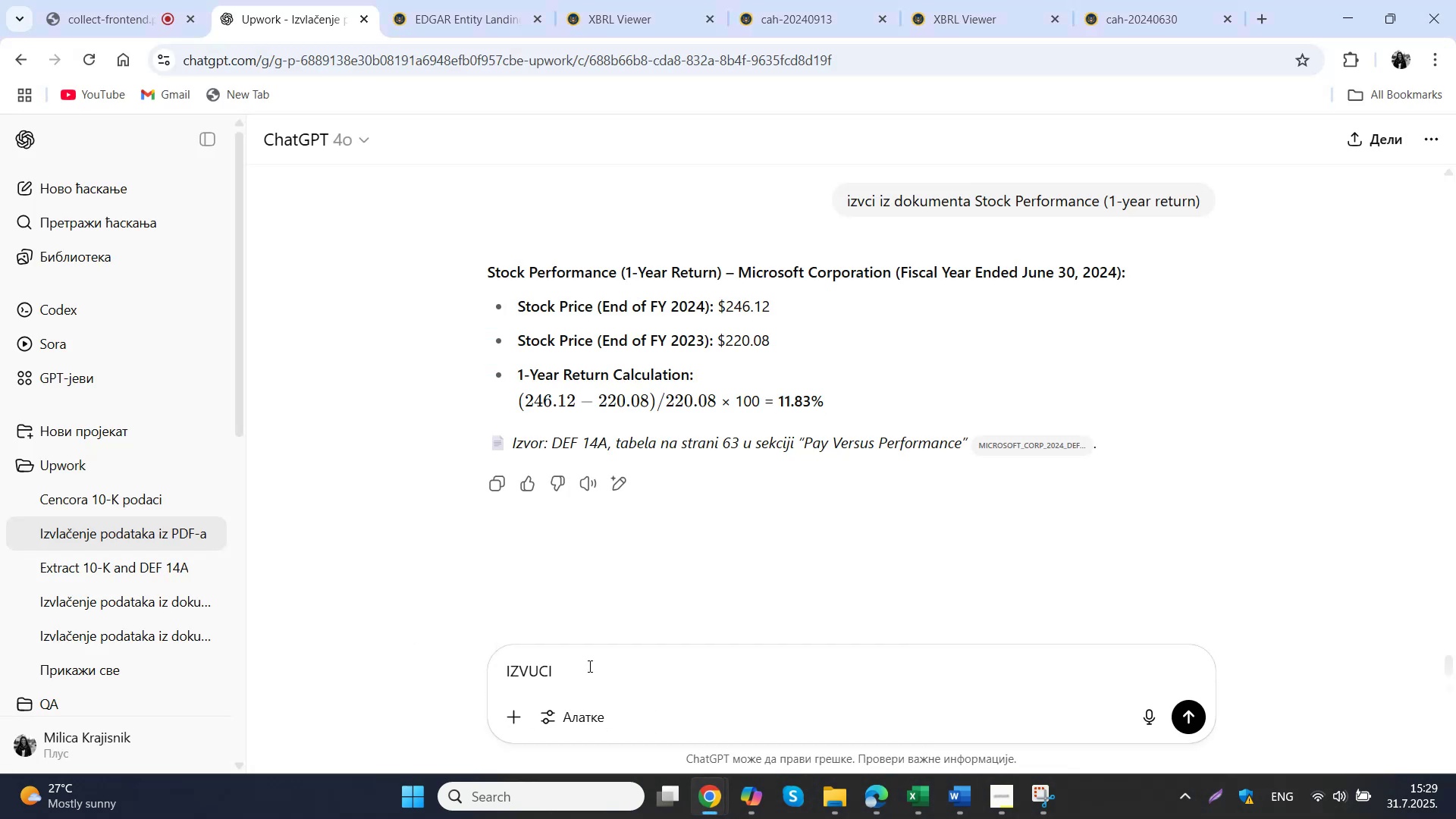 
hold_key(key=Backspace, duration=0.94)
 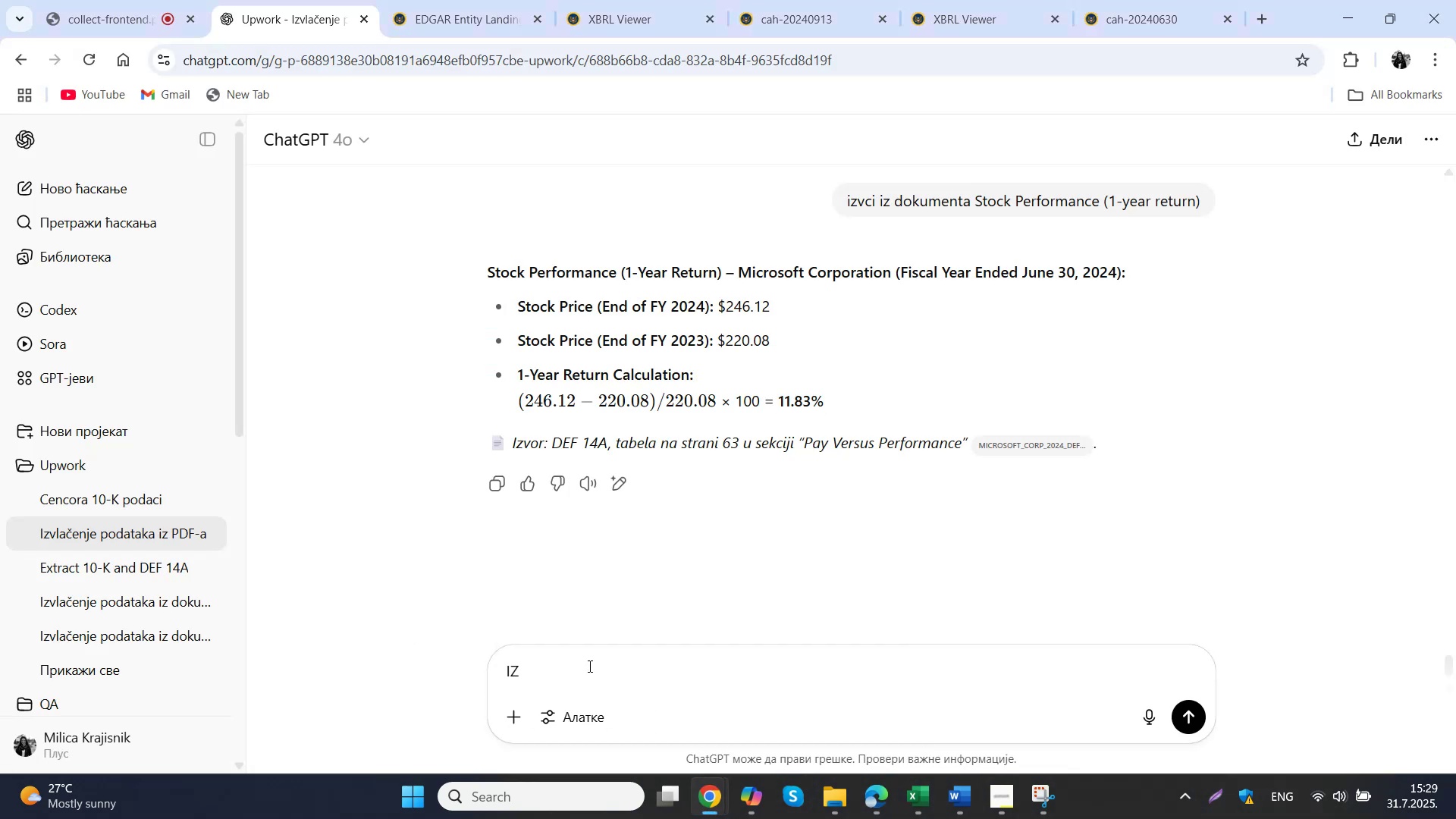 
type(izvuci mi ove podatke iz pdf dokumenta:)
 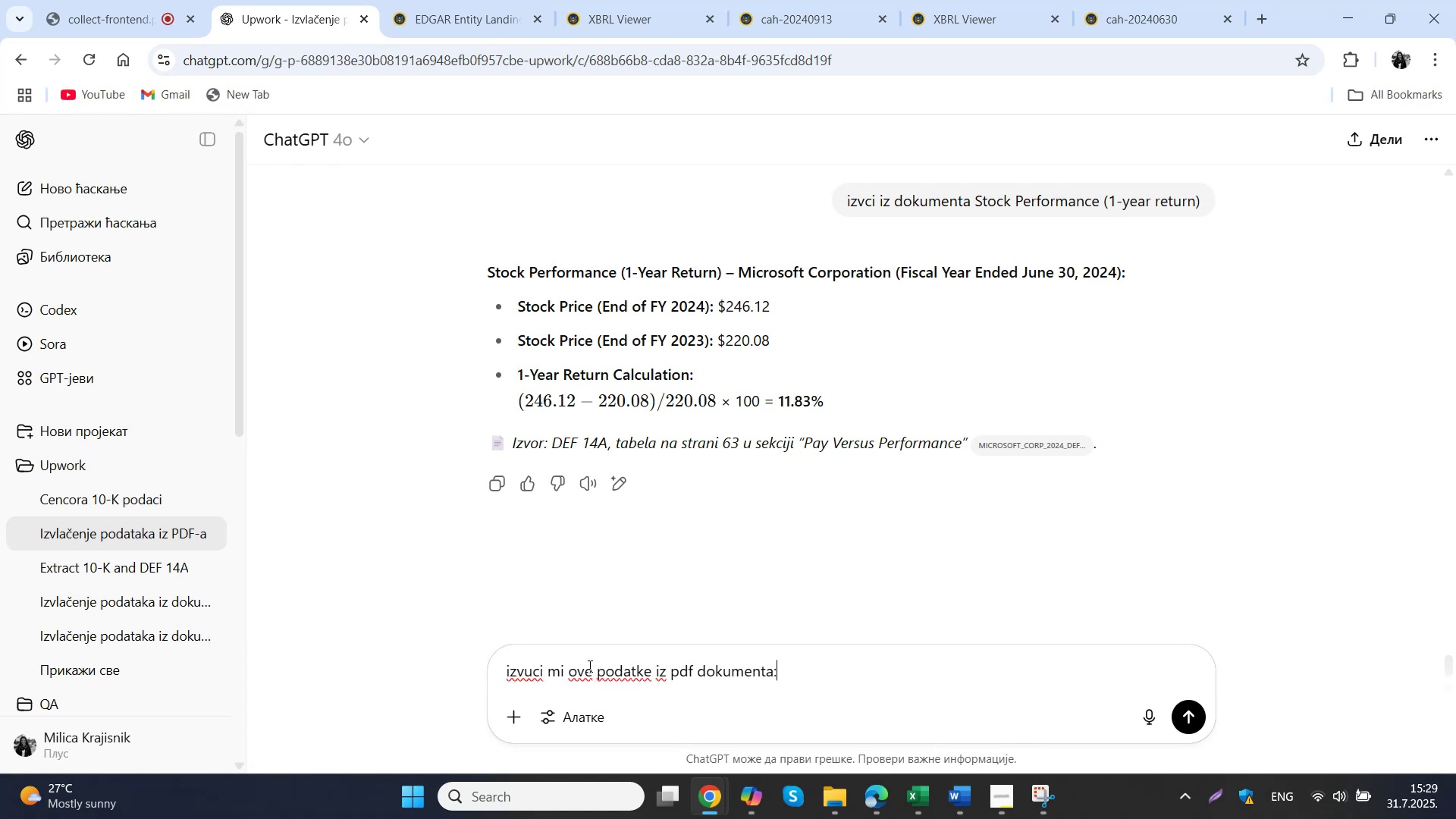 
key(Shift+Enter)
 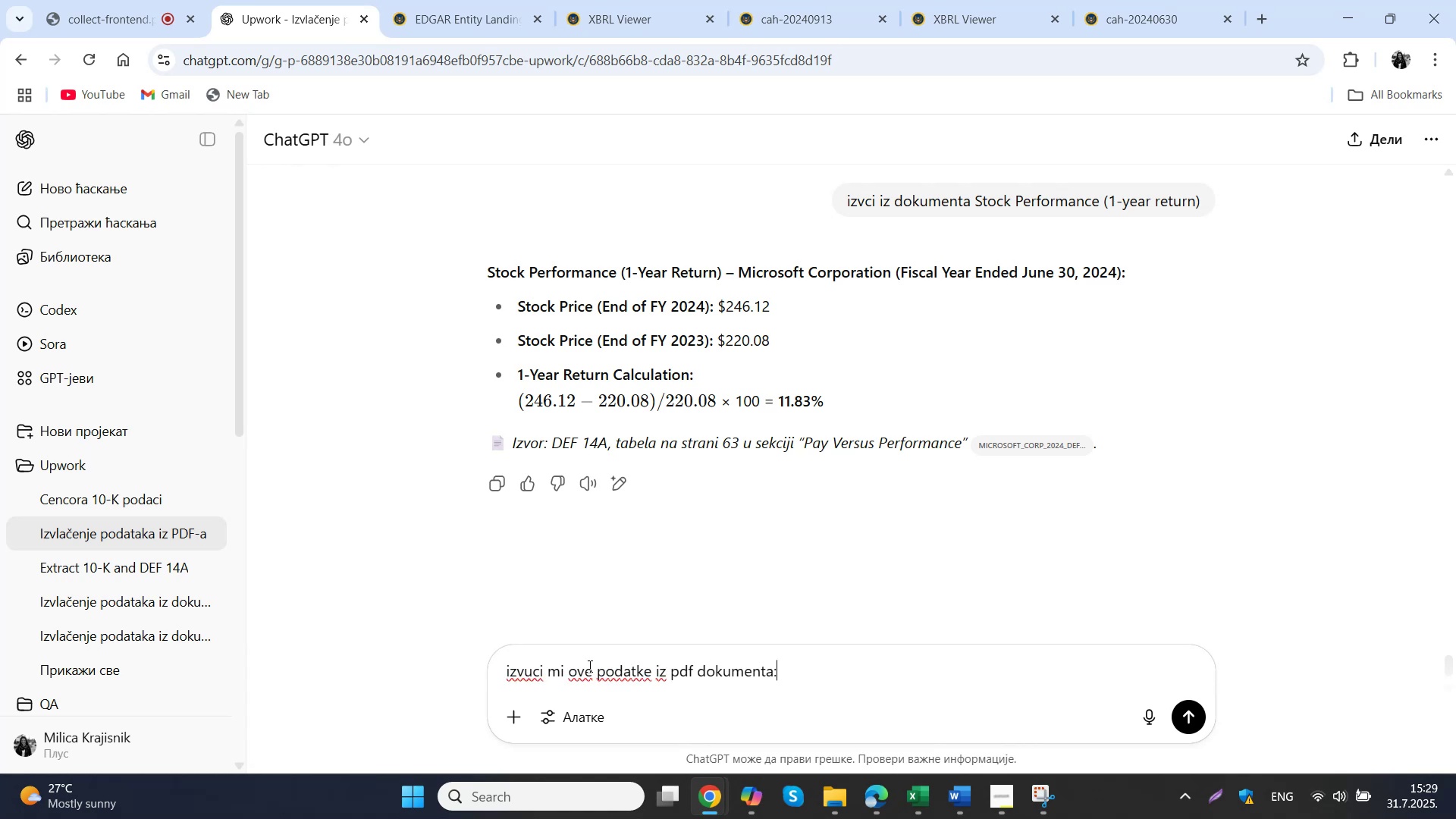 
key(Shift+Enter)
 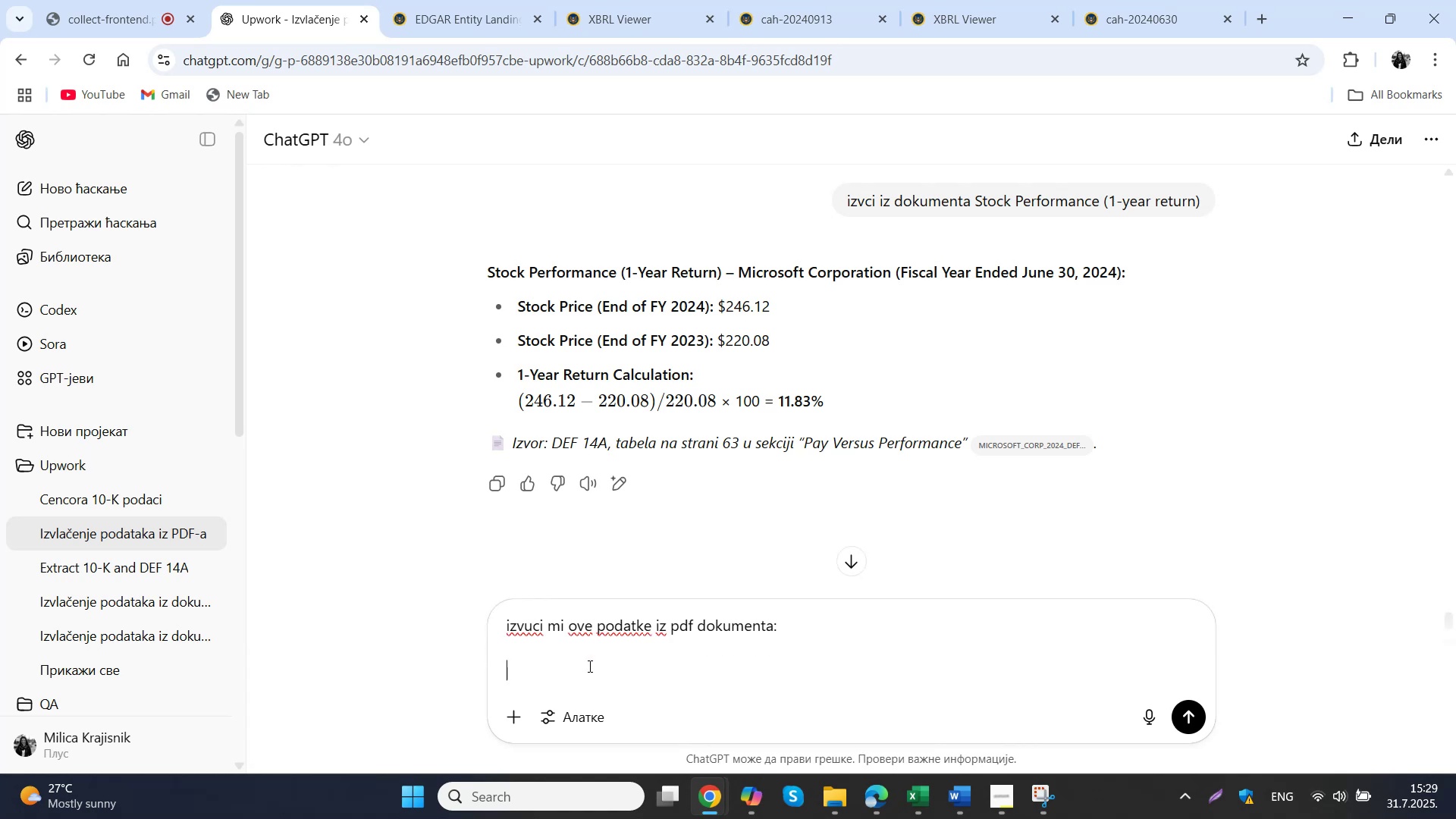 
key(Control+ControlLeft)
 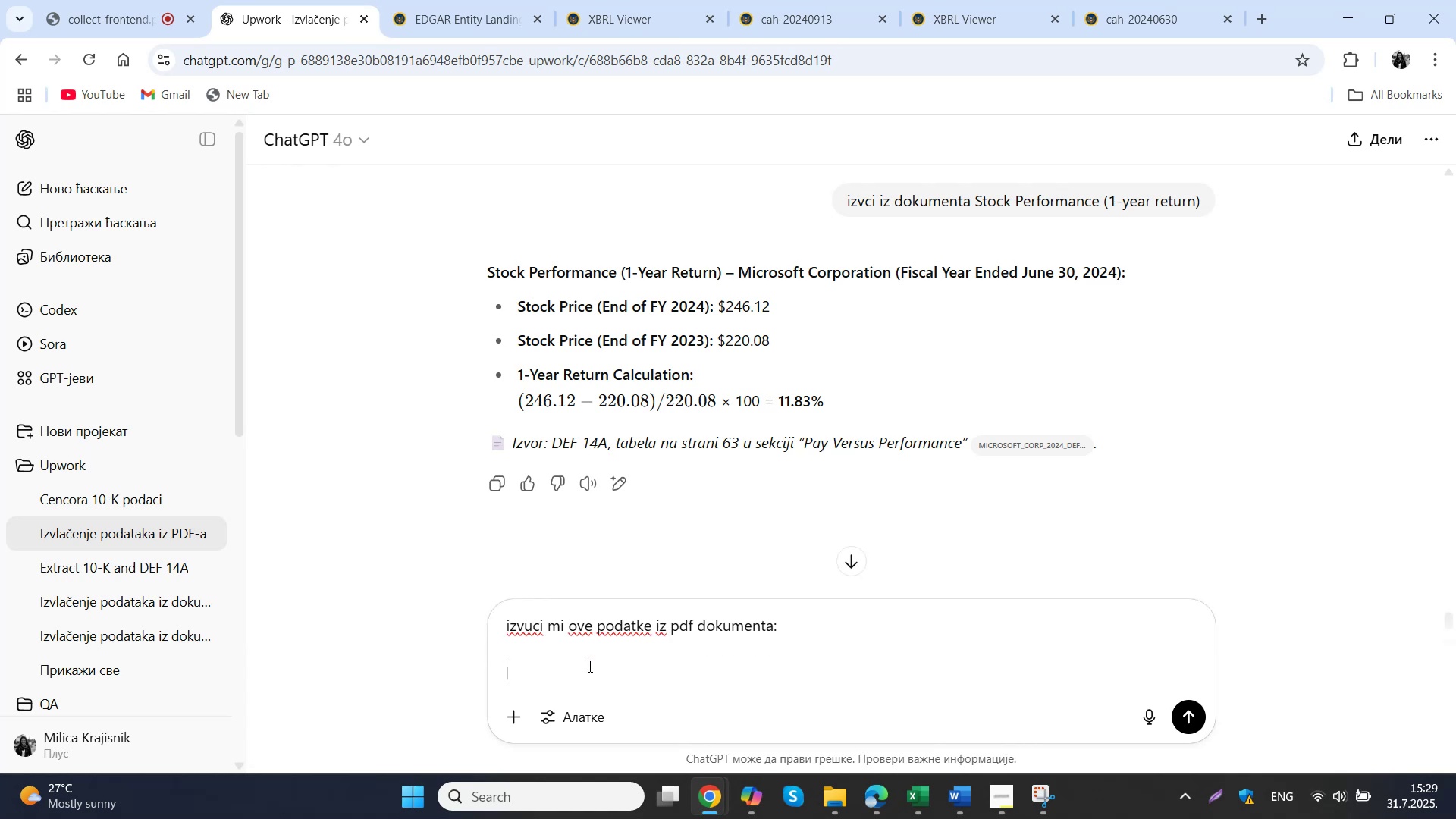 
key(Control+V)
 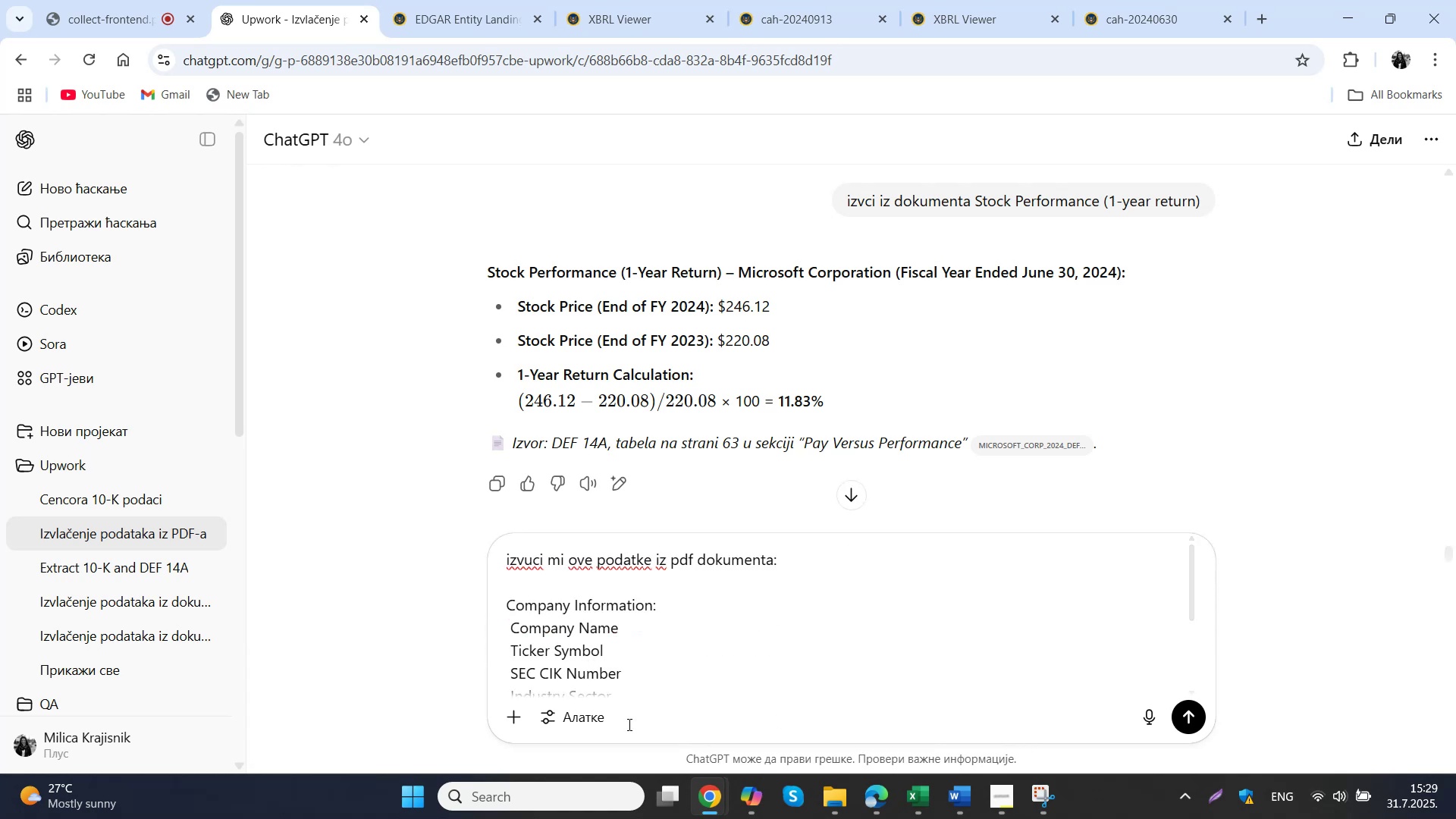 
left_click([522, 715])
 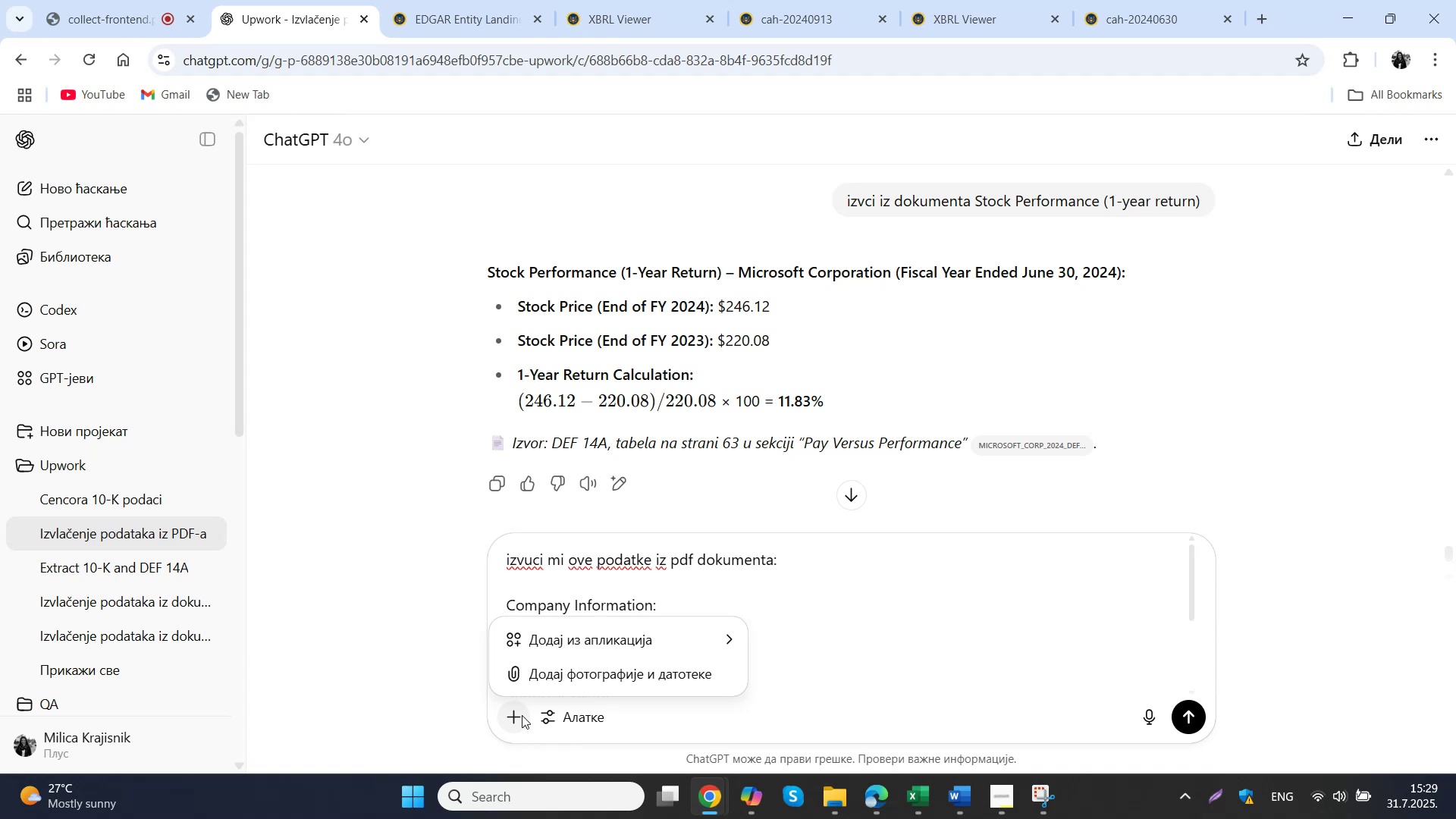 
left_click([518, 685])
 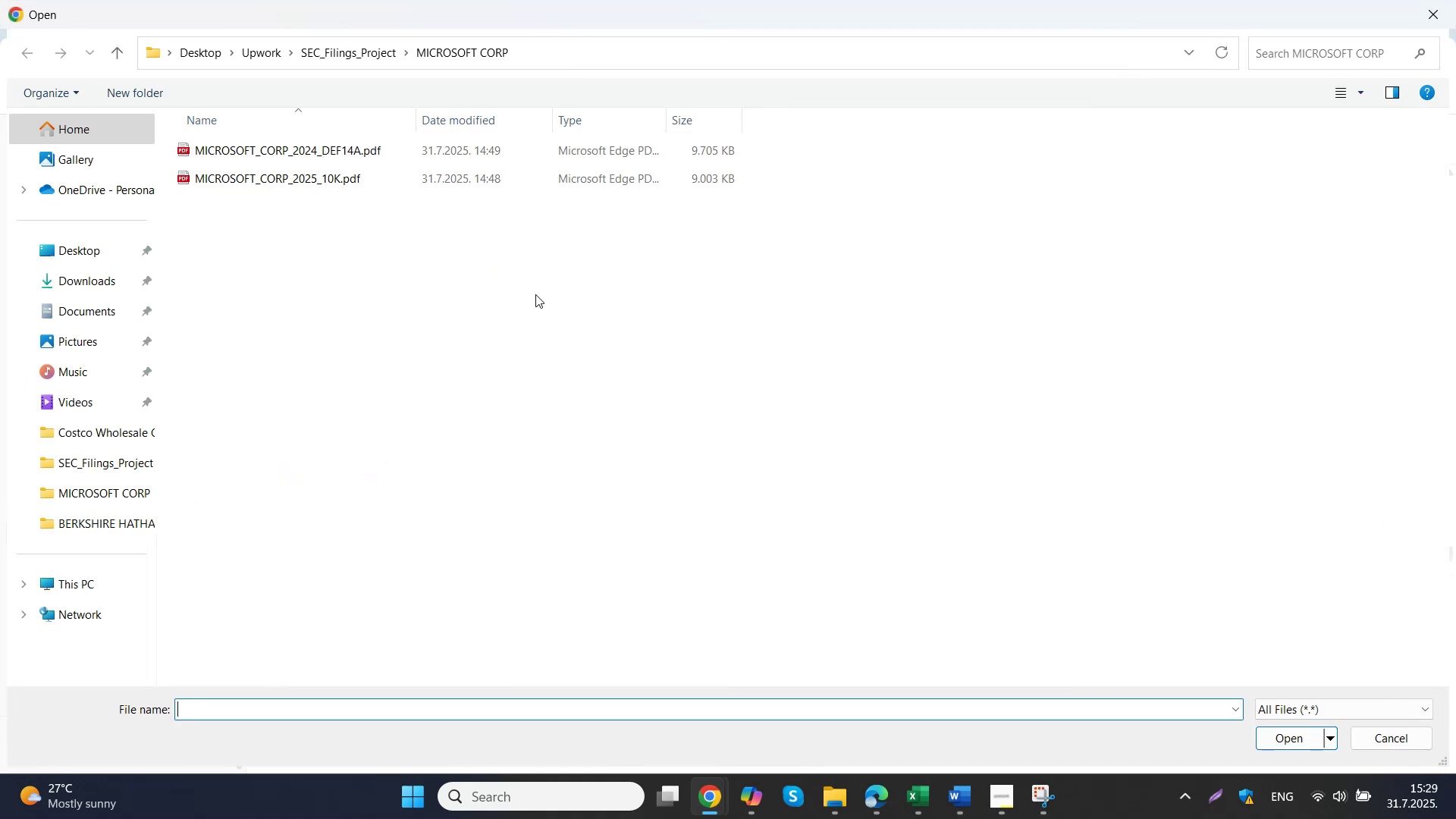 
left_click([364, 57])
 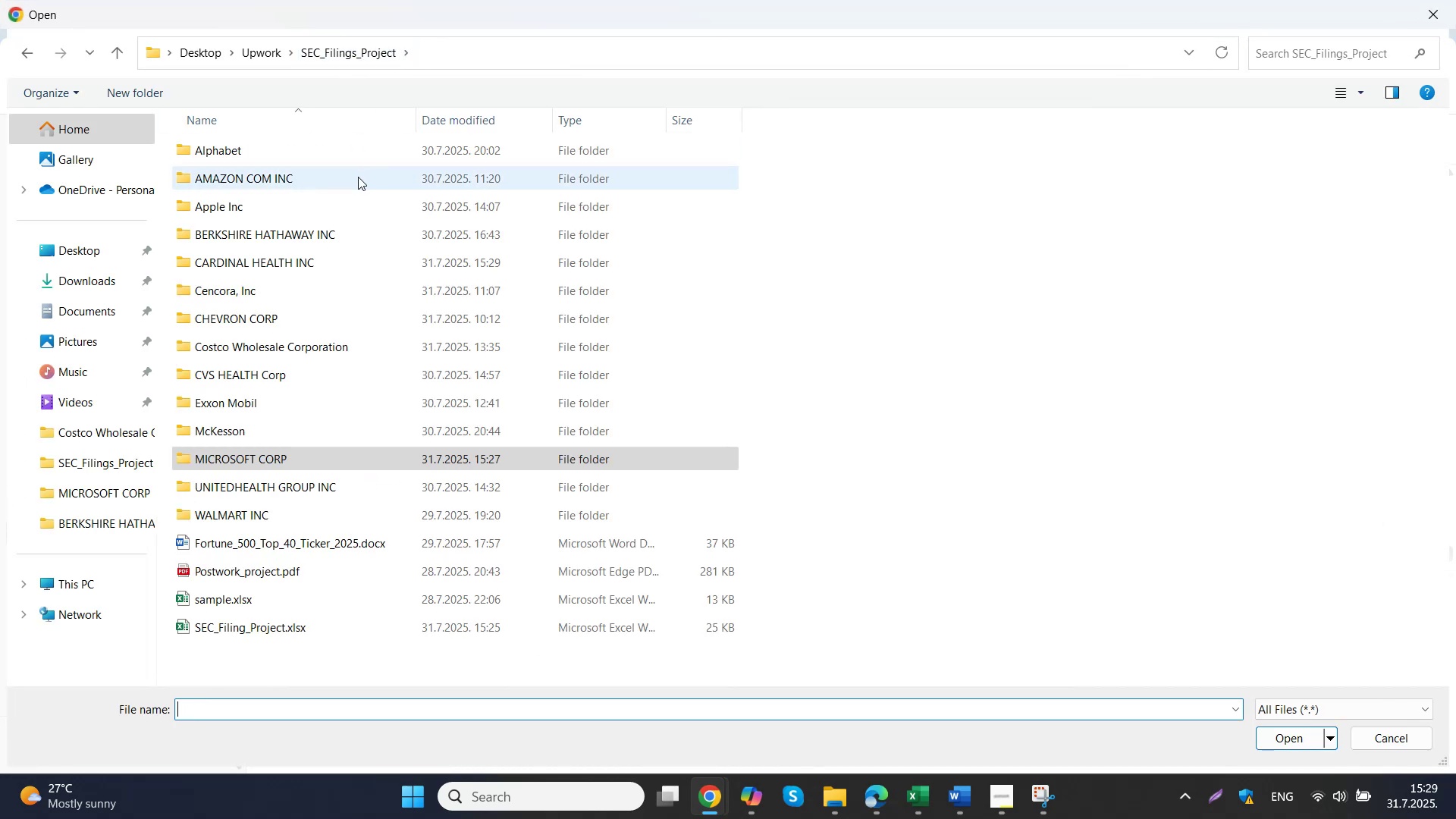 
mouse_move([293, 374])
 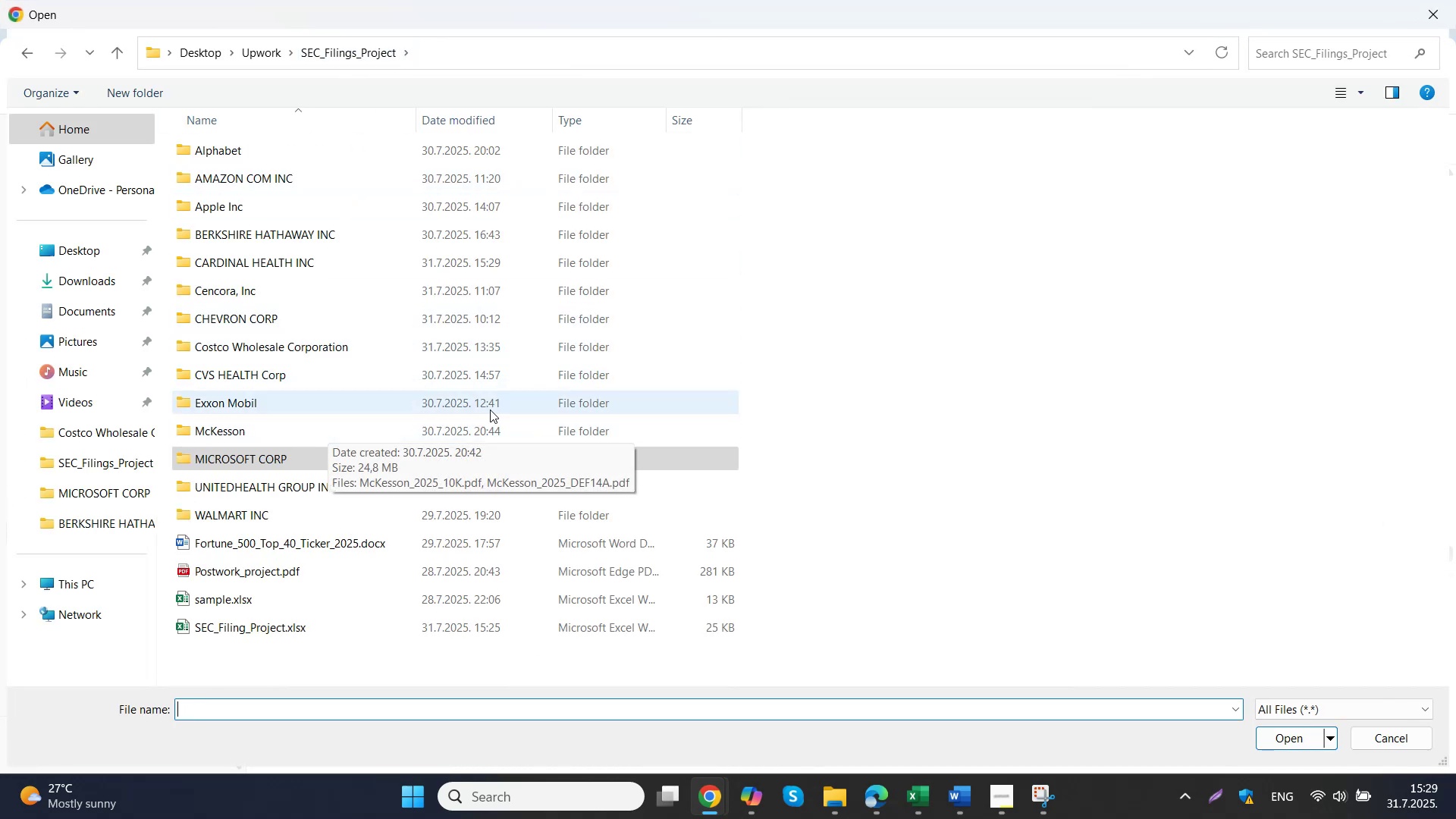 
double_click([423, 259])
 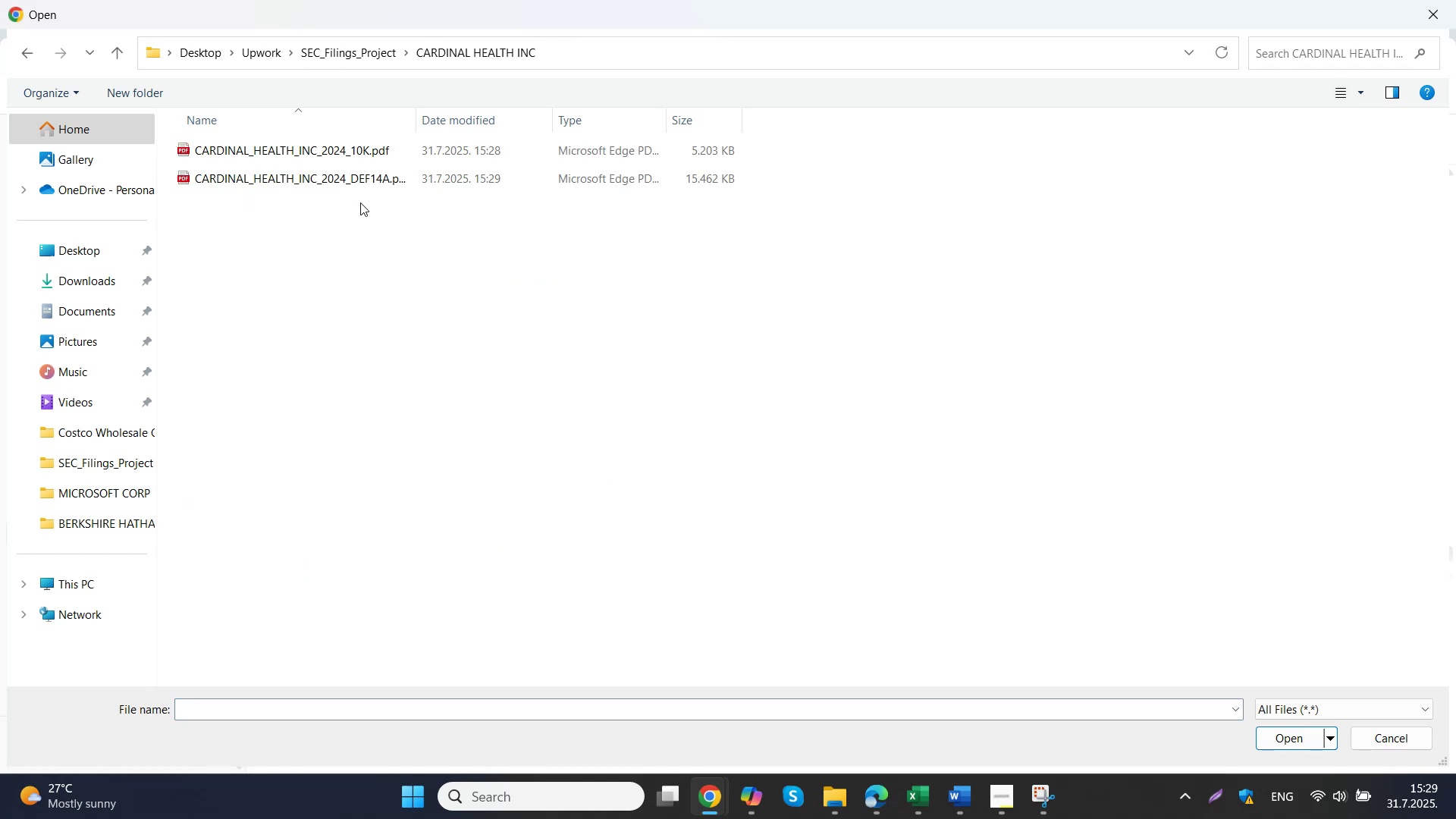 
double_click([353, 151])
 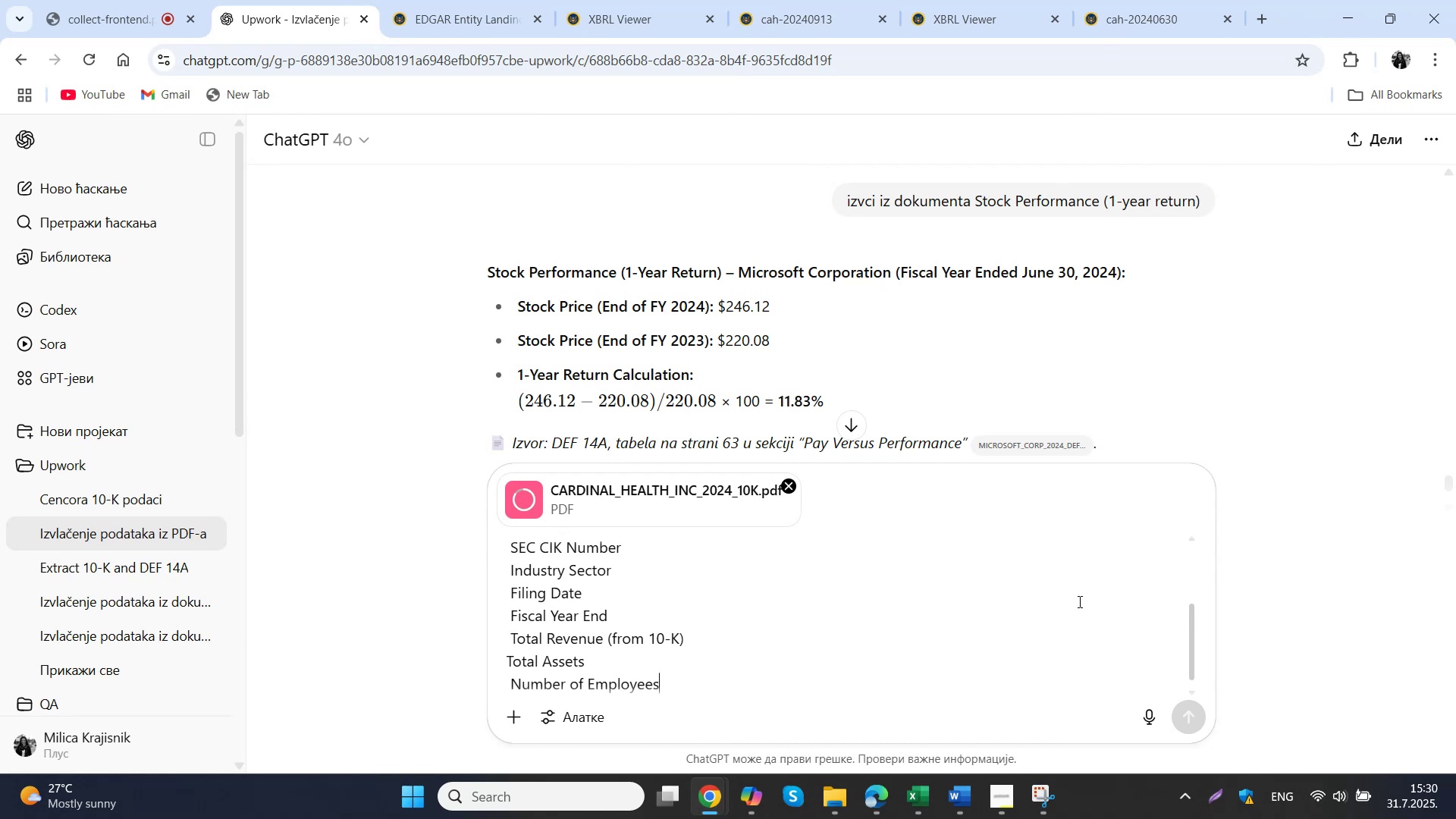 
wait(14.06)
 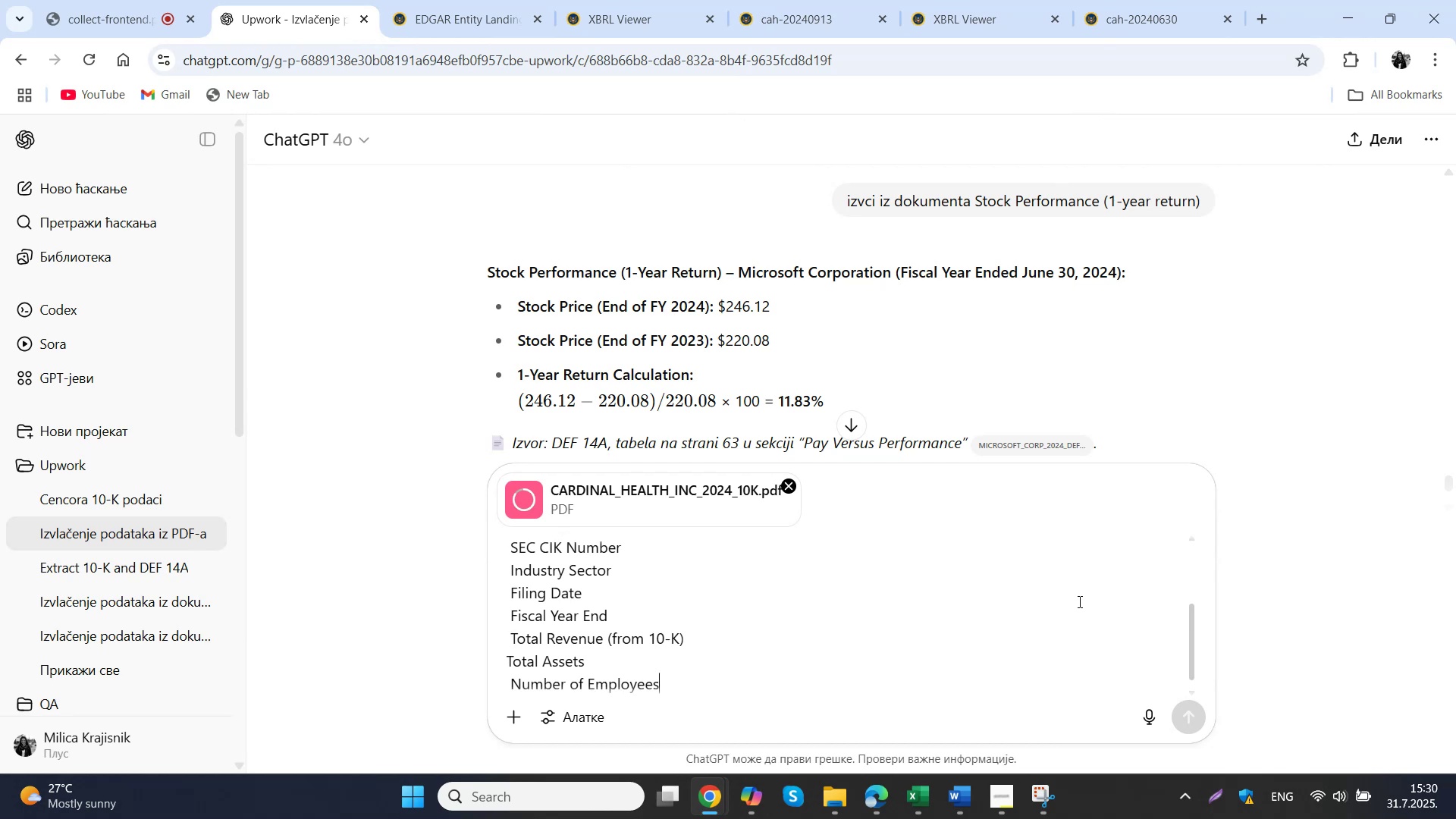 
left_click([1197, 704])
 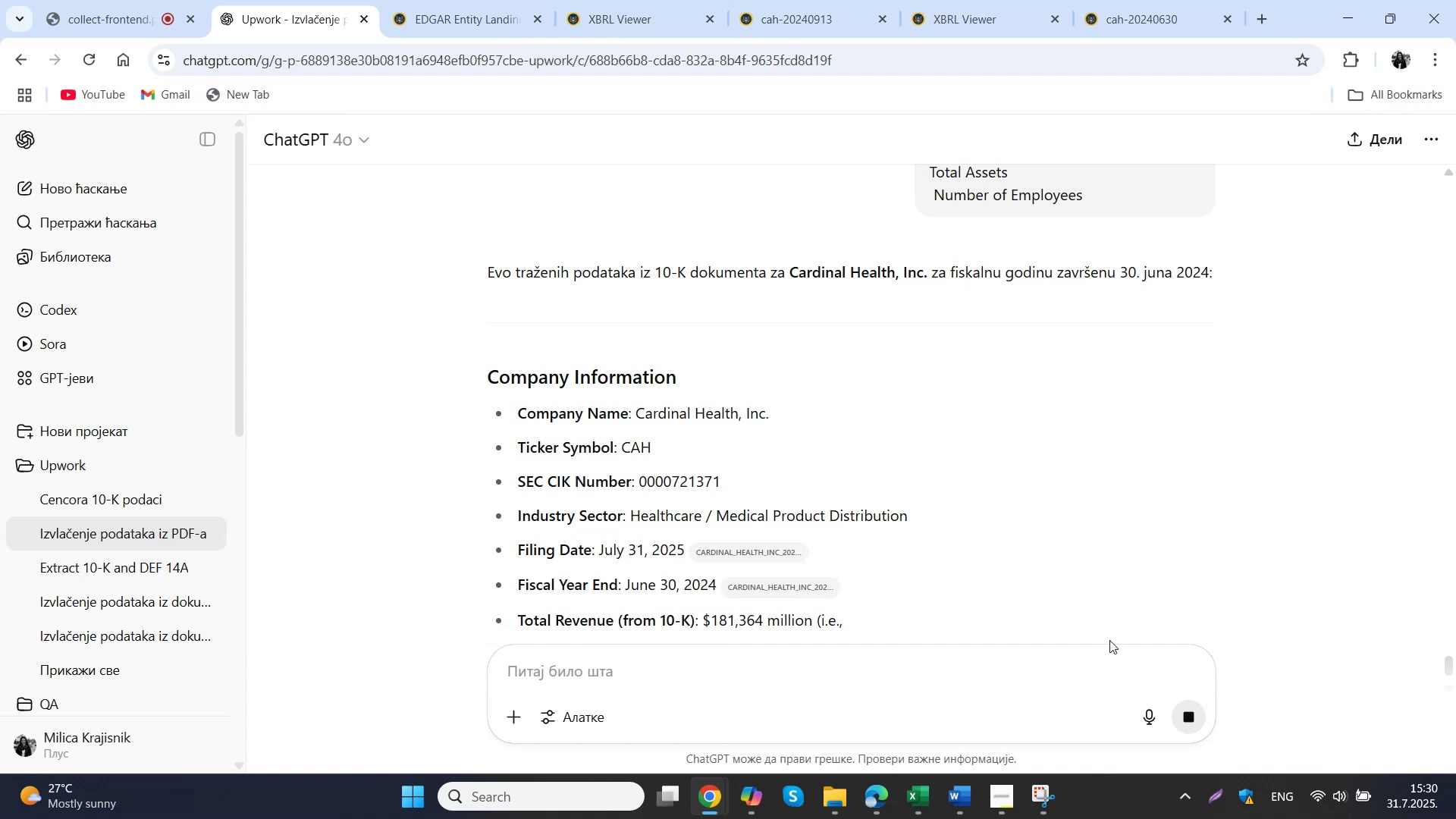 
wait(30.88)
 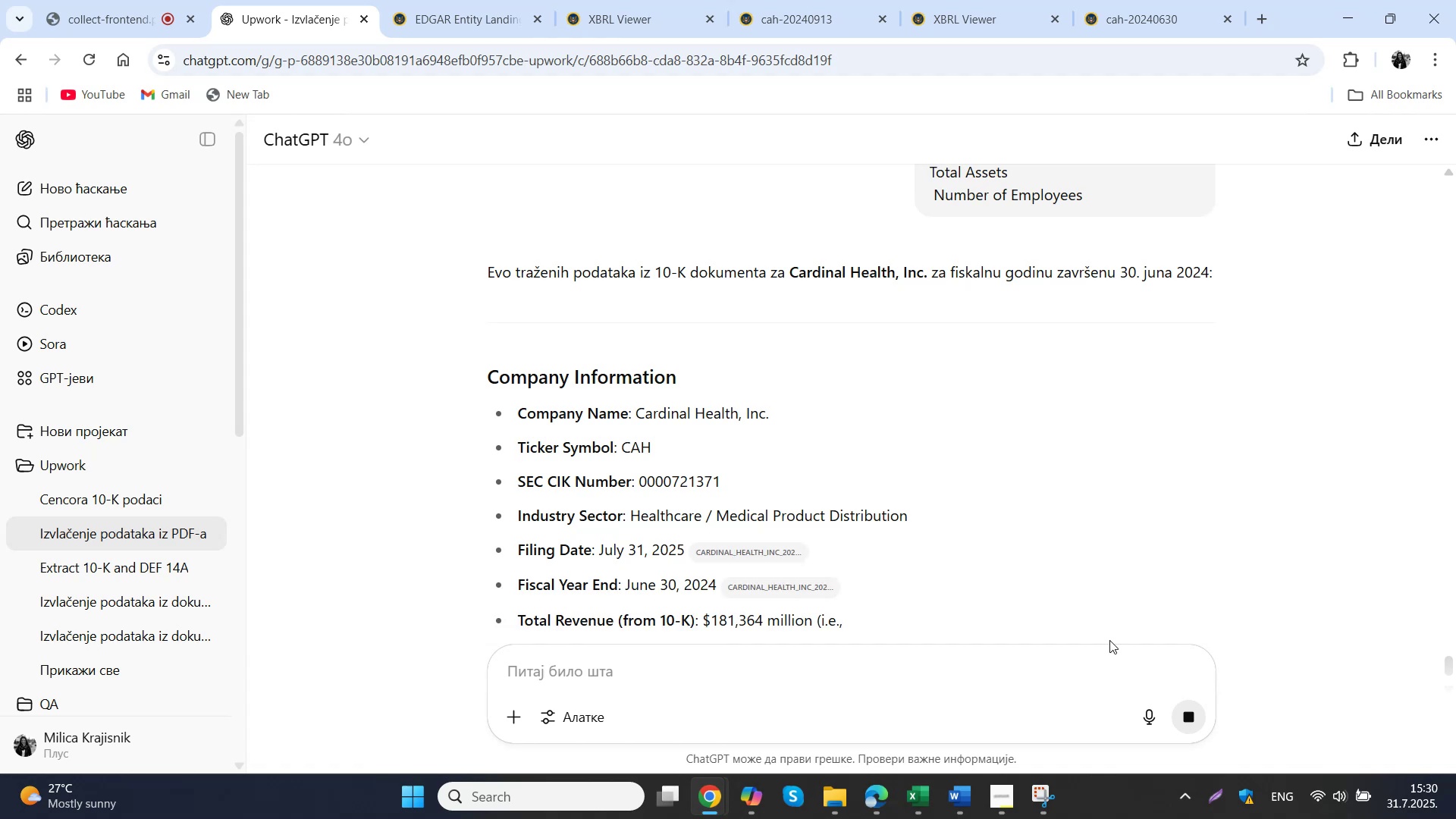 
scroll: coordinate [916, 341], scroll_direction: down, amount: 1.0
 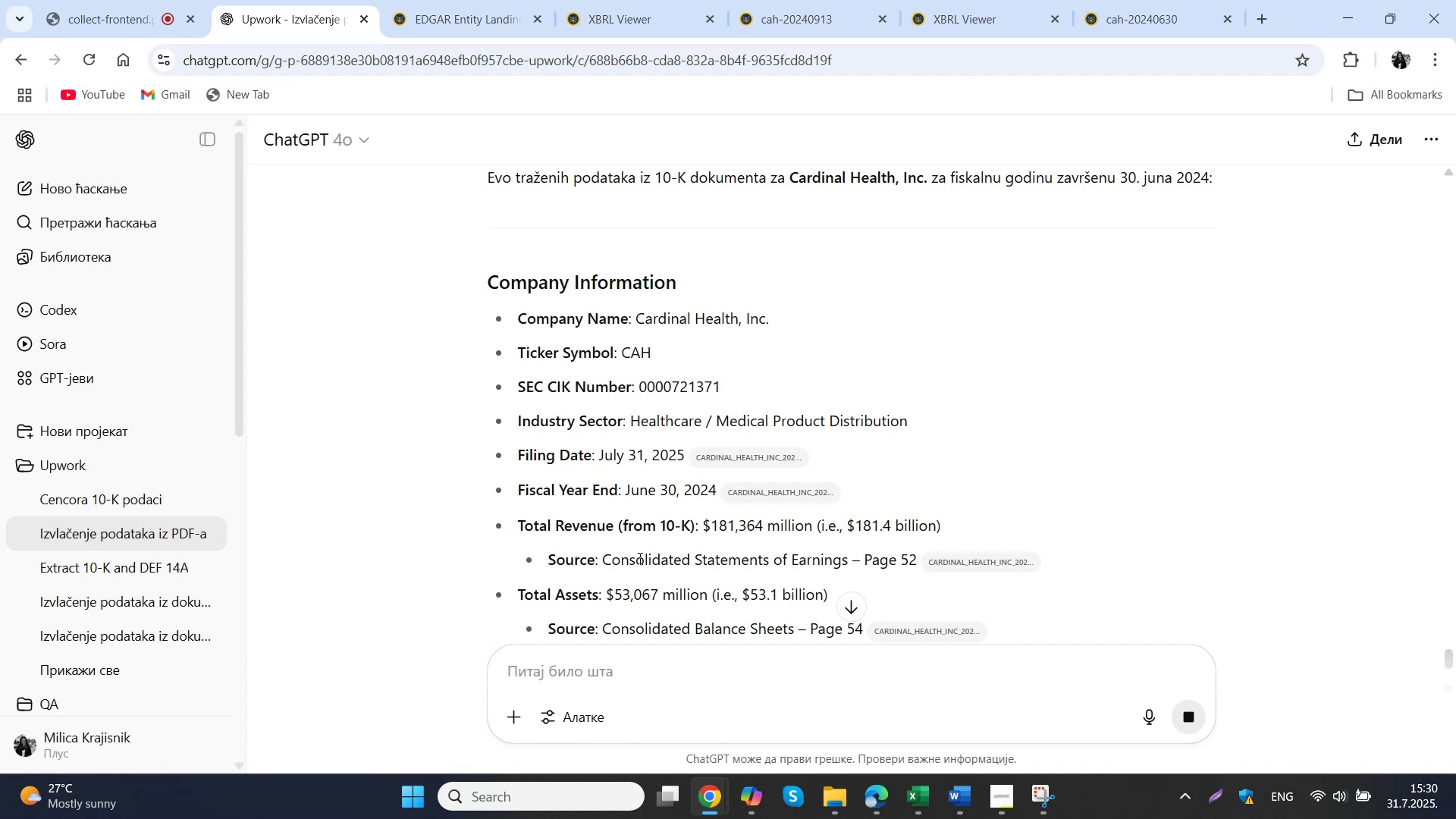 
wait(10.64)
 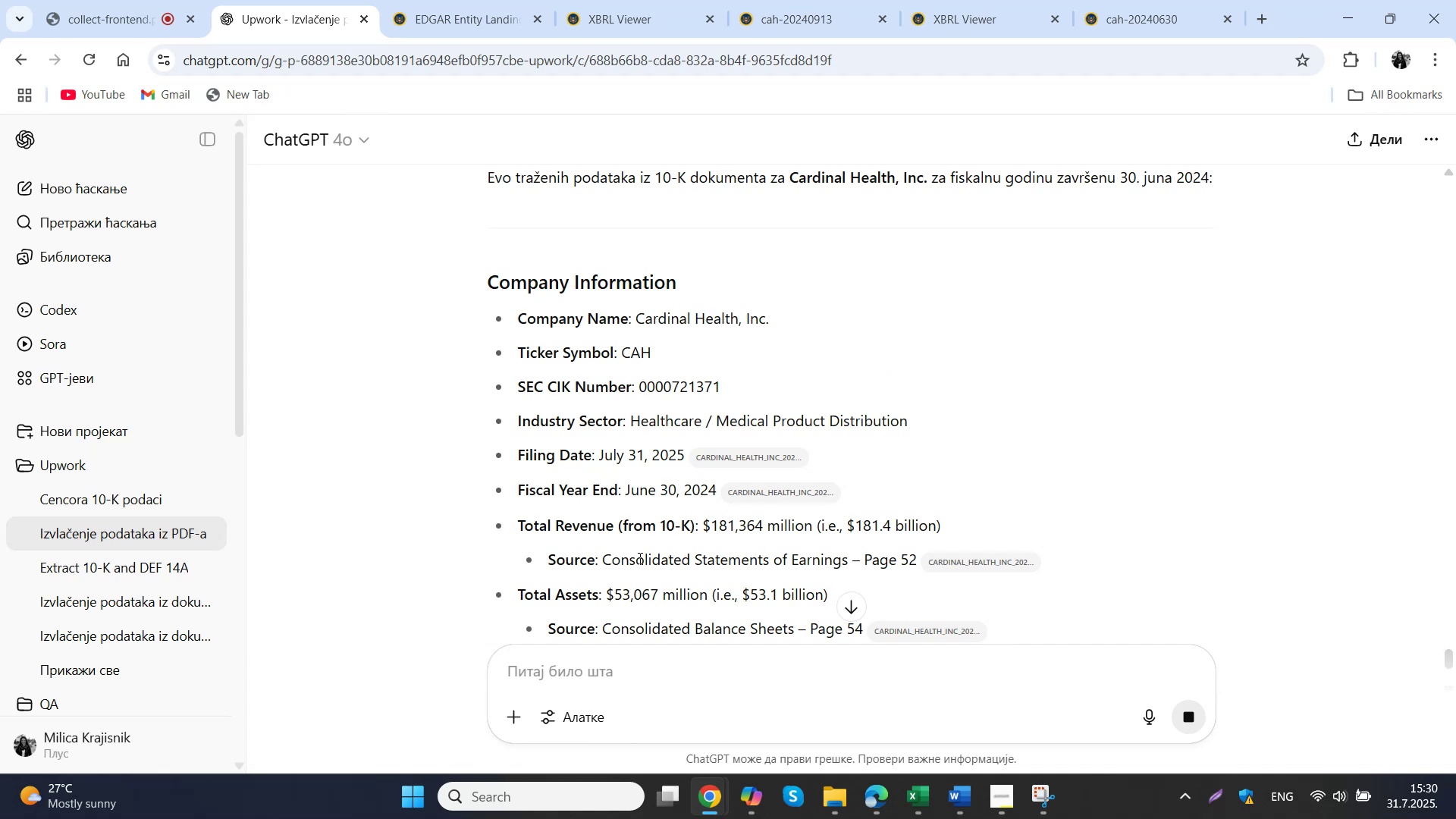 
left_click_drag(start_coordinate=[770, 325], to_coordinate=[639, 324])
 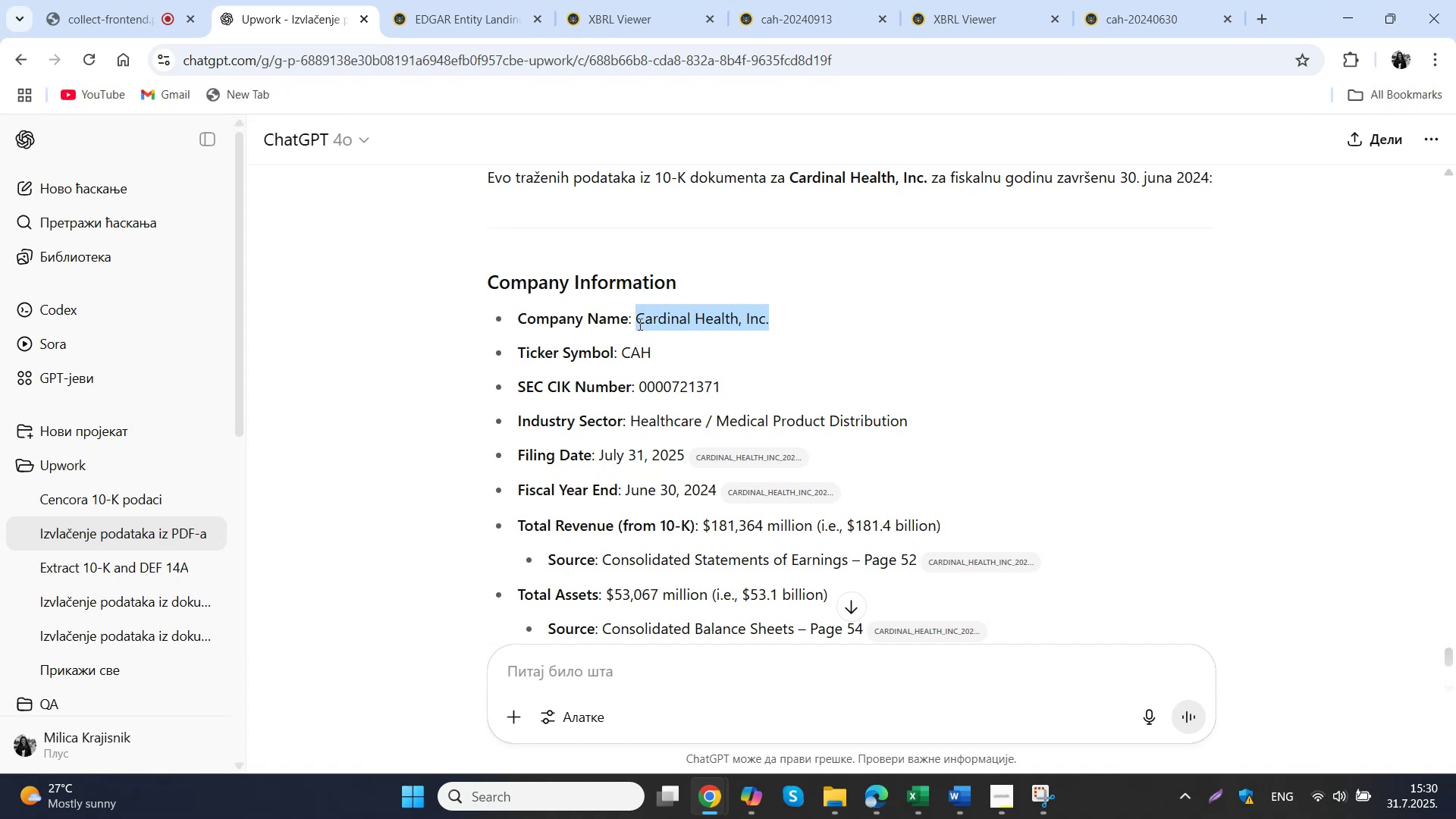 
key(Control+C)
 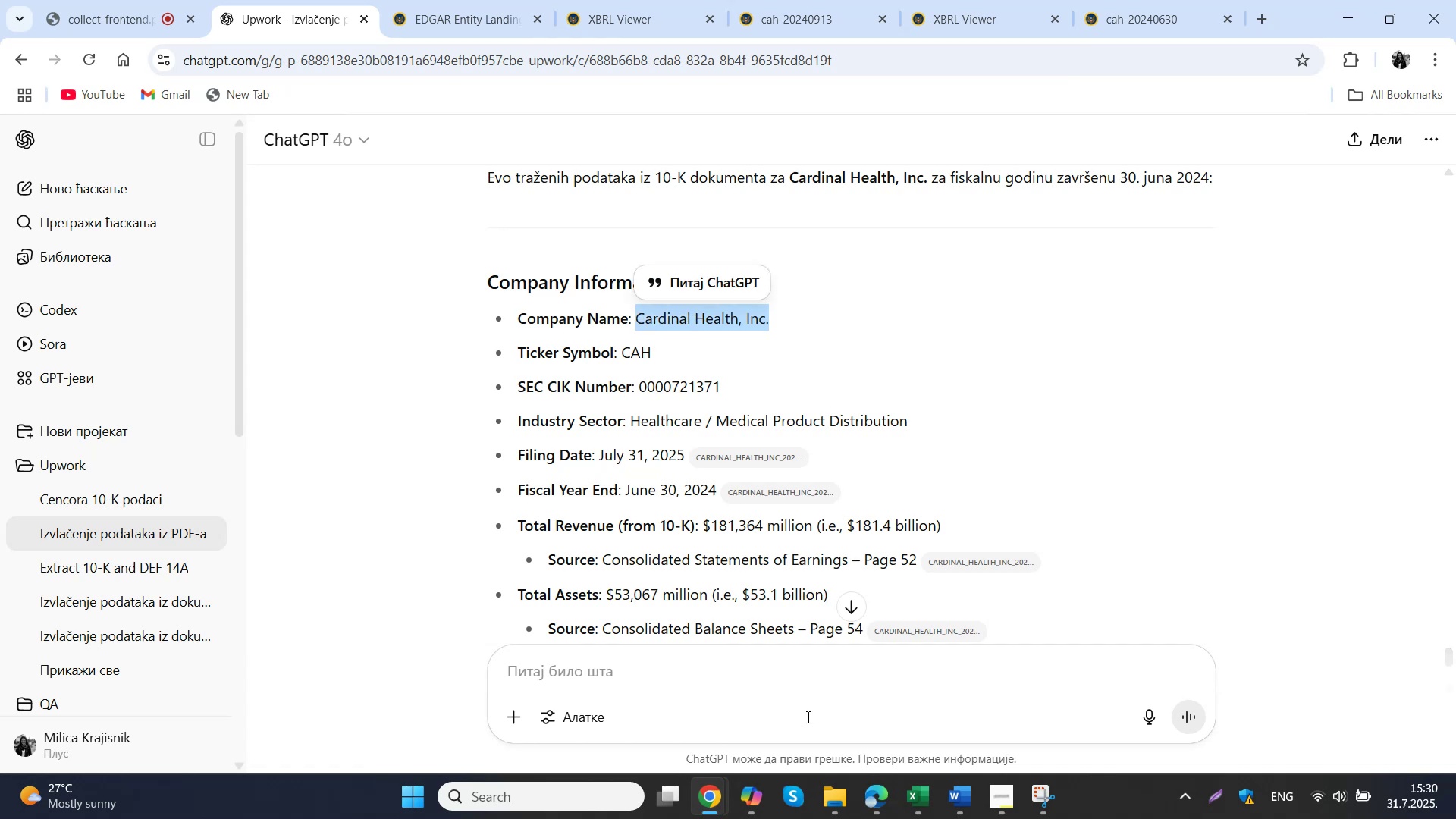 
left_click([914, 818])
 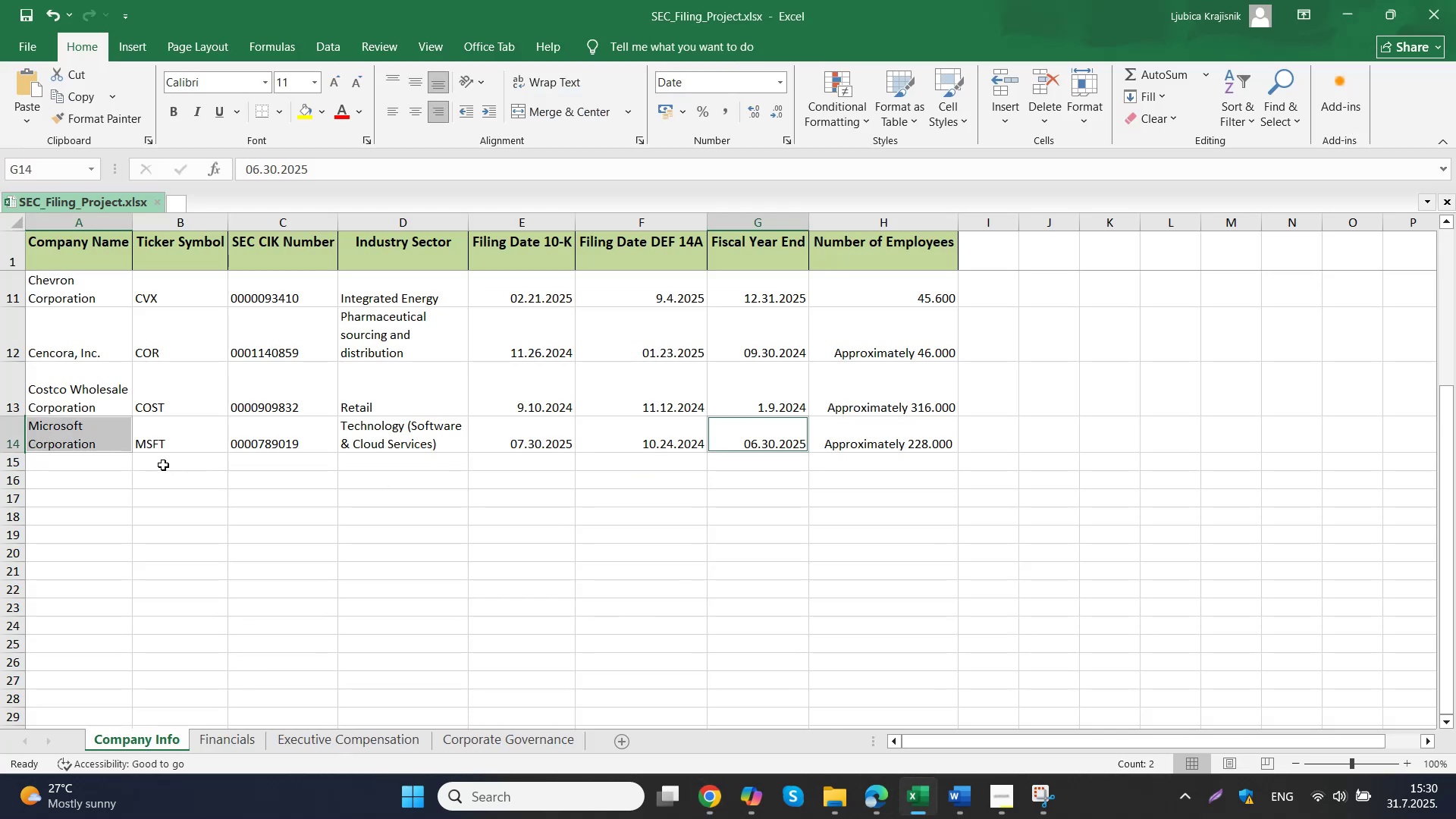 
double_click([121, 465])
 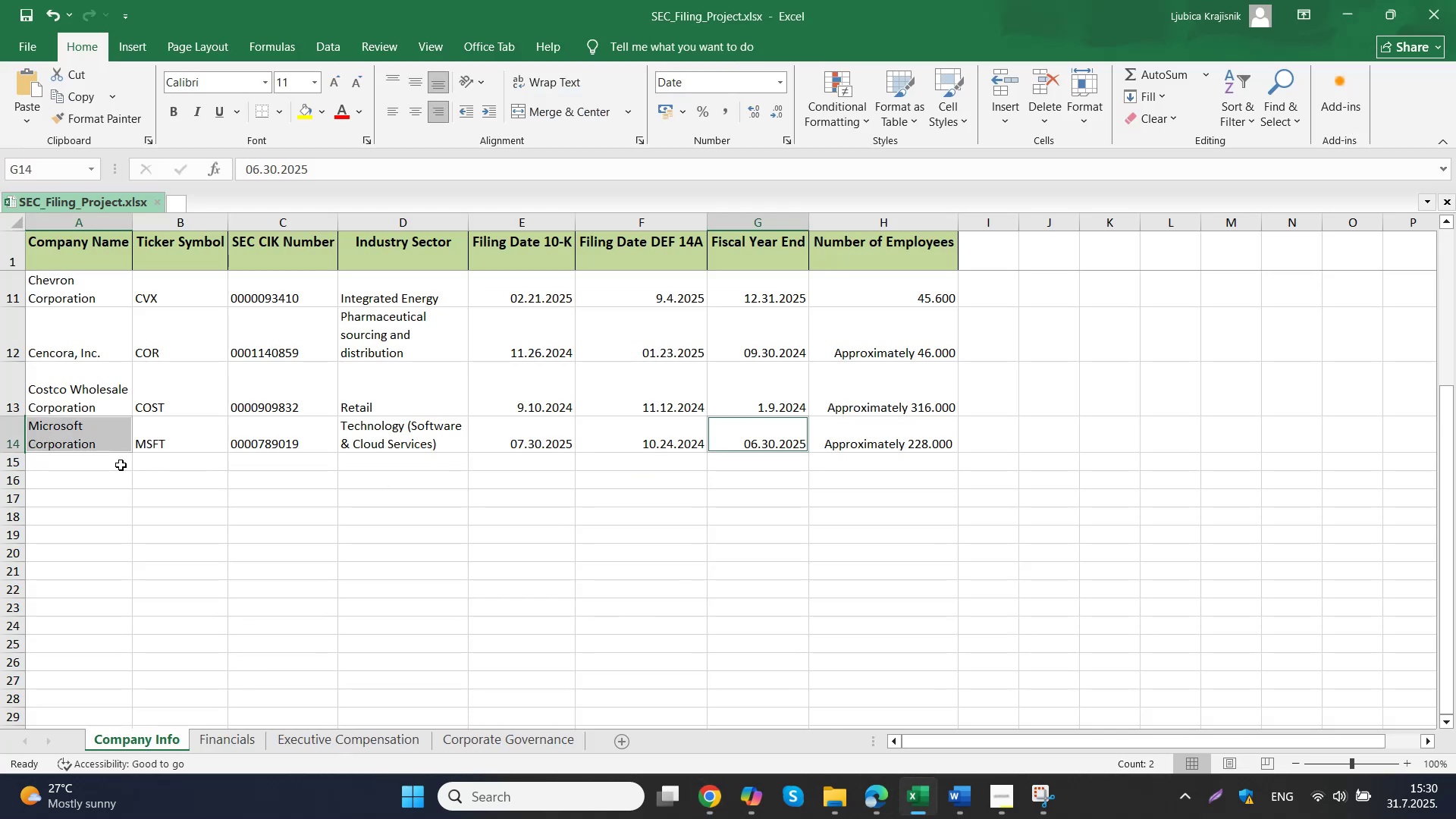 
key(Control+ControlLeft)
 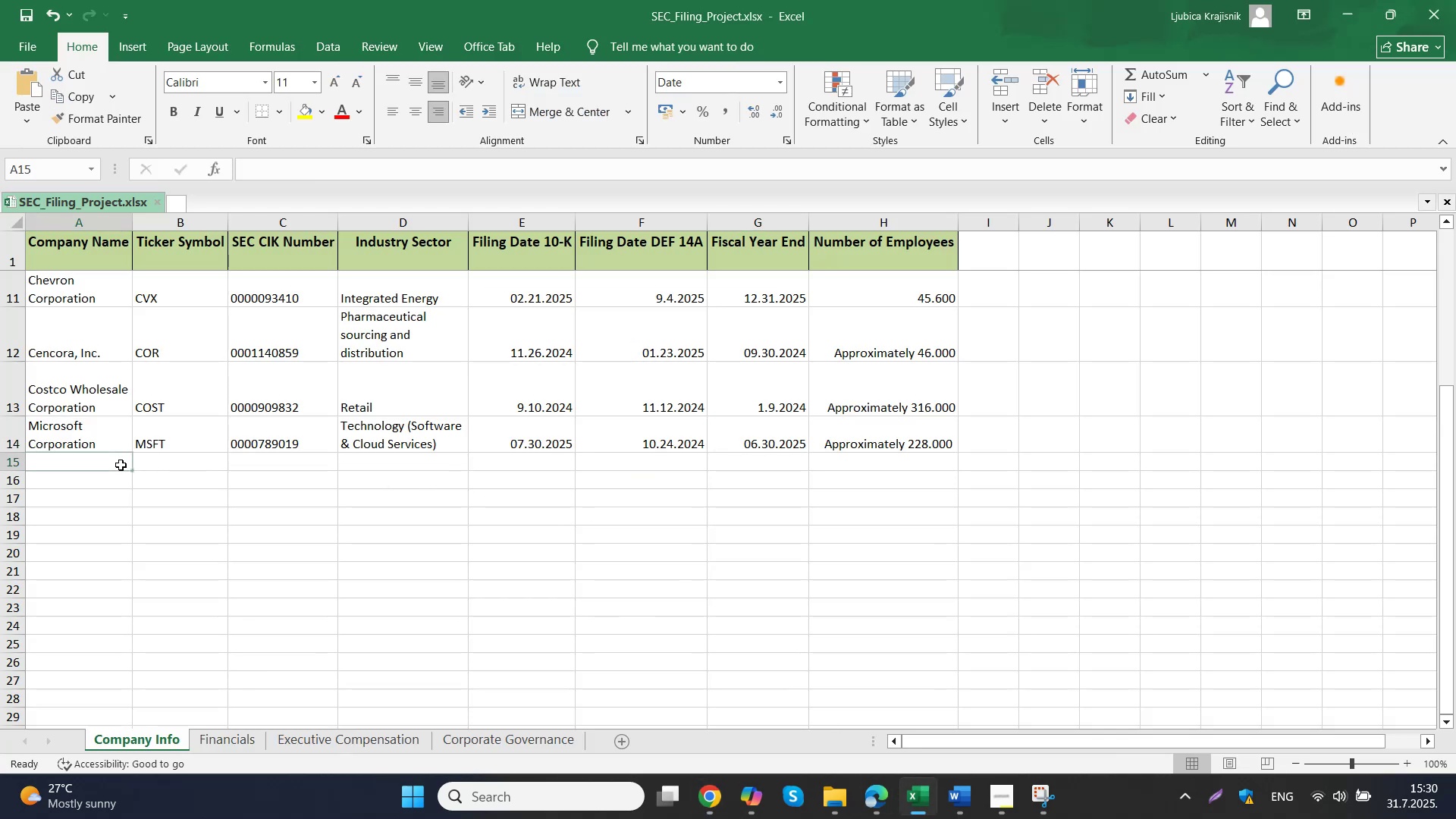 
key(Control+V)
 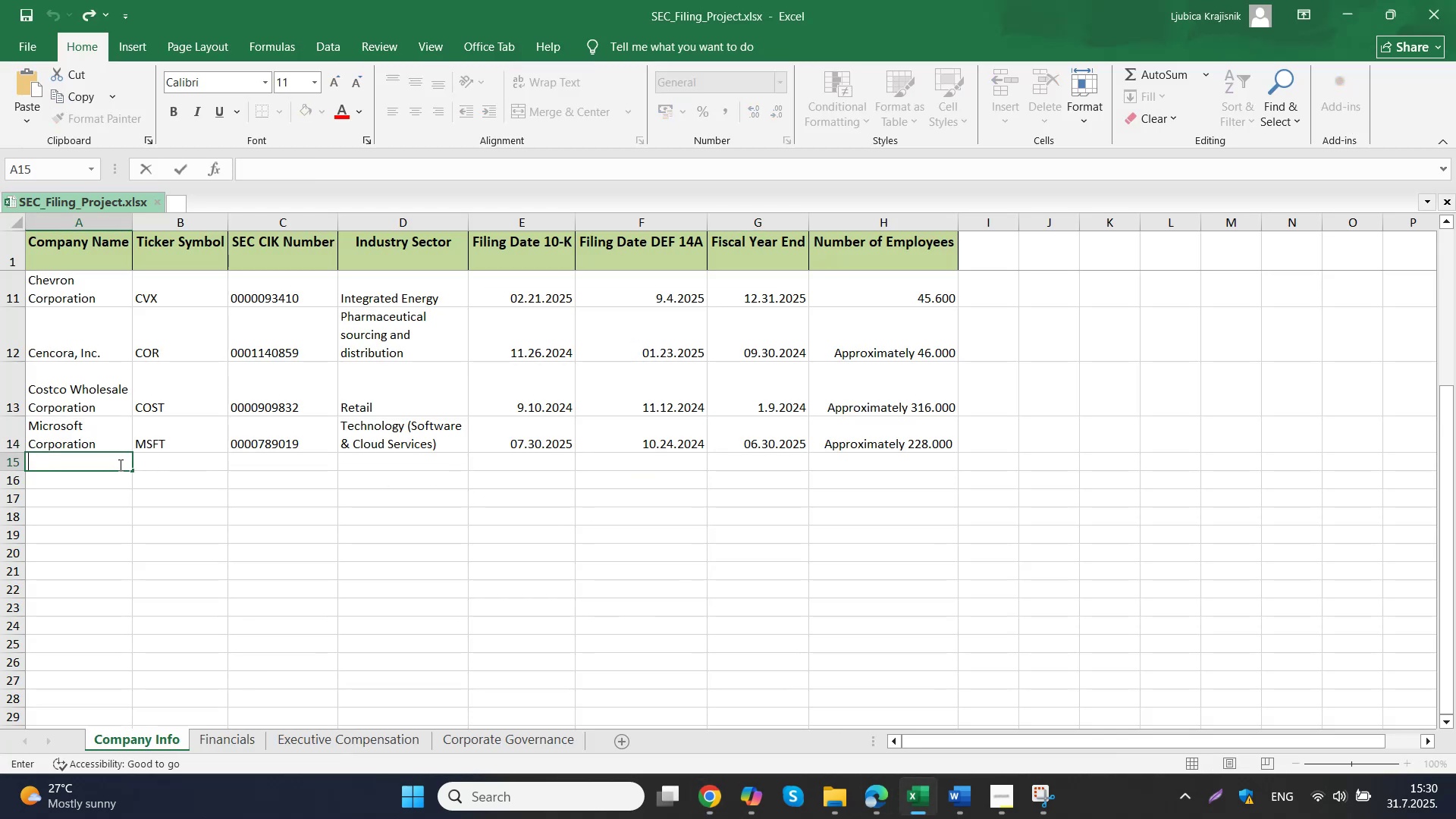 
triple_click([155, 463])
 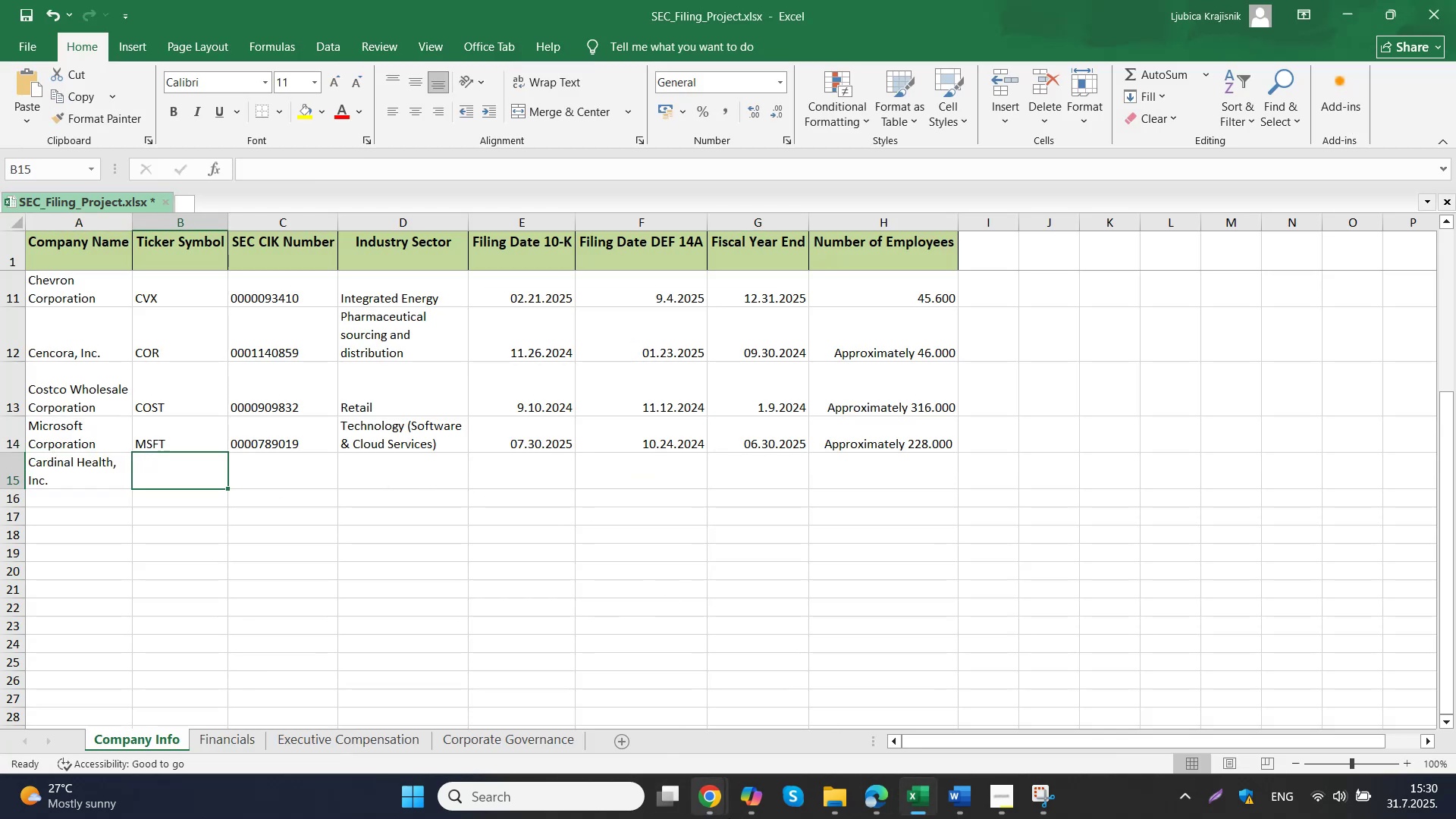 
left_click([659, 692])
 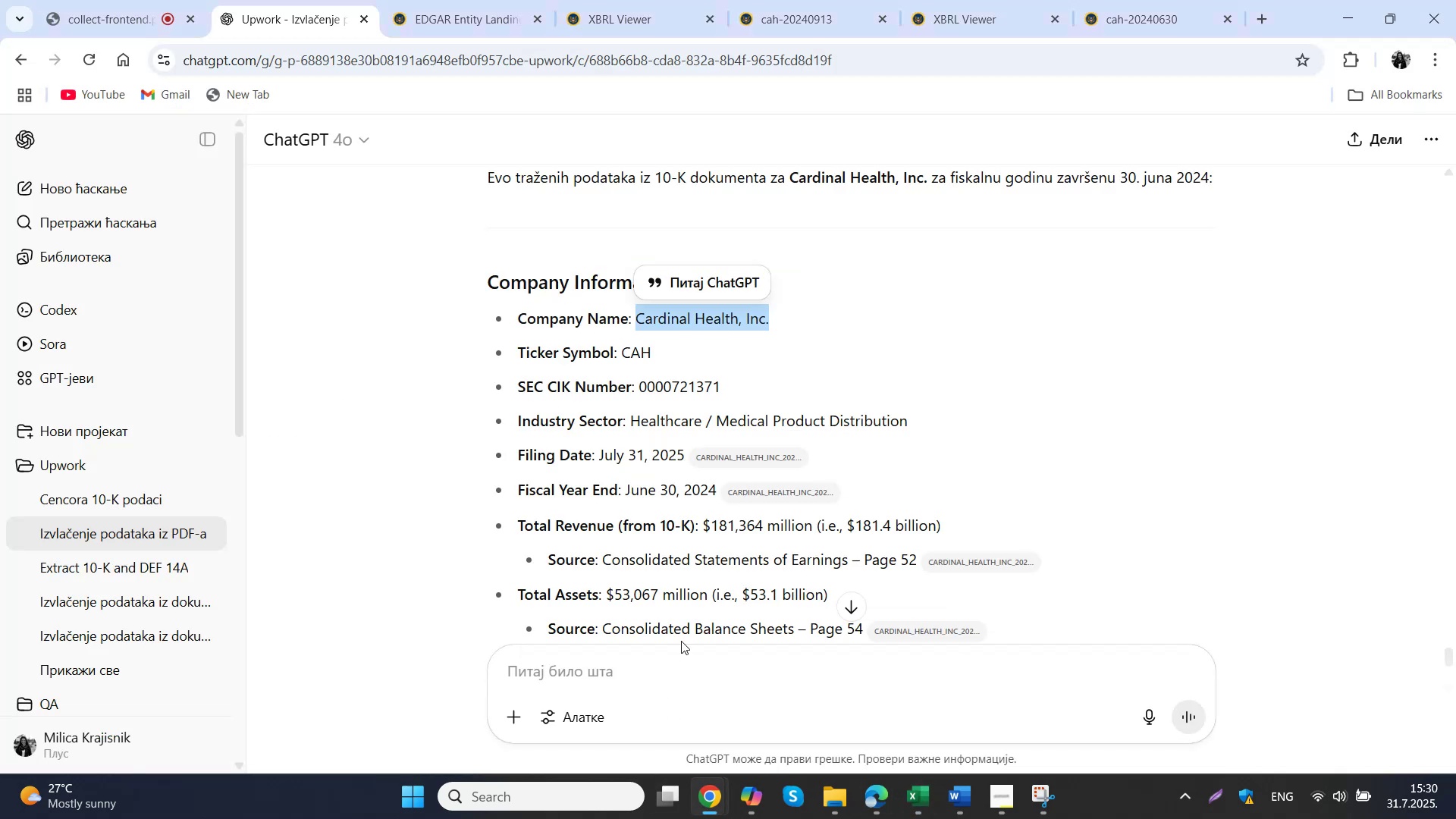 
left_click_drag(start_coordinate=[676, 337], to_coordinate=[673, 343])
 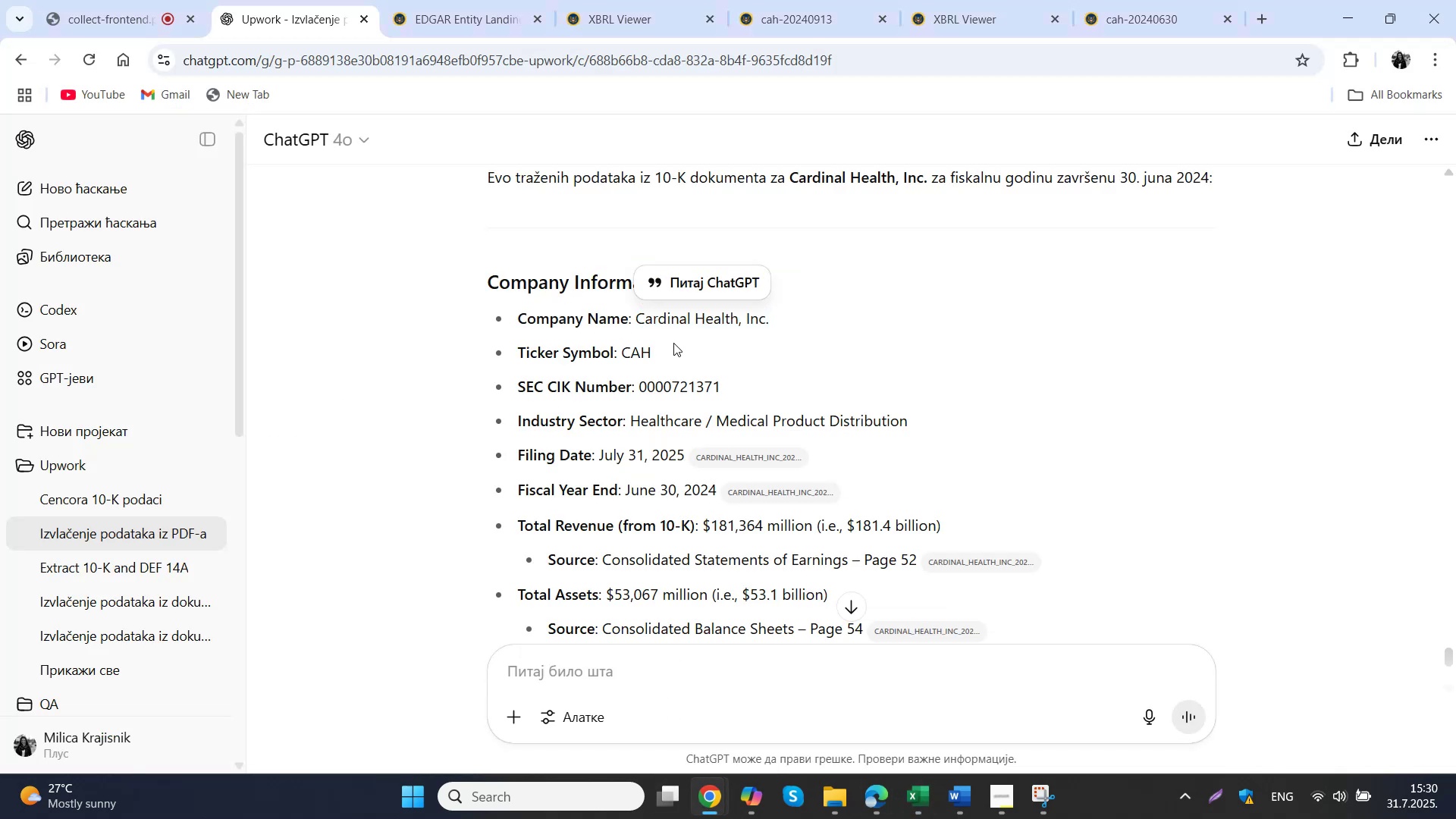 
left_click_drag(start_coordinate=[664, 358], to_coordinate=[623, 359])
 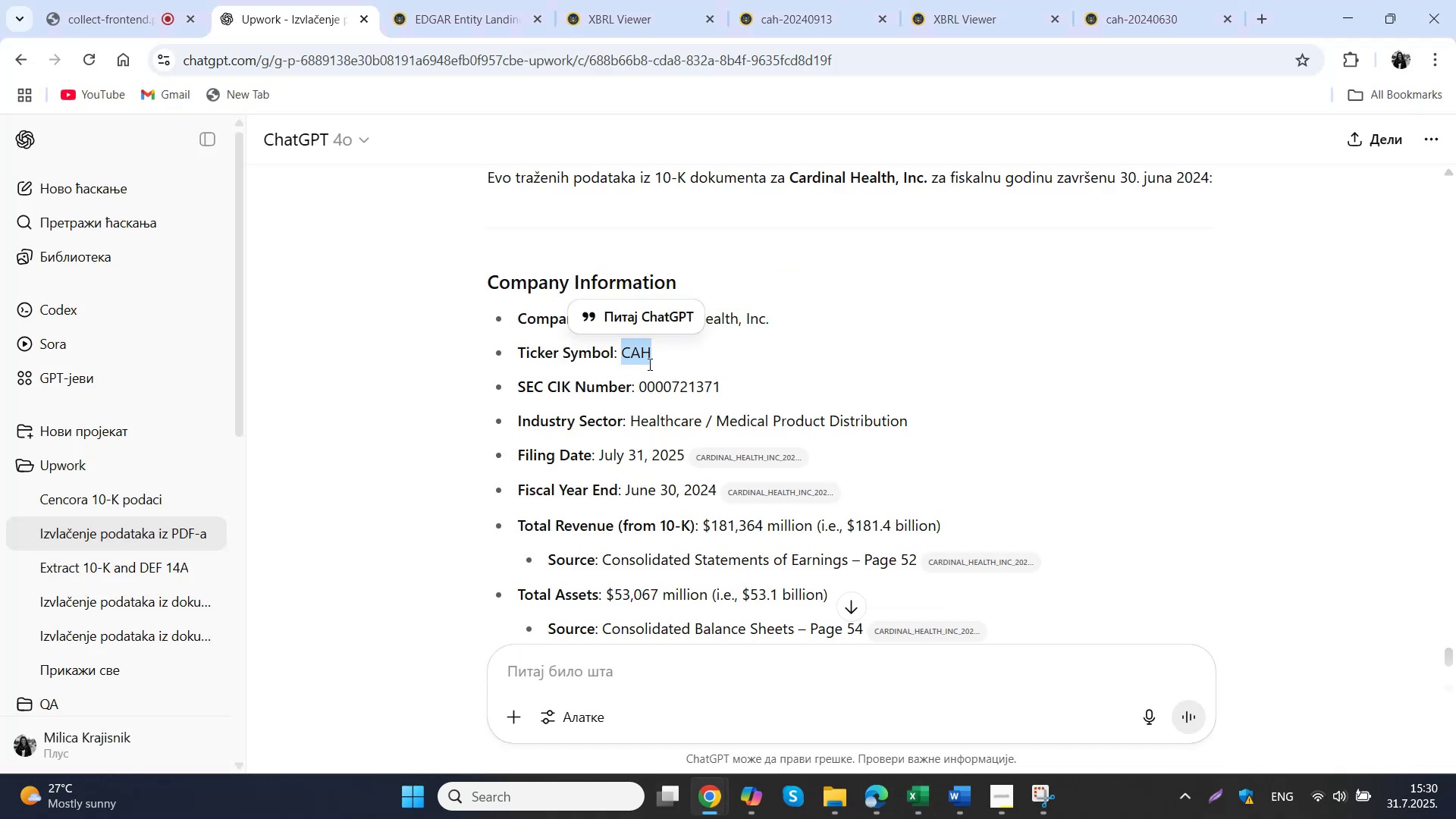 
key(Control+ControlLeft)
 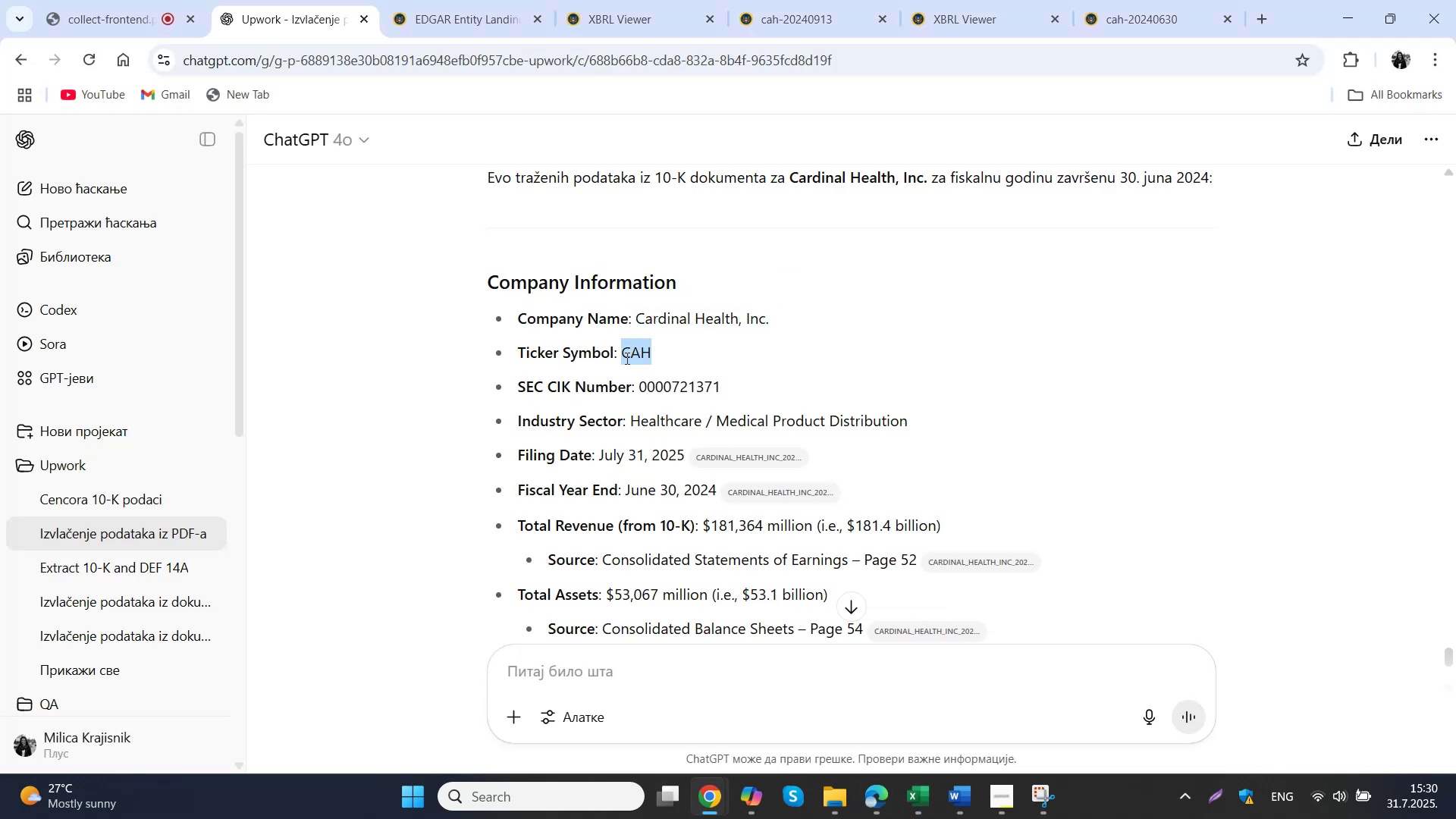 
key(Control+C)
 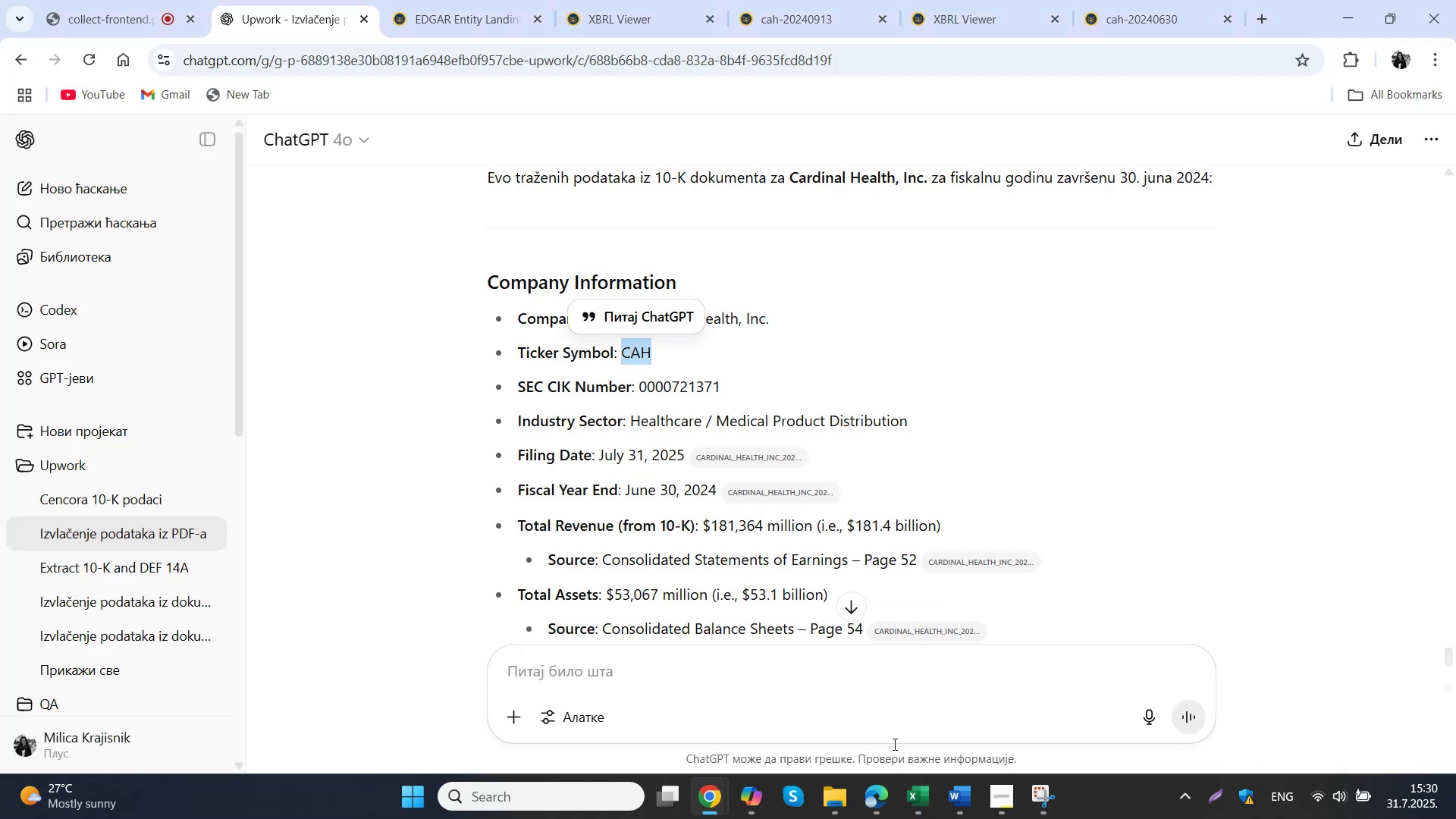 
left_click([912, 799])
 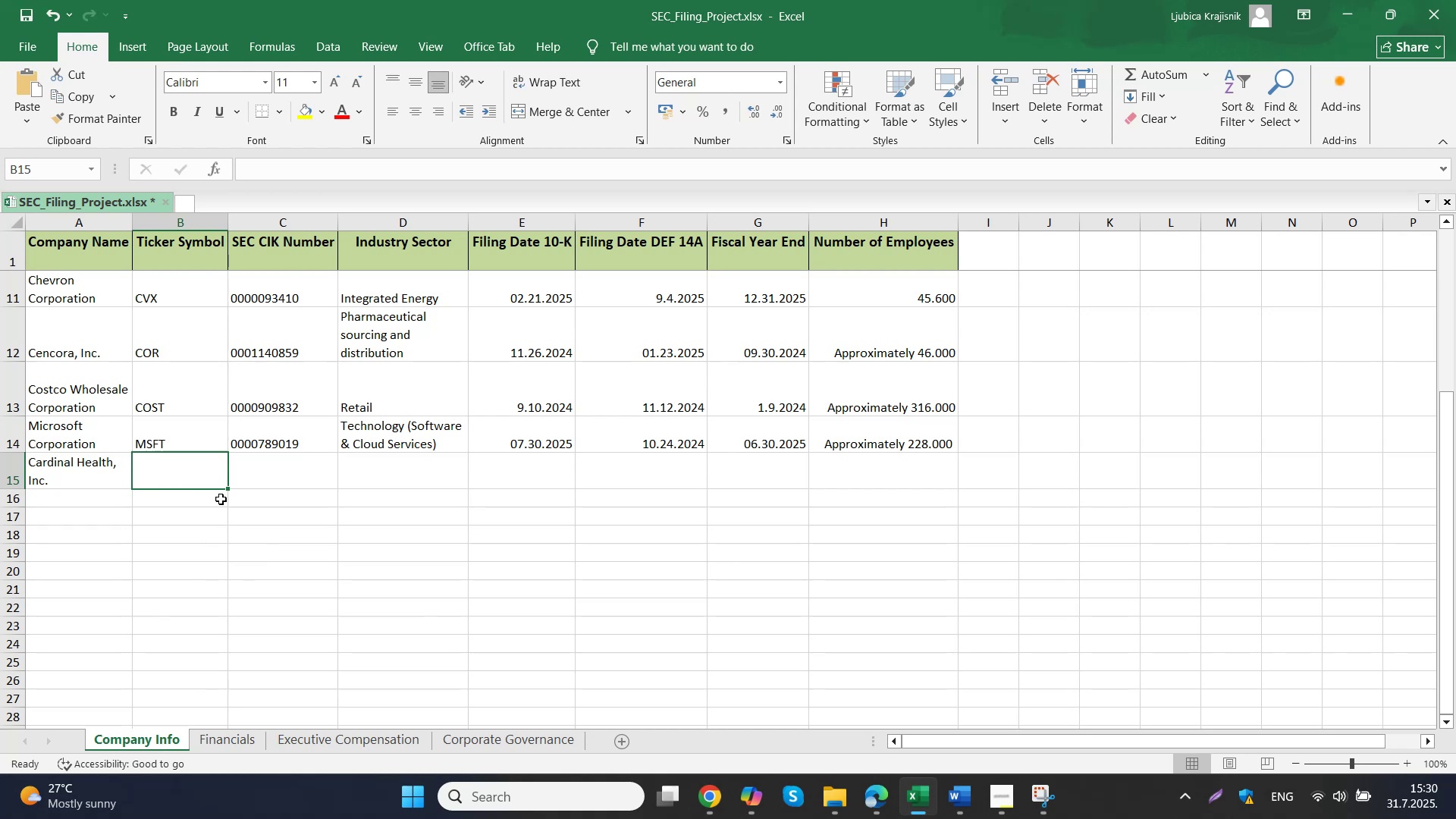 
double_click([203, 485])
 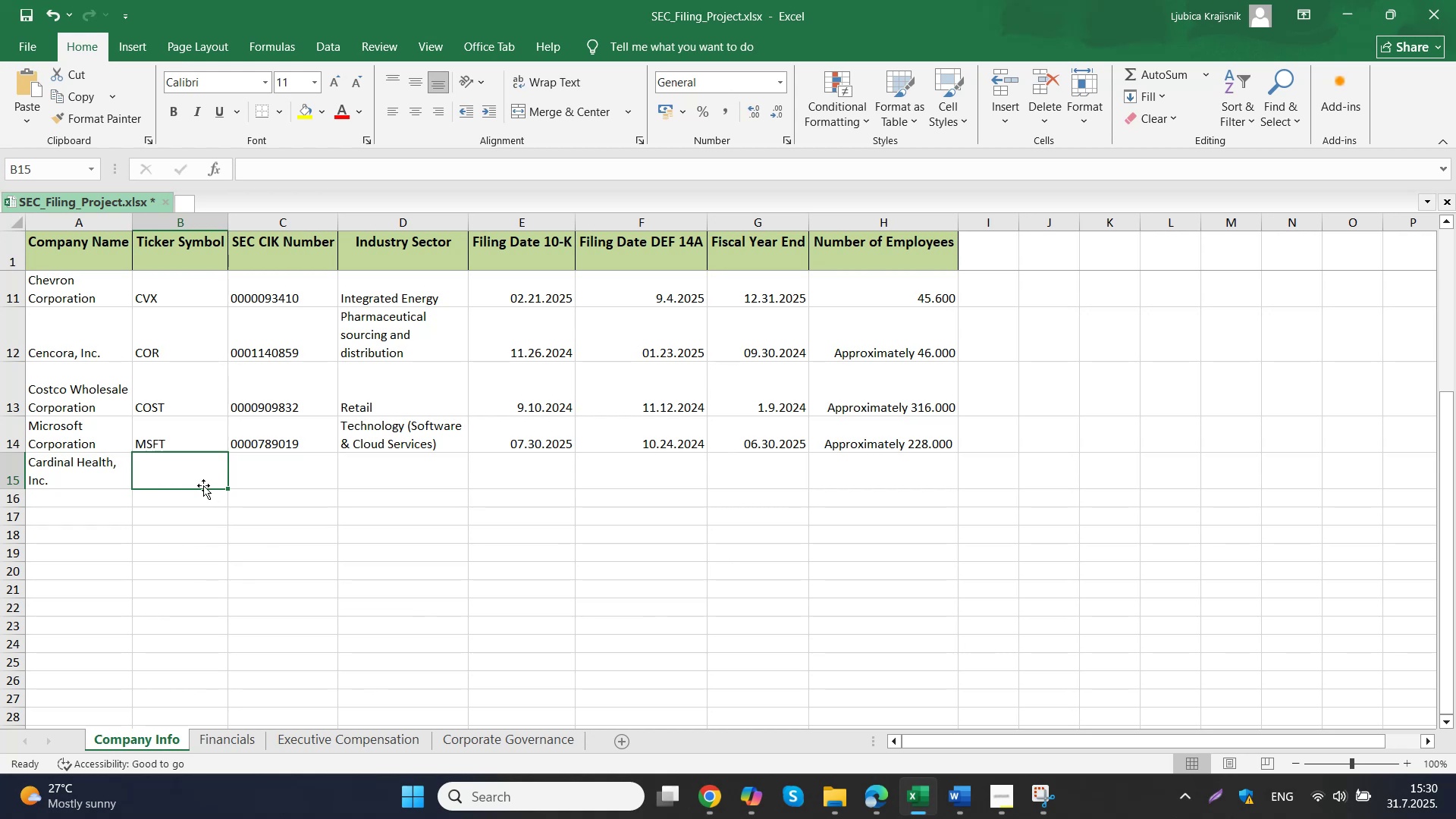 
triple_click([207, 469])
 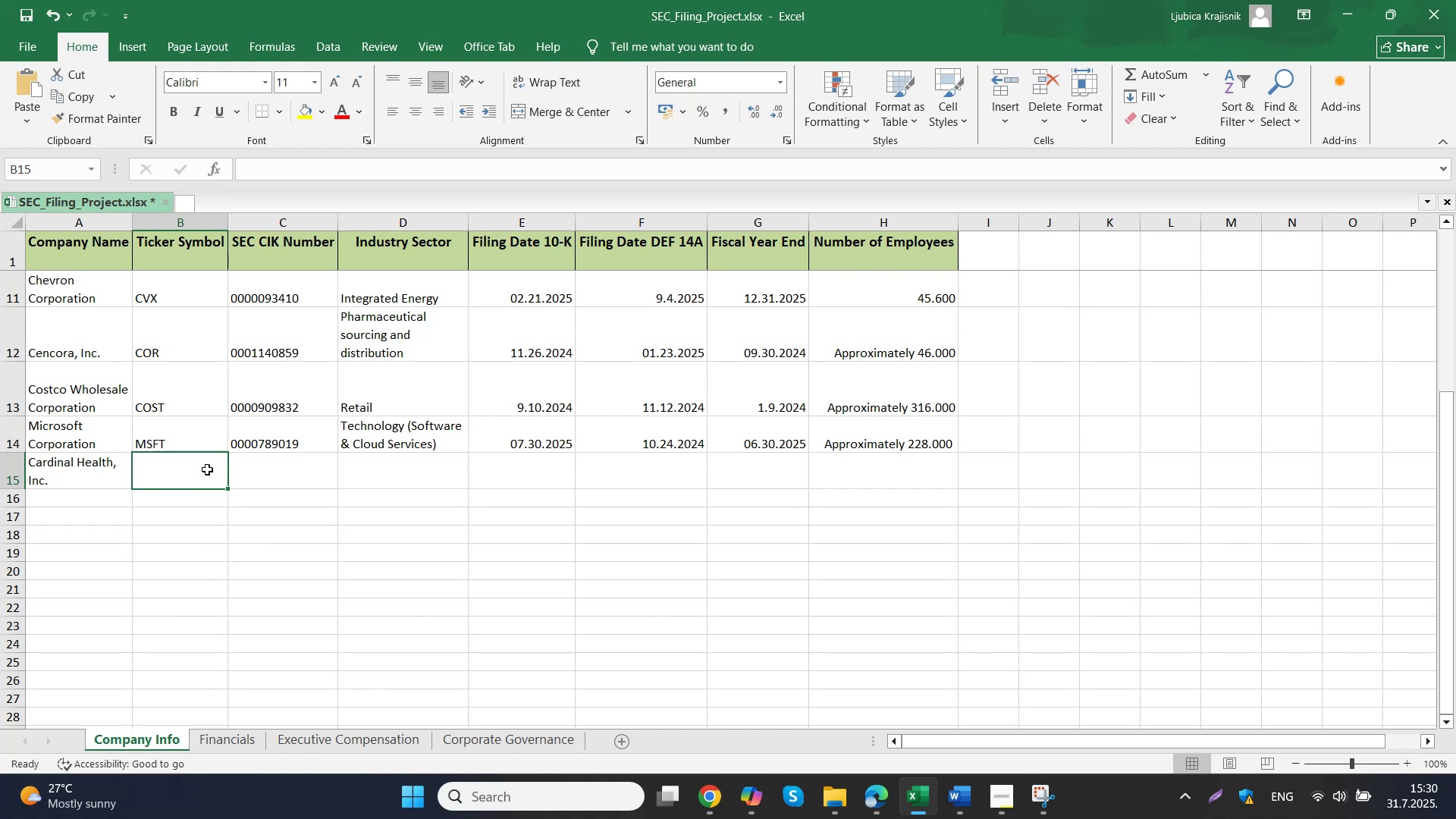 
triple_click([207, 469])
 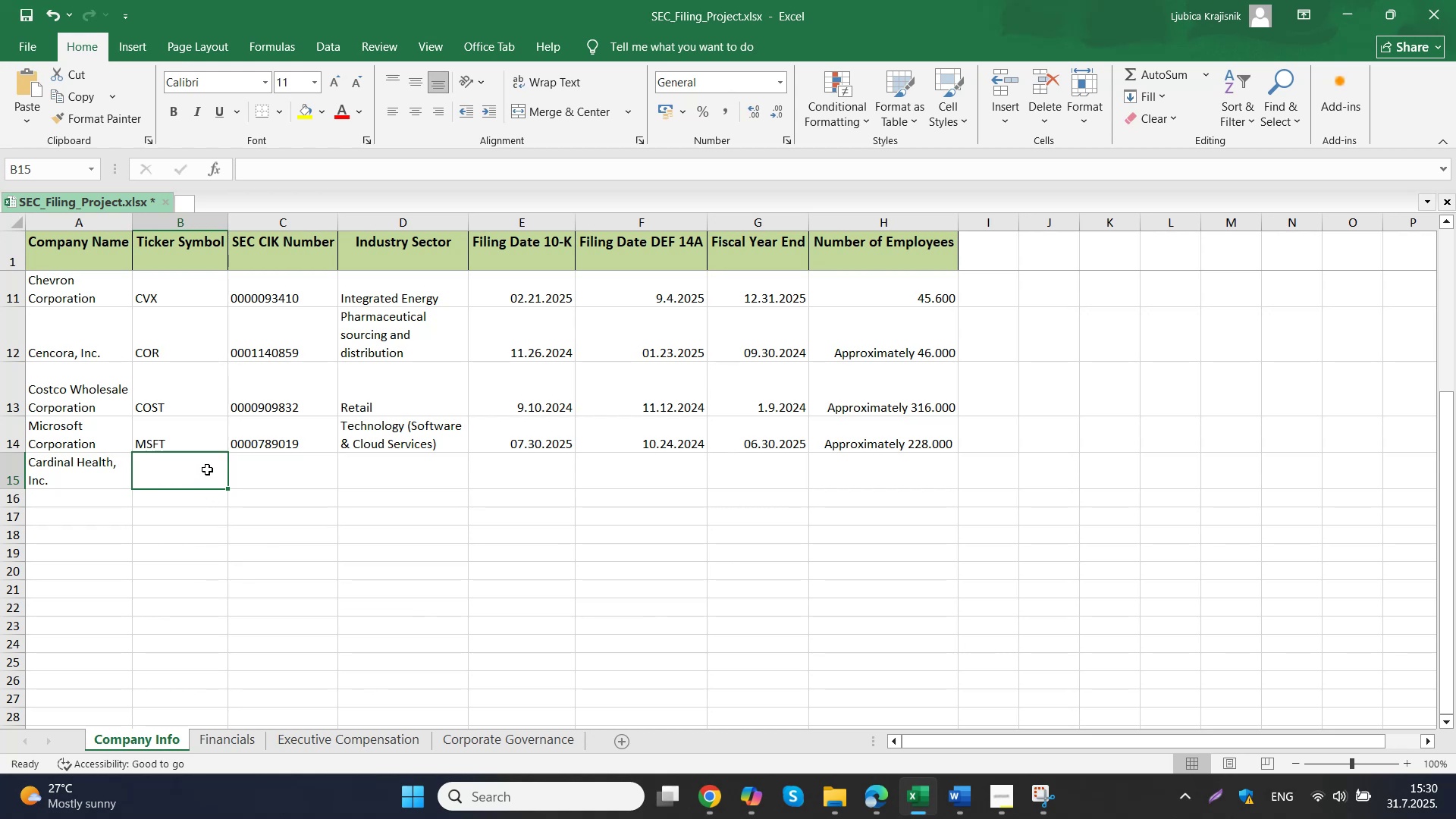 
key(Control+ControlLeft)
 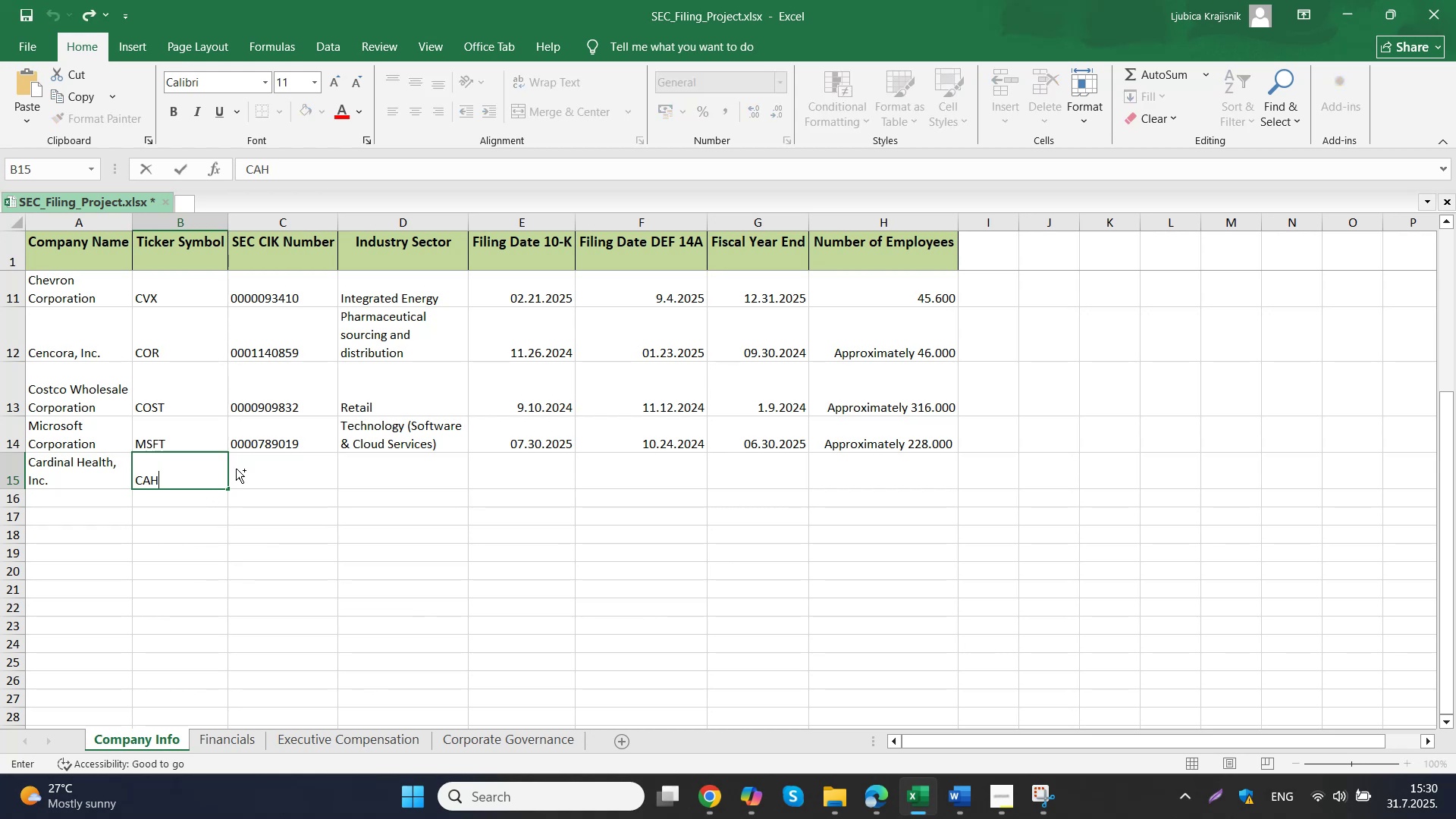 
key(Control+V)
 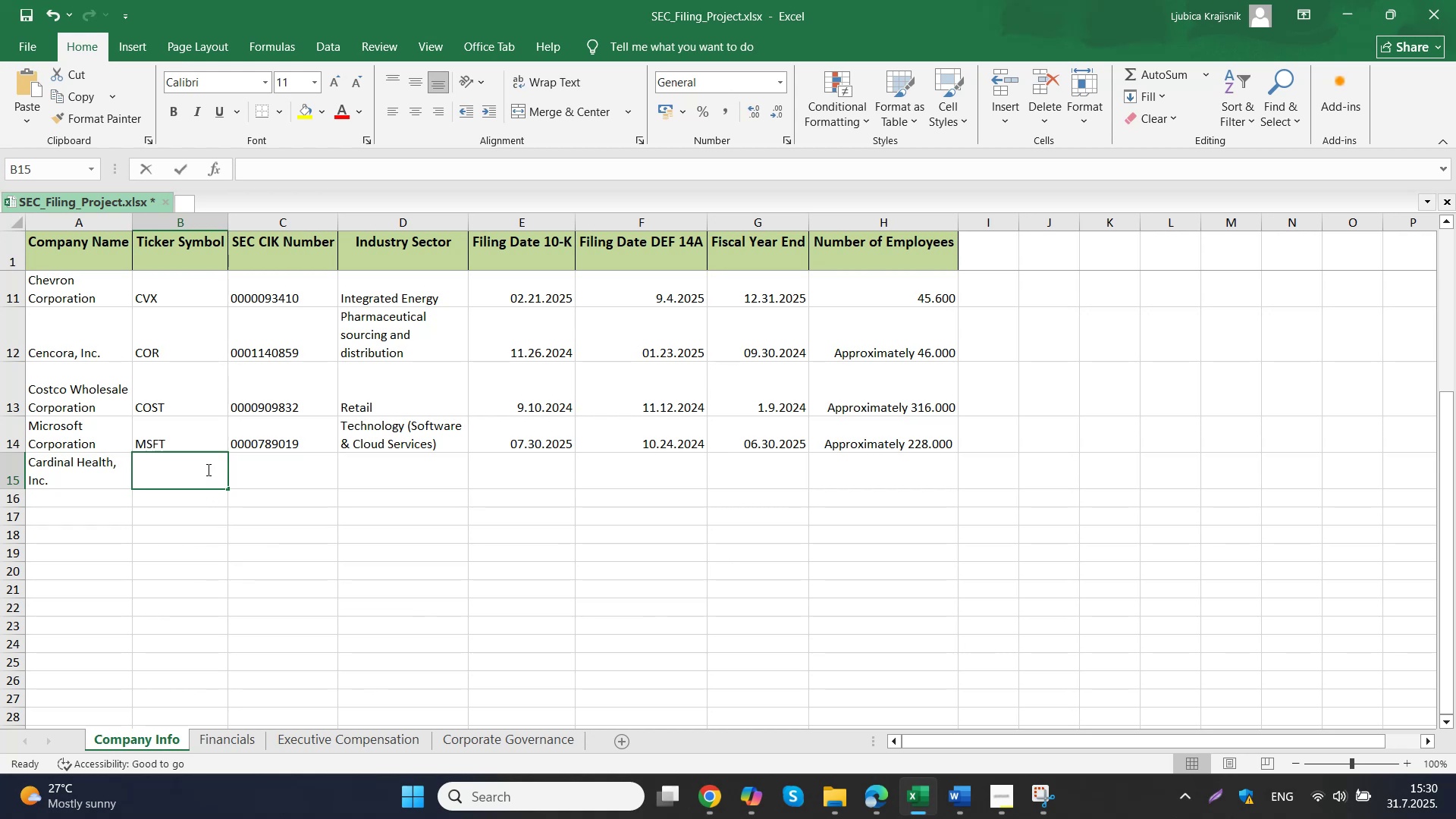 
triple_click([270, 469])
 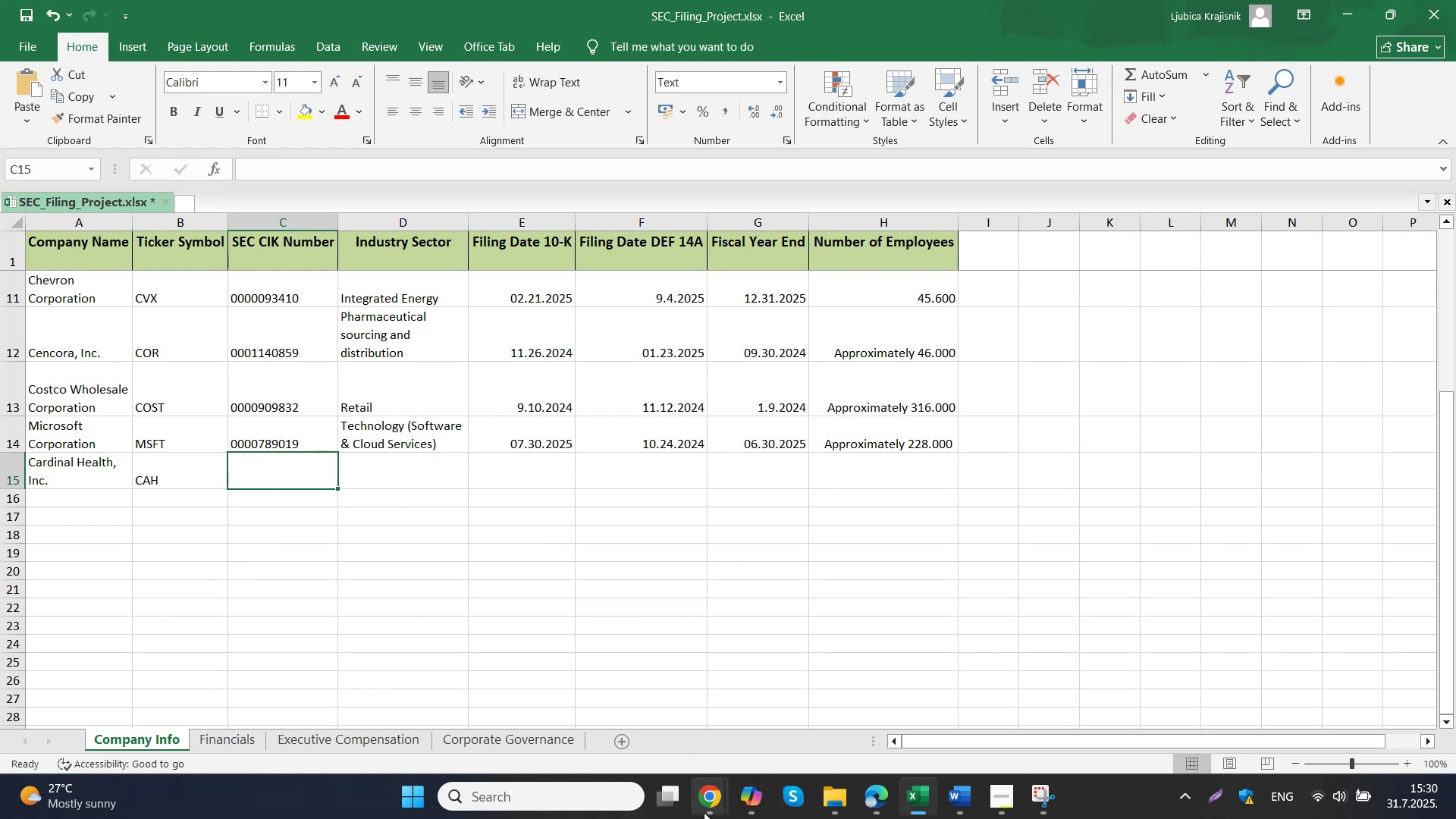 
left_click([646, 730])
 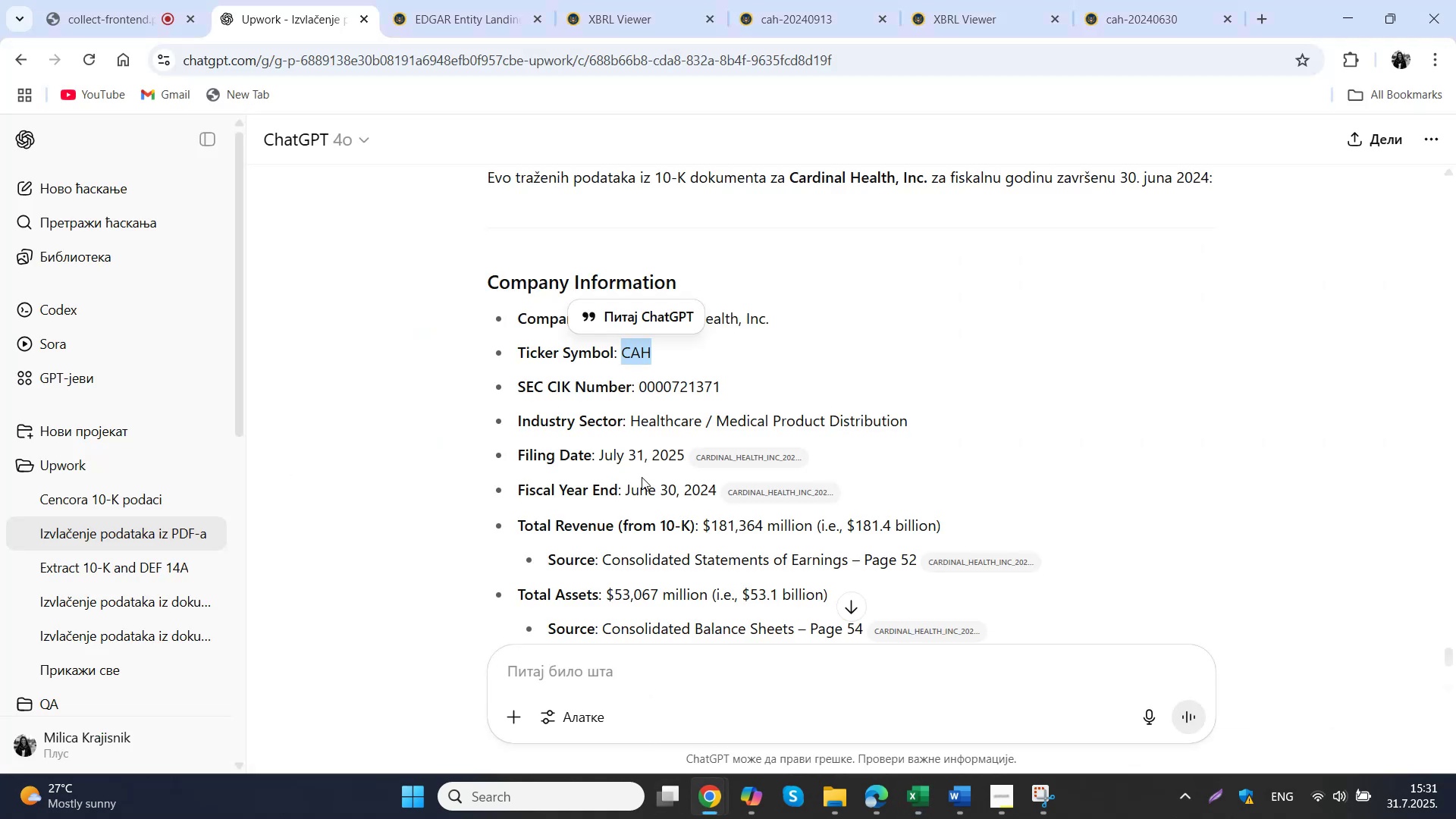 
left_click_drag(start_coordinate=[735, 394], to_coordinate=[640, 391])
 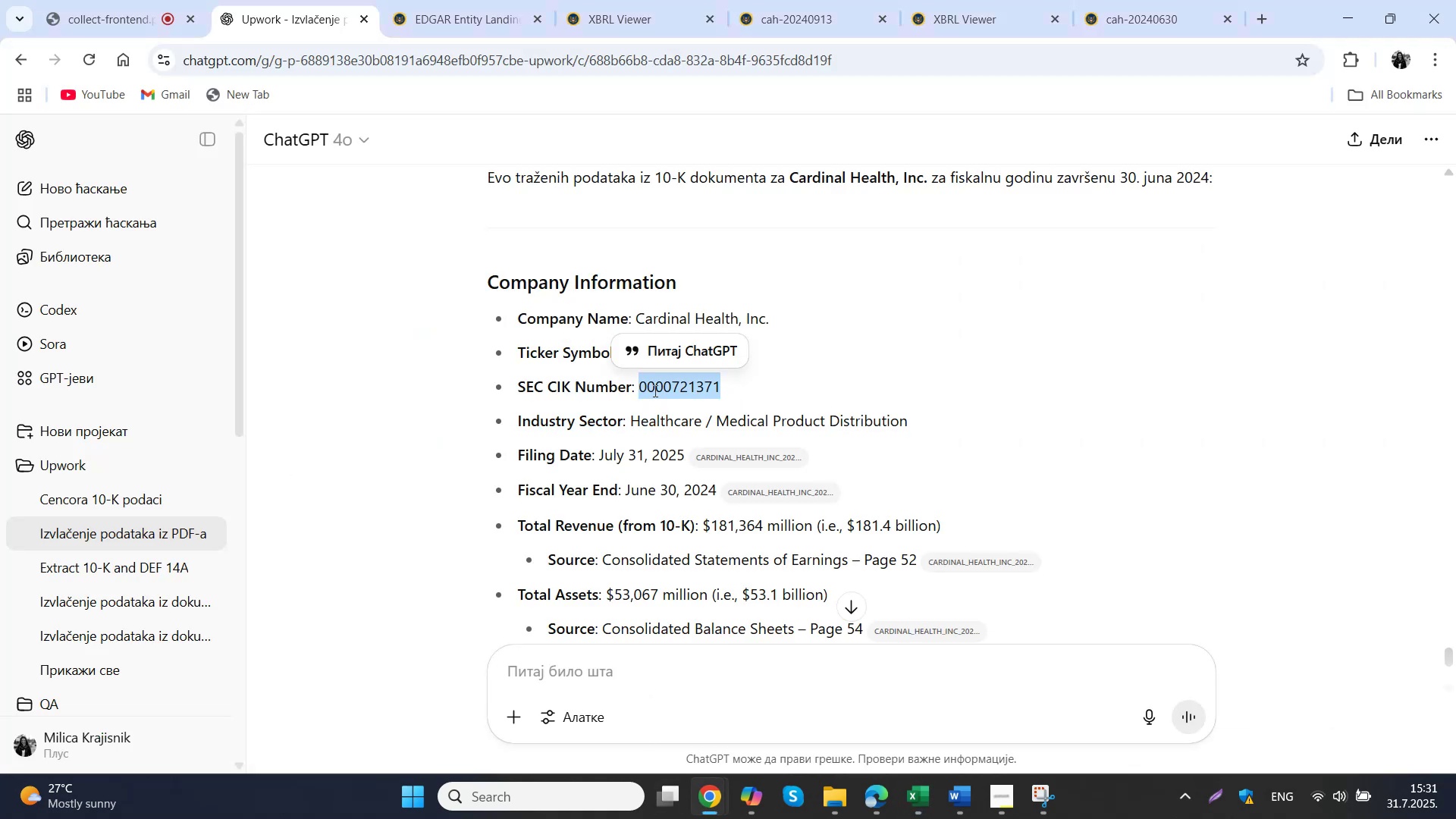 
key(Control+ControlLeft)
 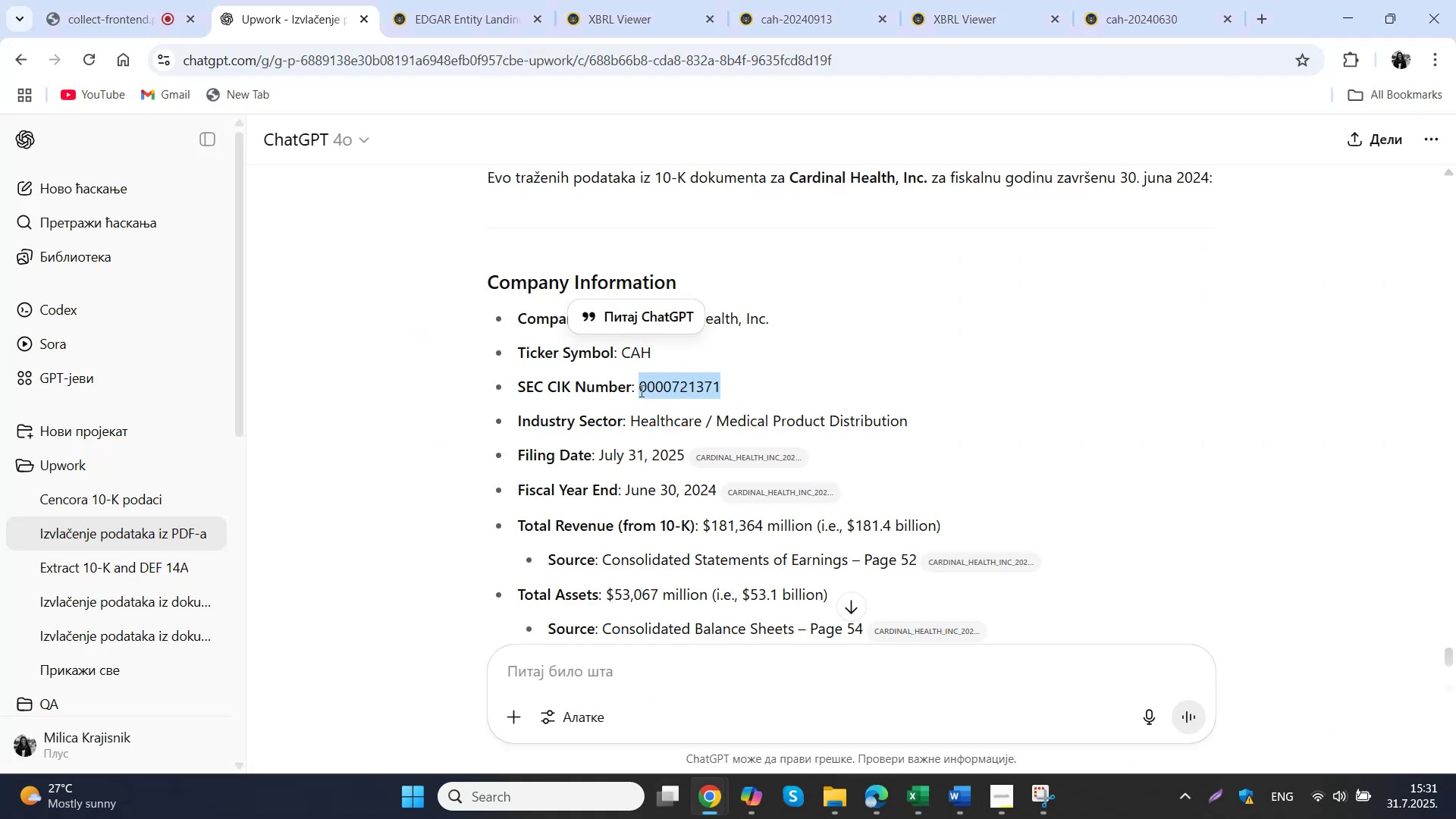 
key(Control+C)
 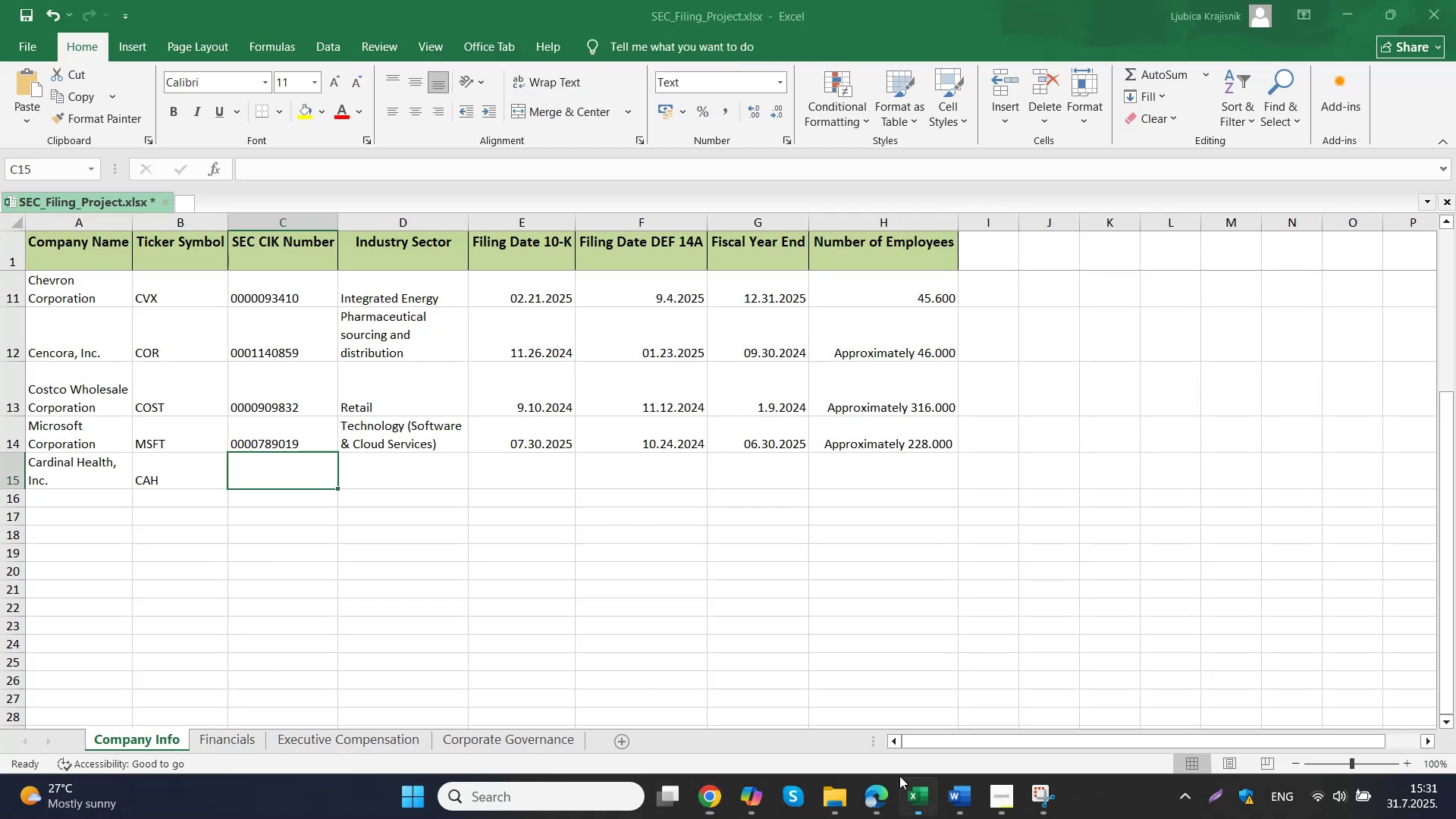 
double_click([268, 468])
 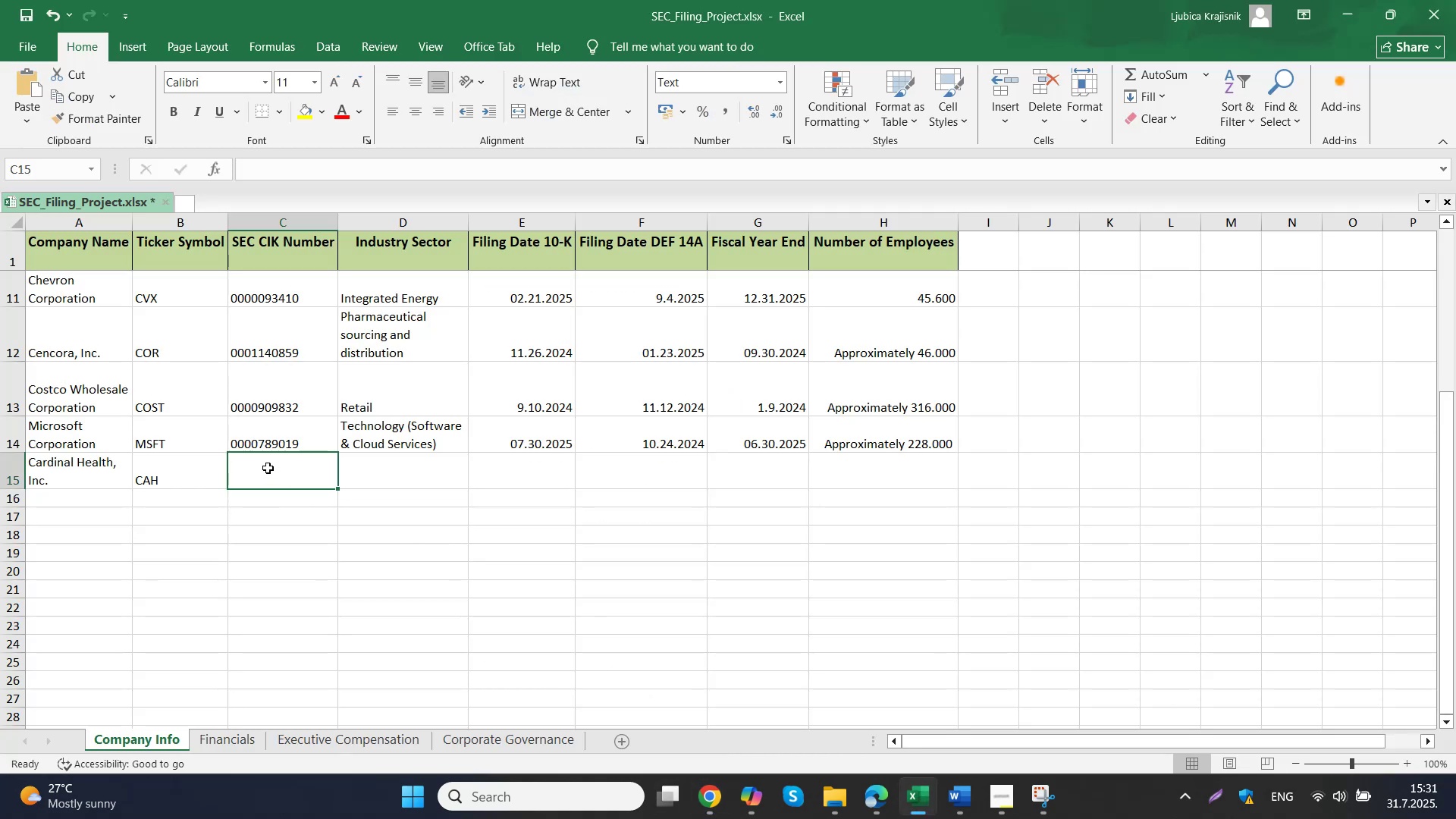 
key(Control+ControlLeft)
 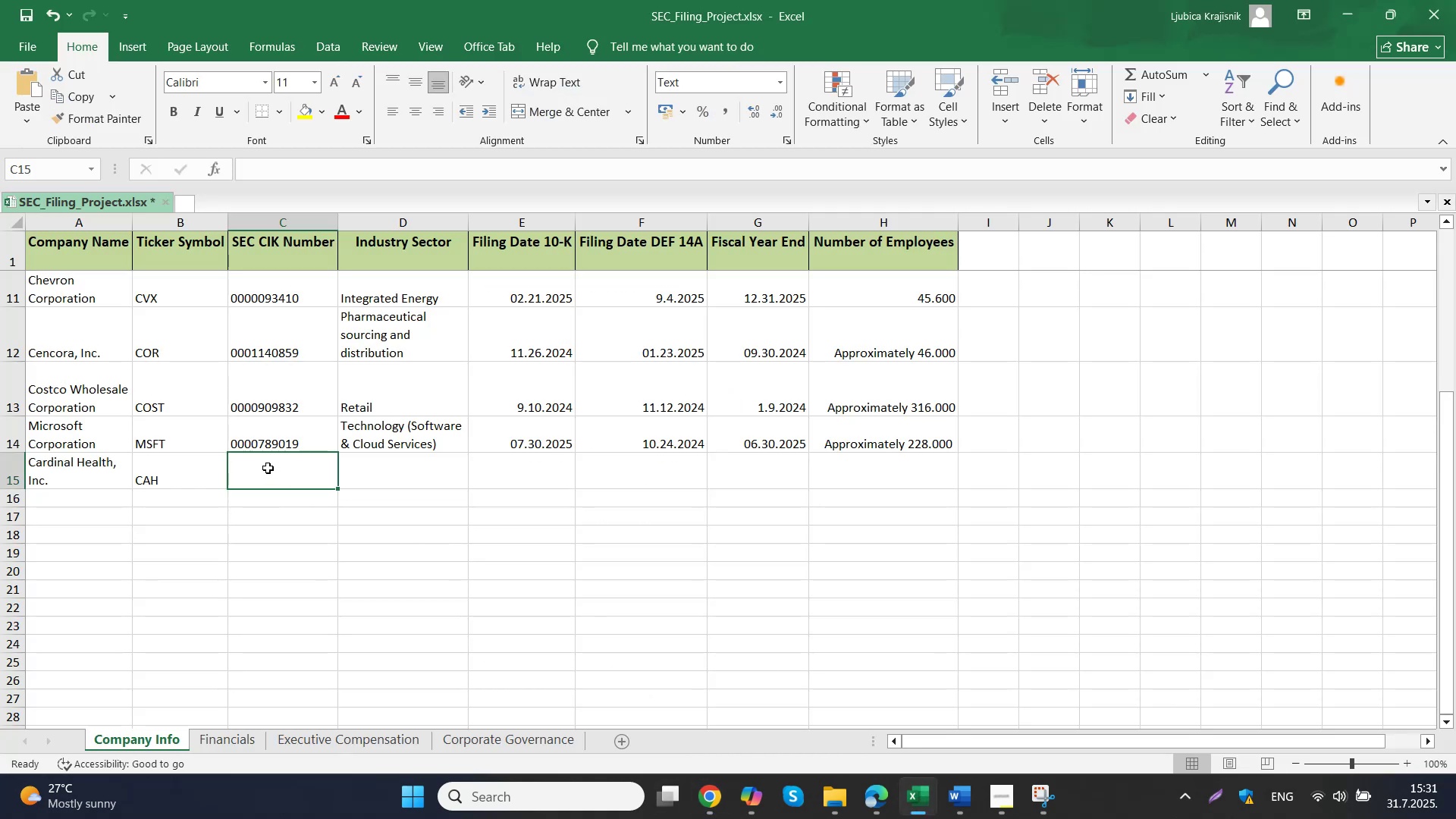 
key(Control+V)
 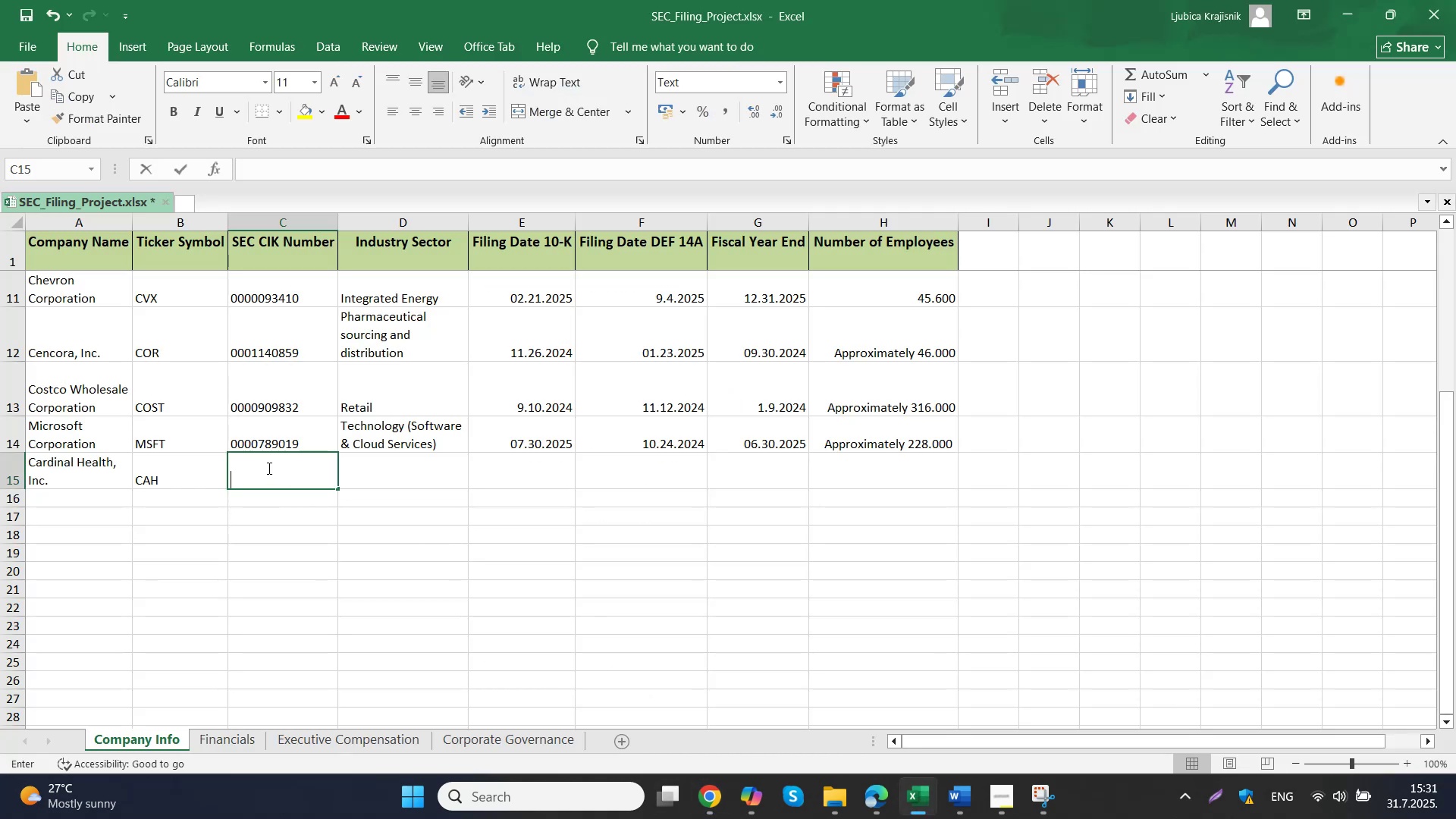 
triple_click([398, 463])
 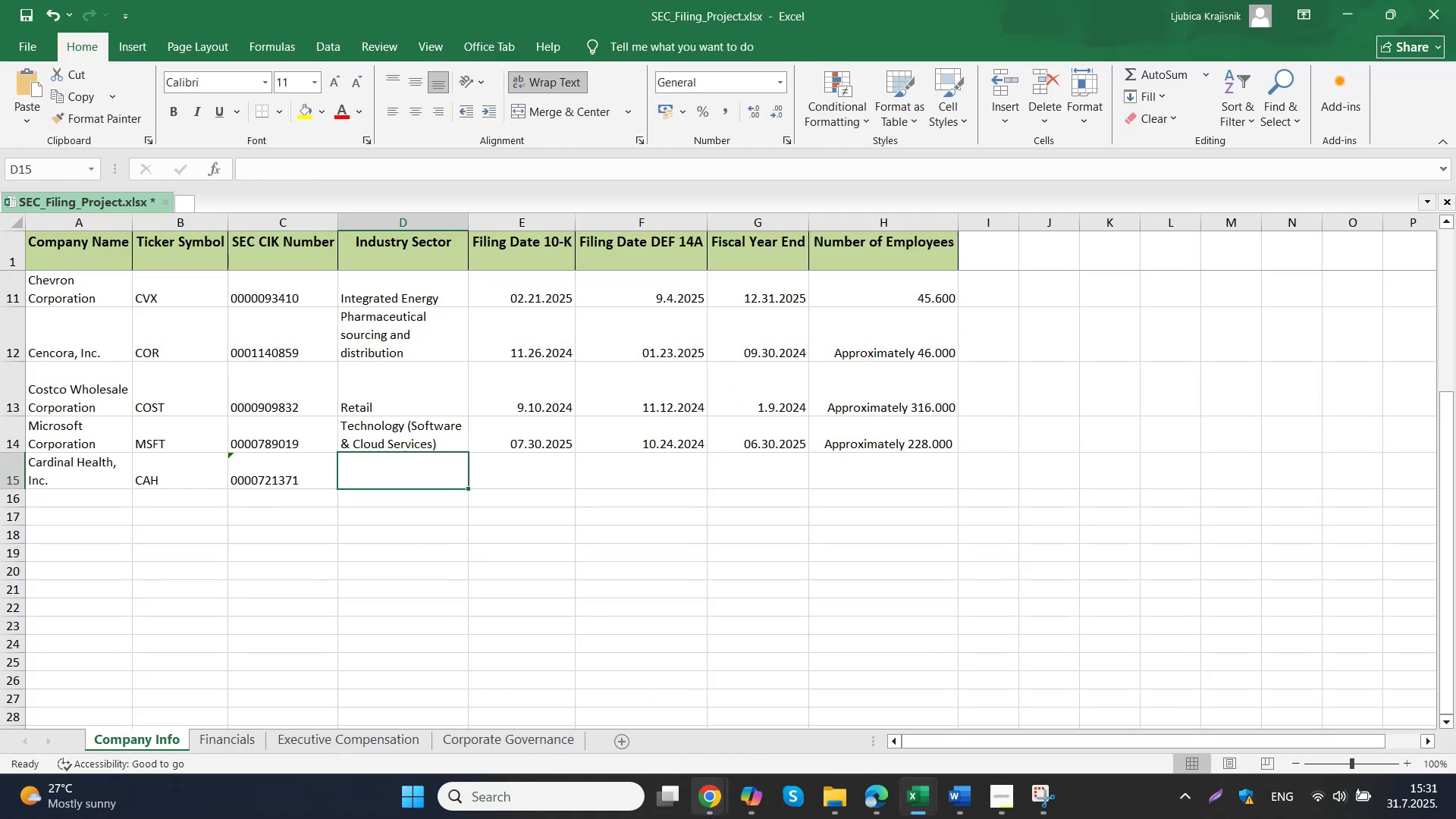 
left_click([631, 716])
 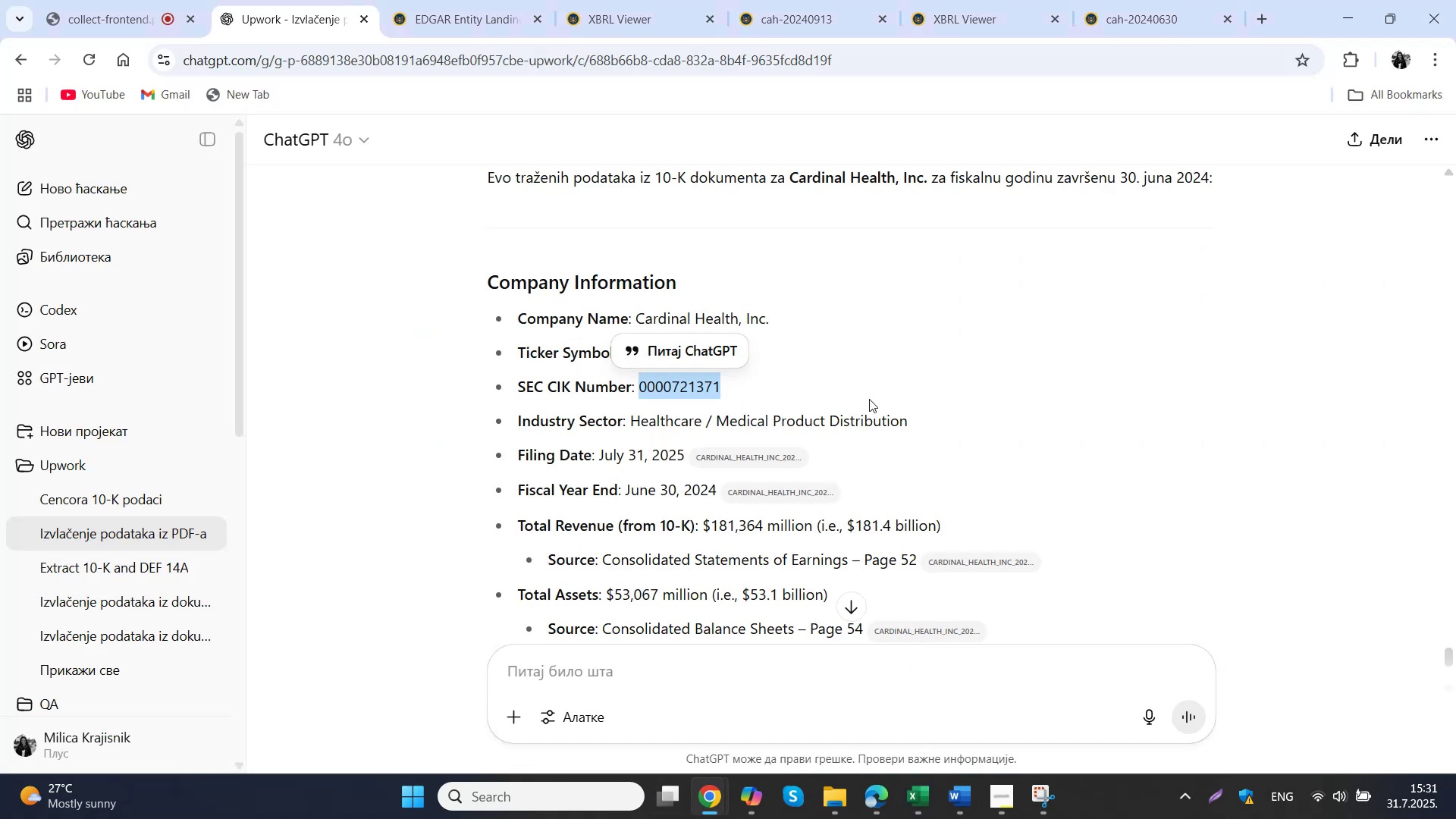 
left_click_drag(start_coordinate=[917, 420], to_coordinate=[633, 427])
 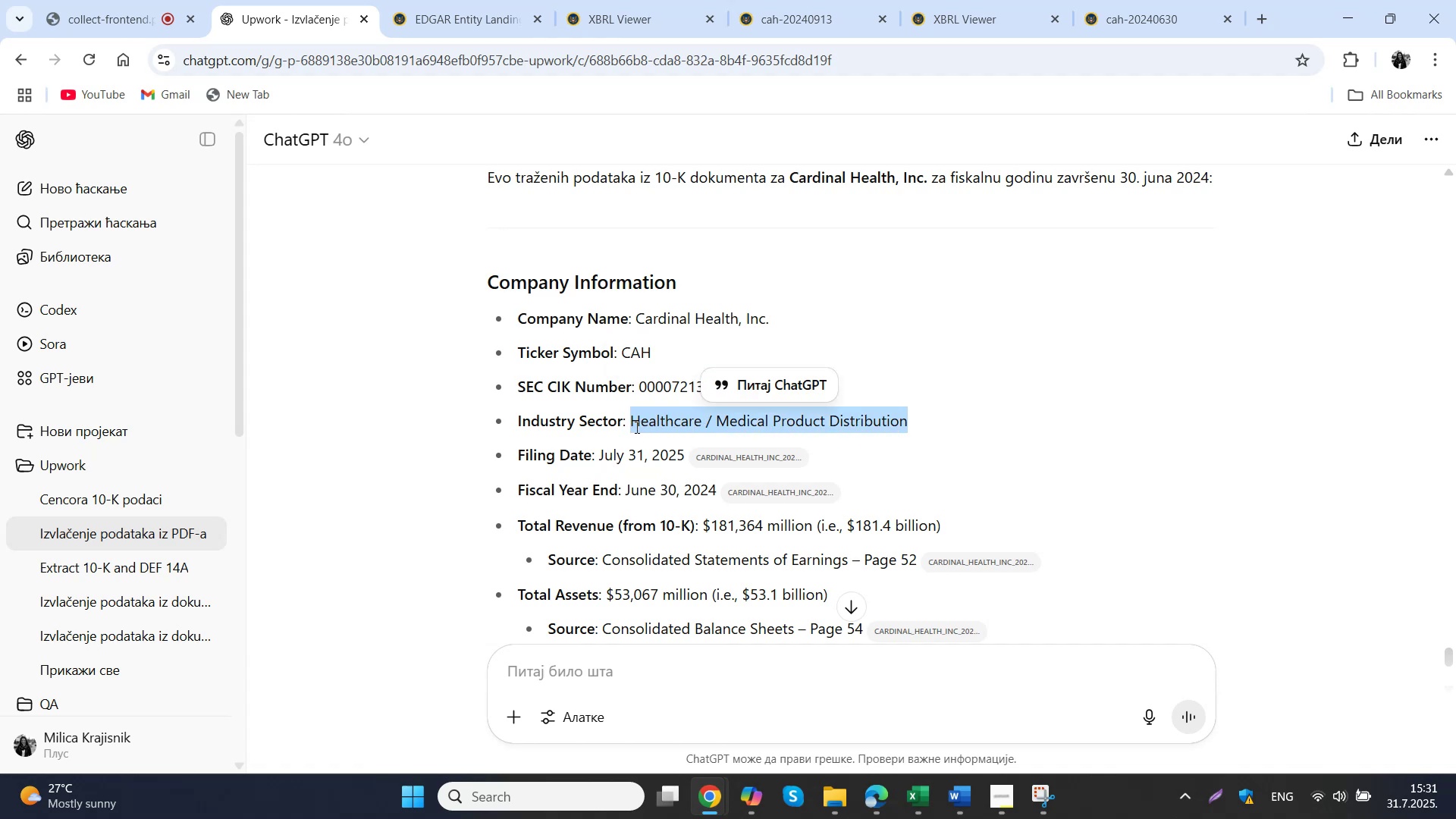 
key(Control+ControlLeft)
 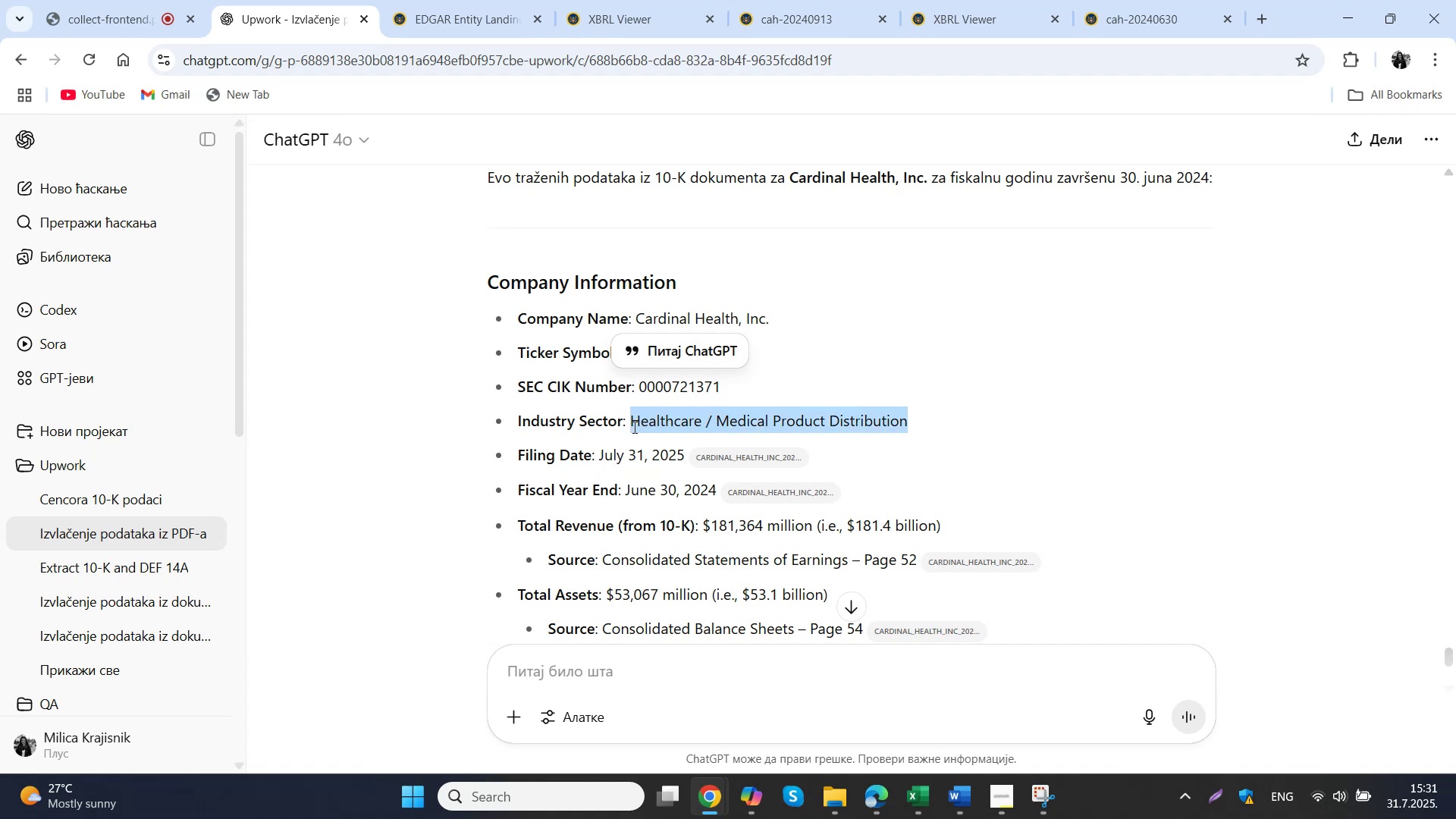 
key(Control+C)
 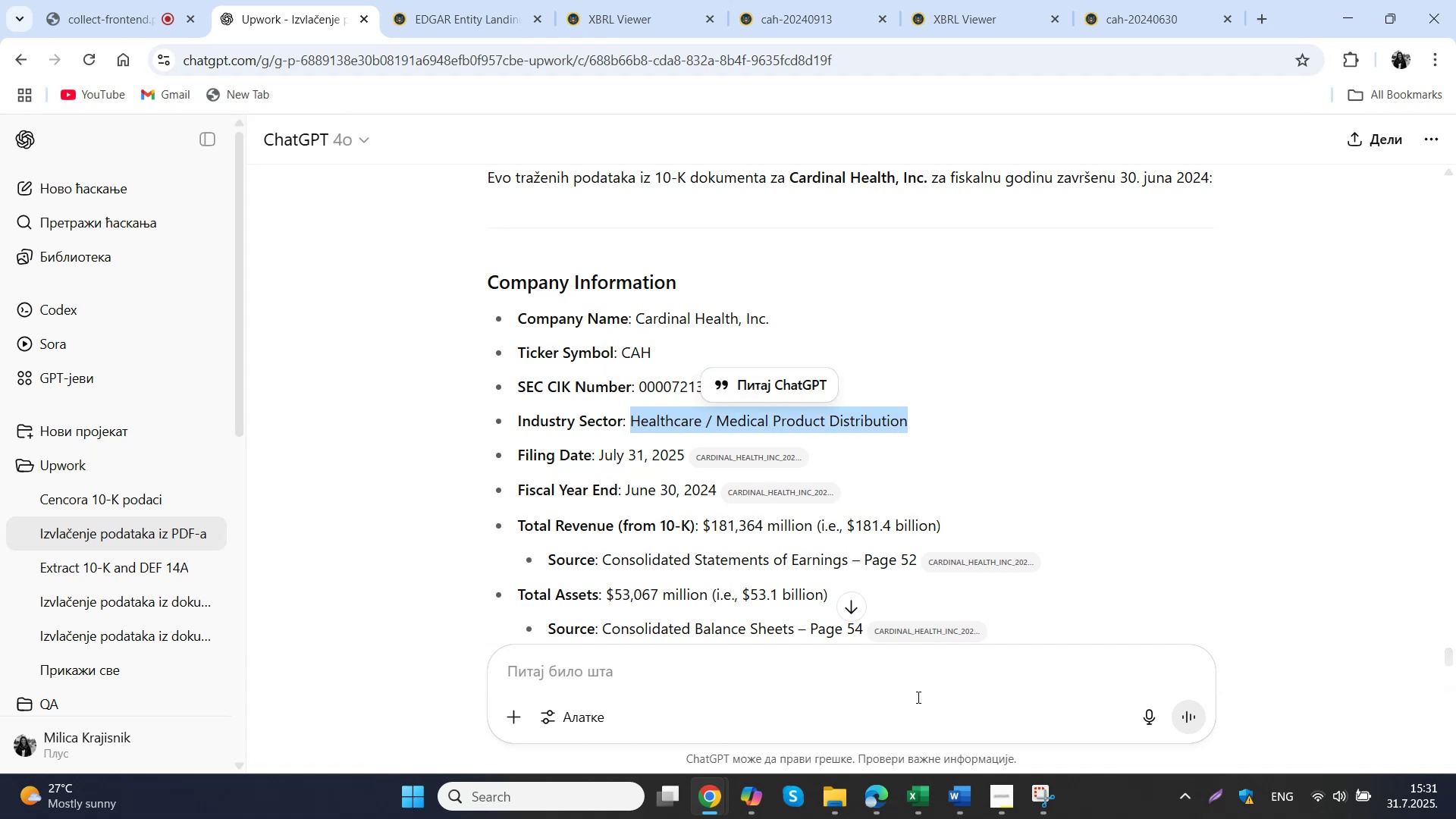 
left_click([930, 801])
 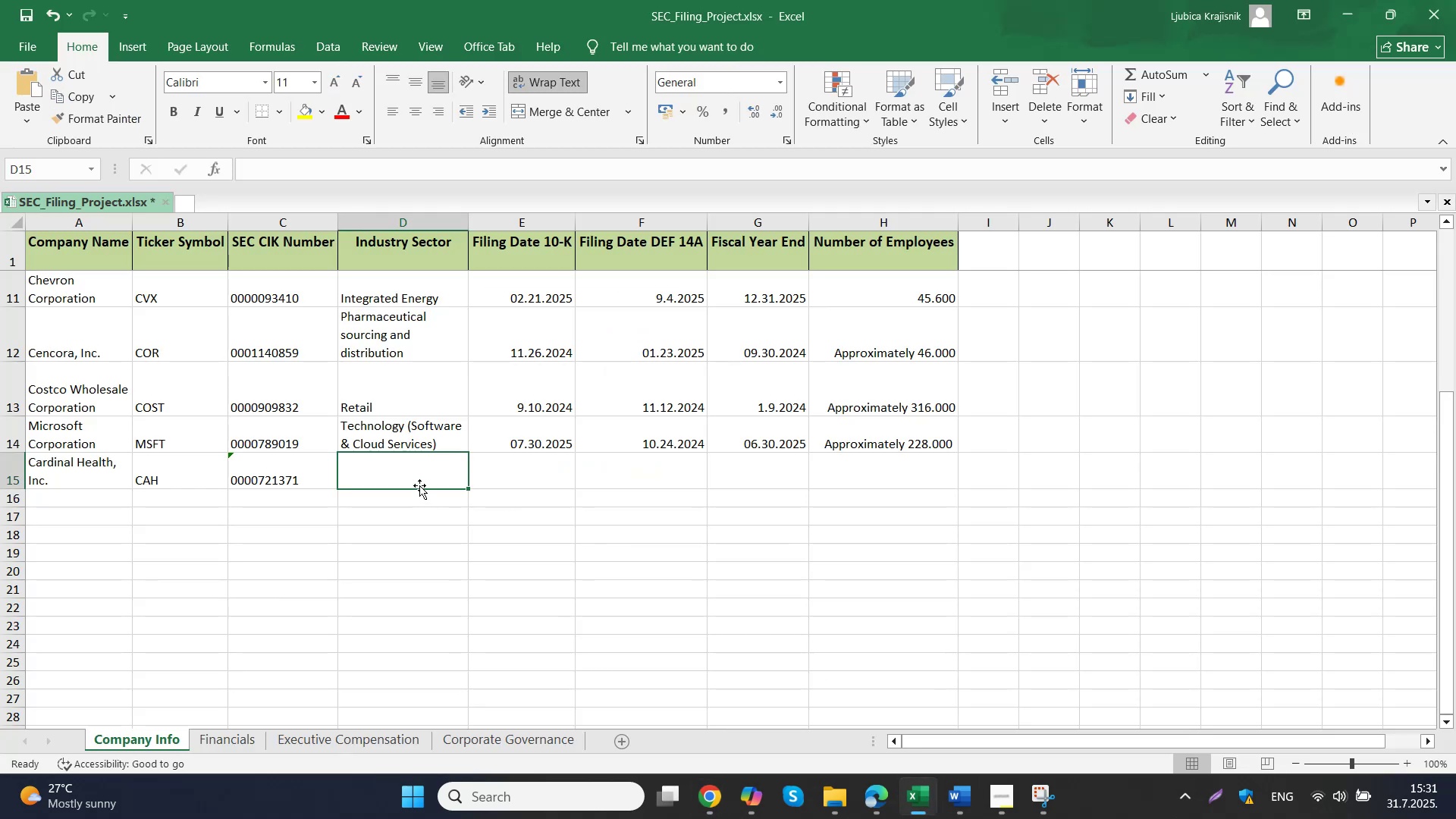 
double_click([412, 471])
 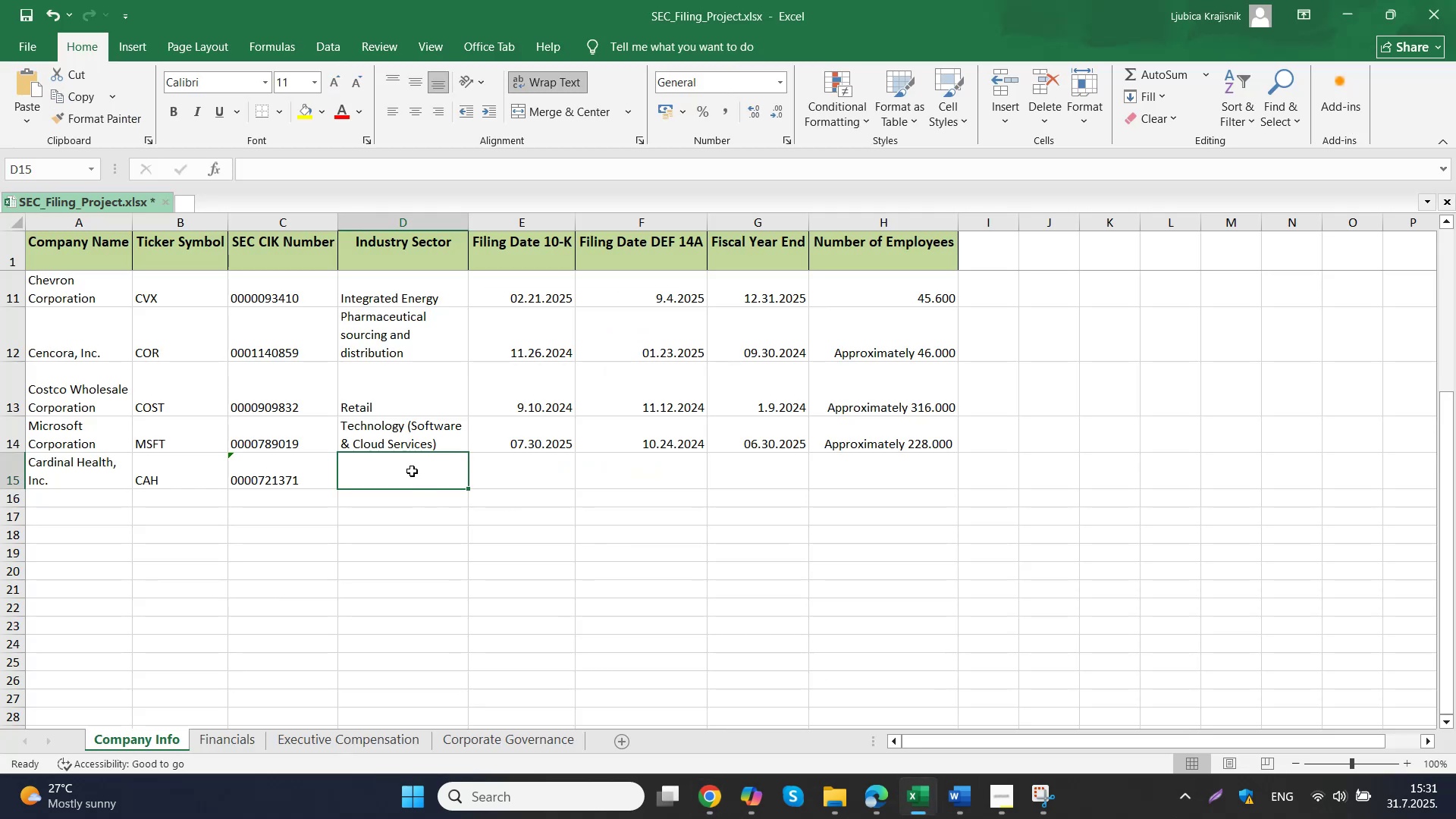 
key(Control+ControlLeft)
 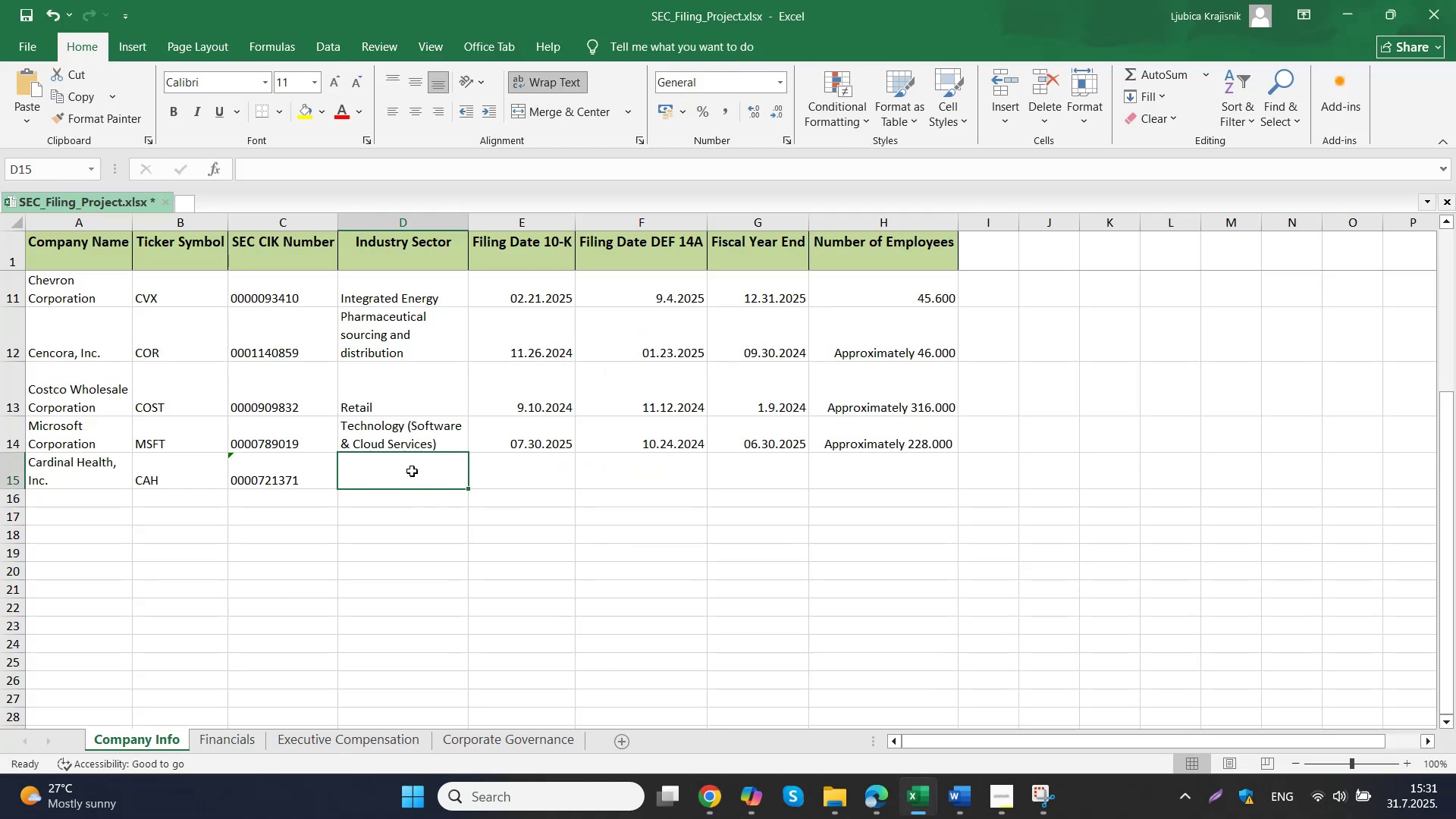 
key(Control+V)
 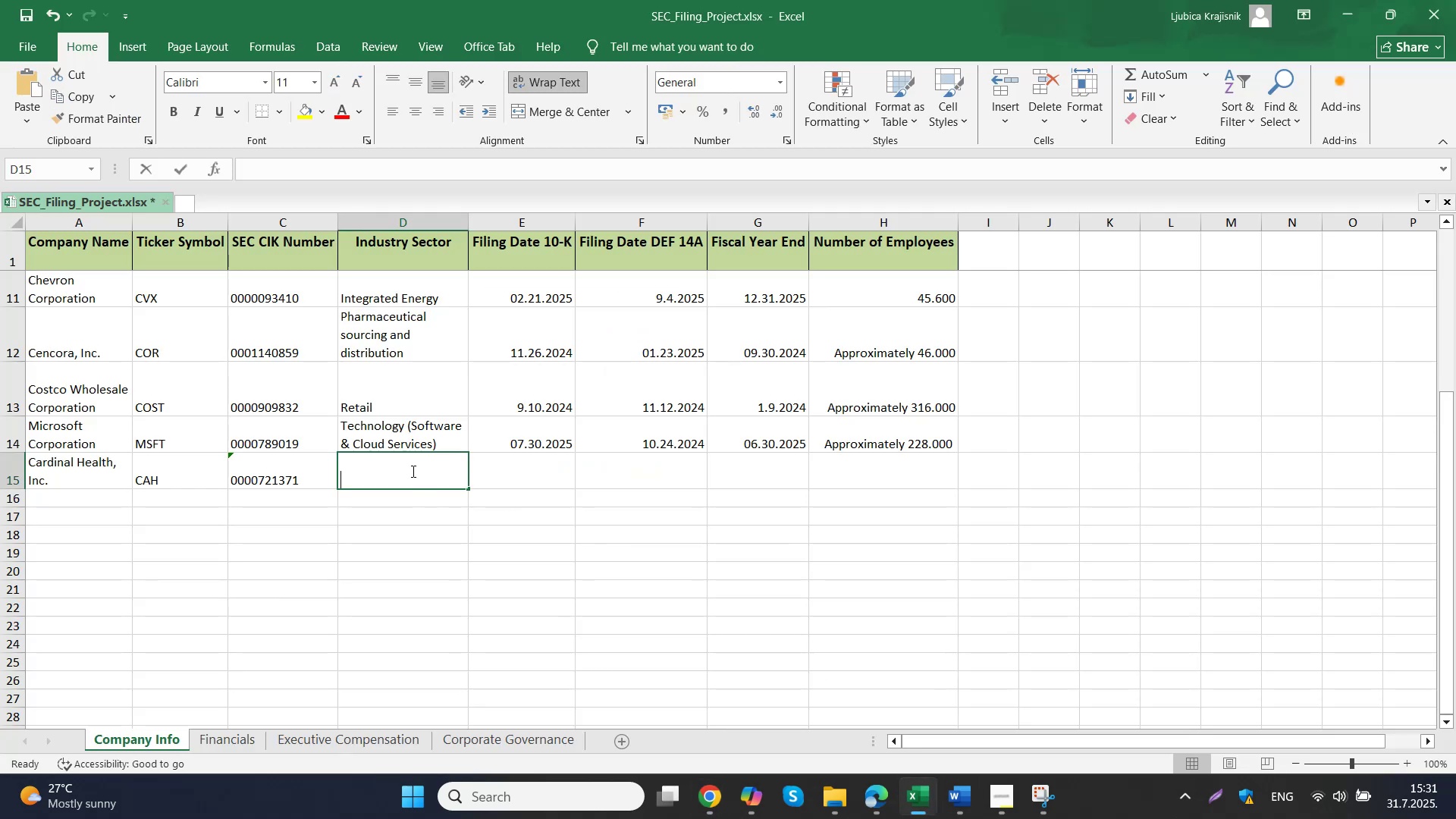 
triple_click([544, 457])
 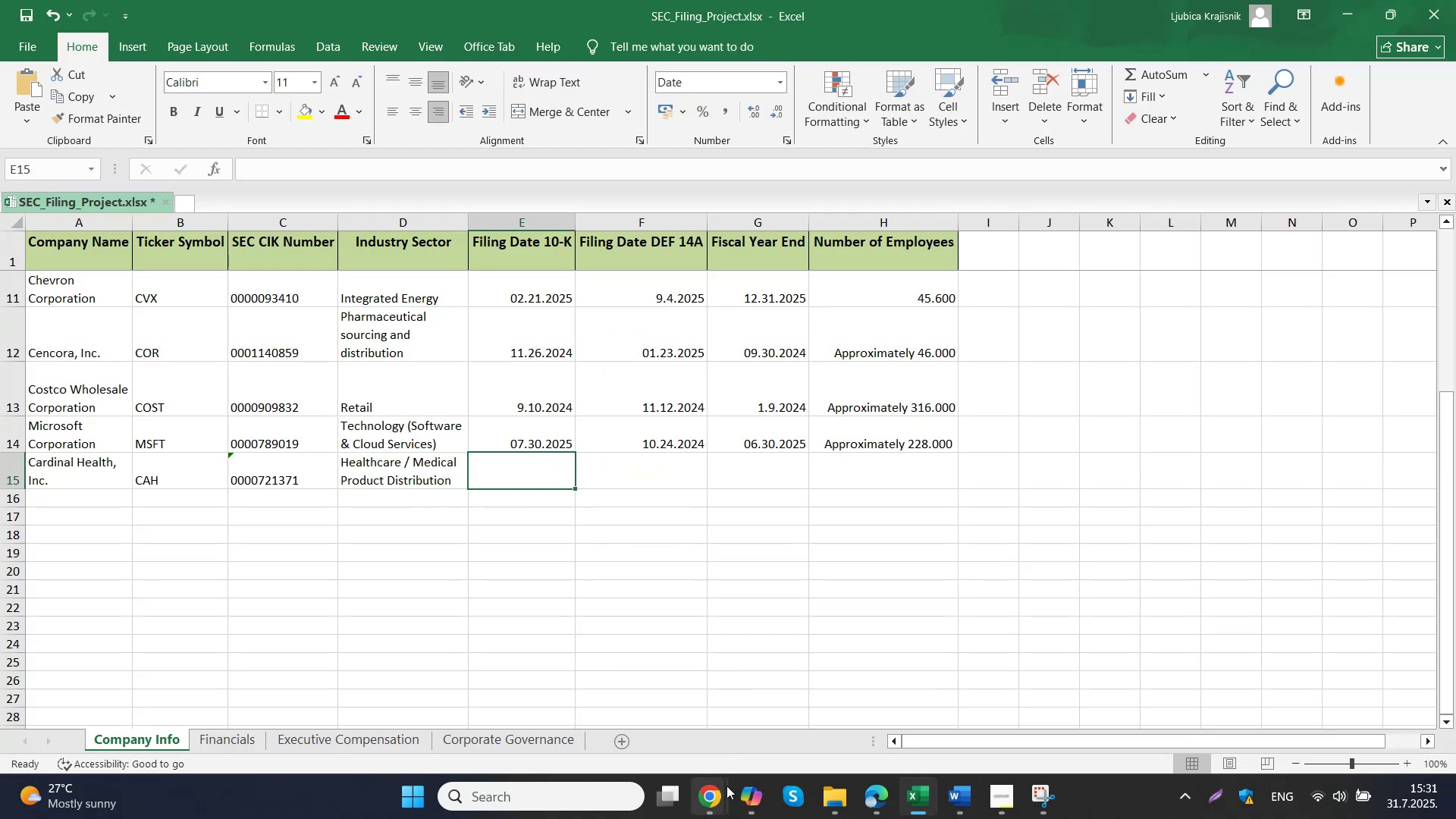 
left_click([673, 706])
 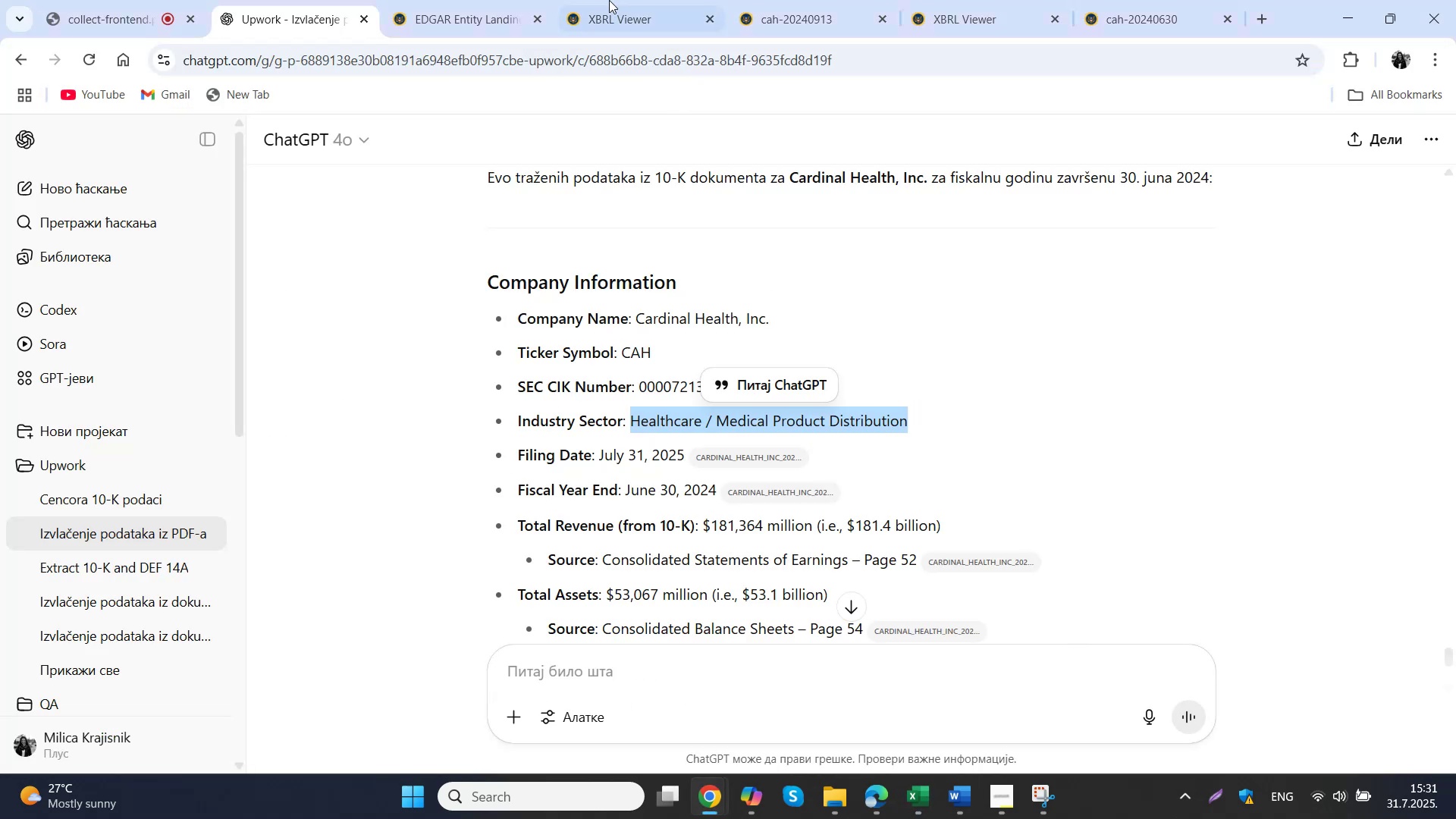 
left_click([460, 0])
 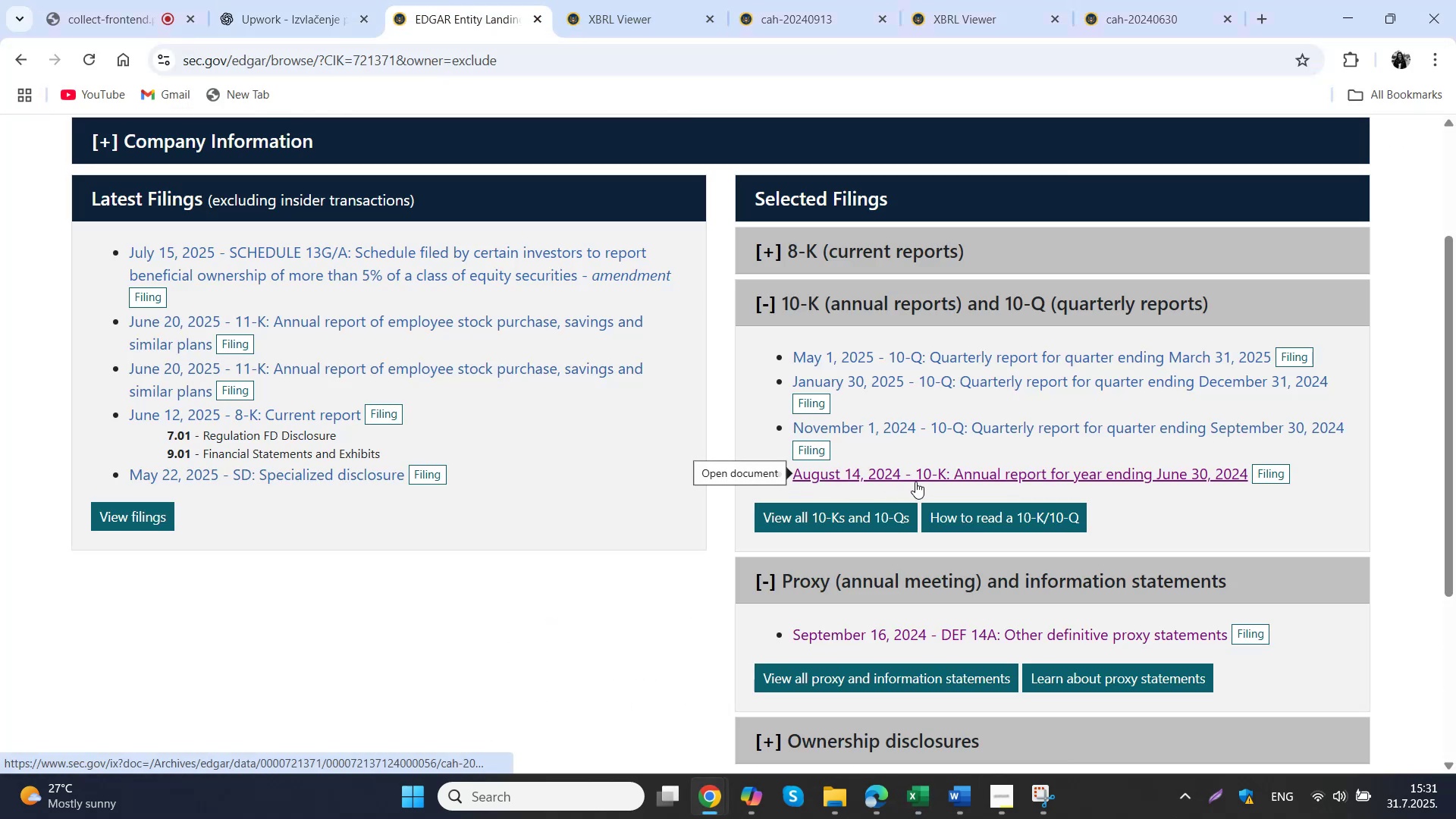 
left_click([931, 799])
 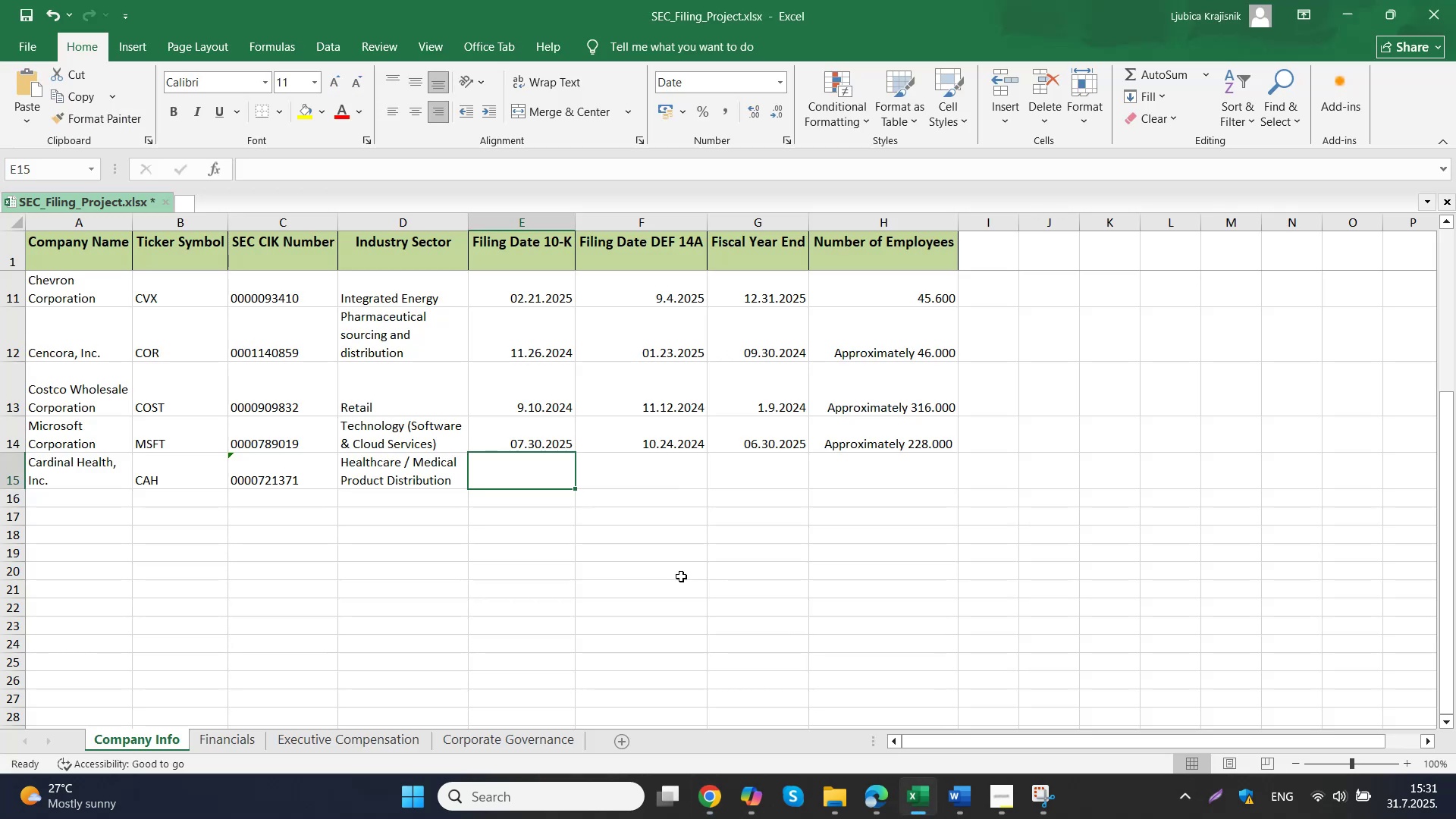 
key(Numpad0)
 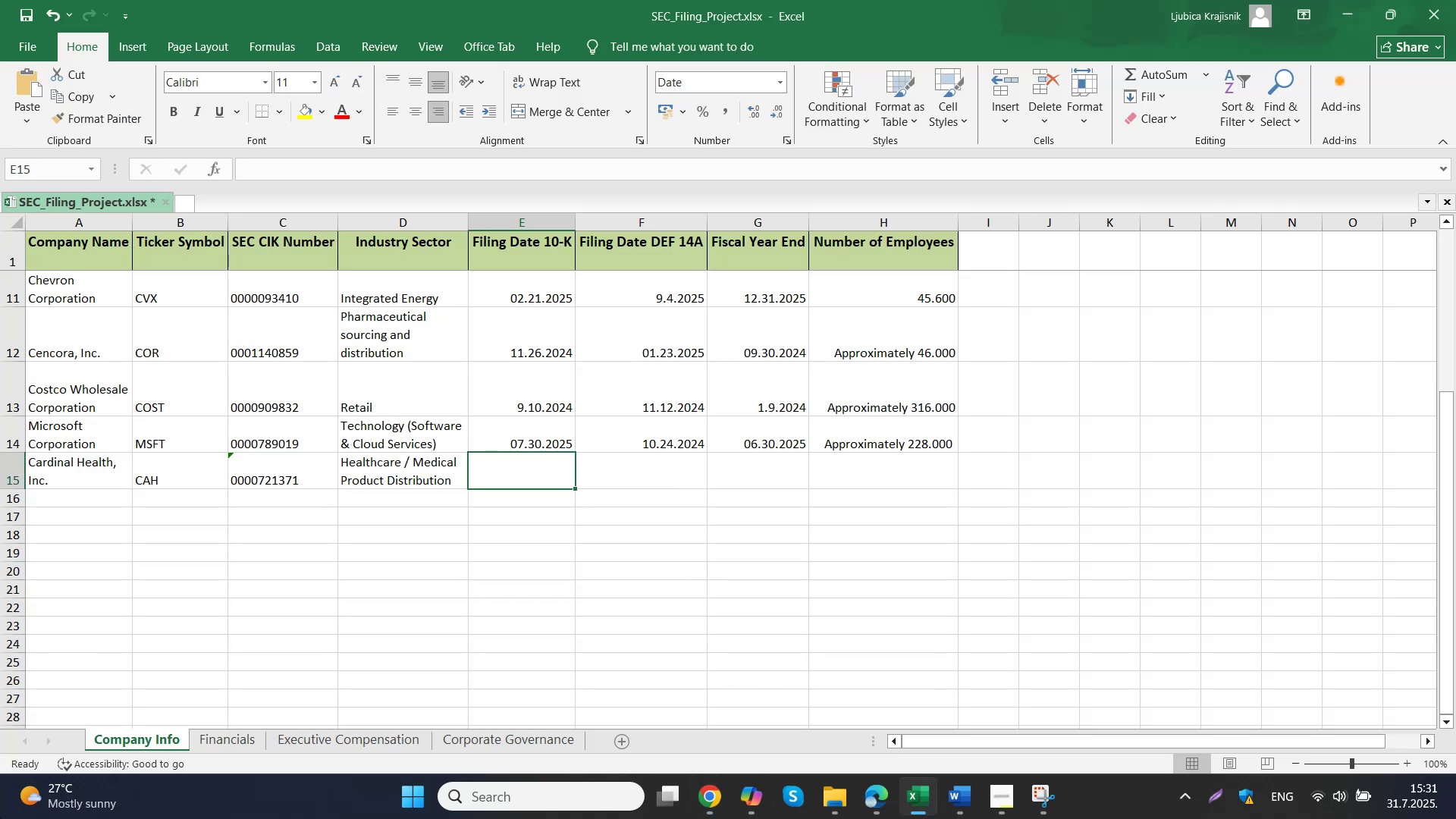 
key(Numpad8)
 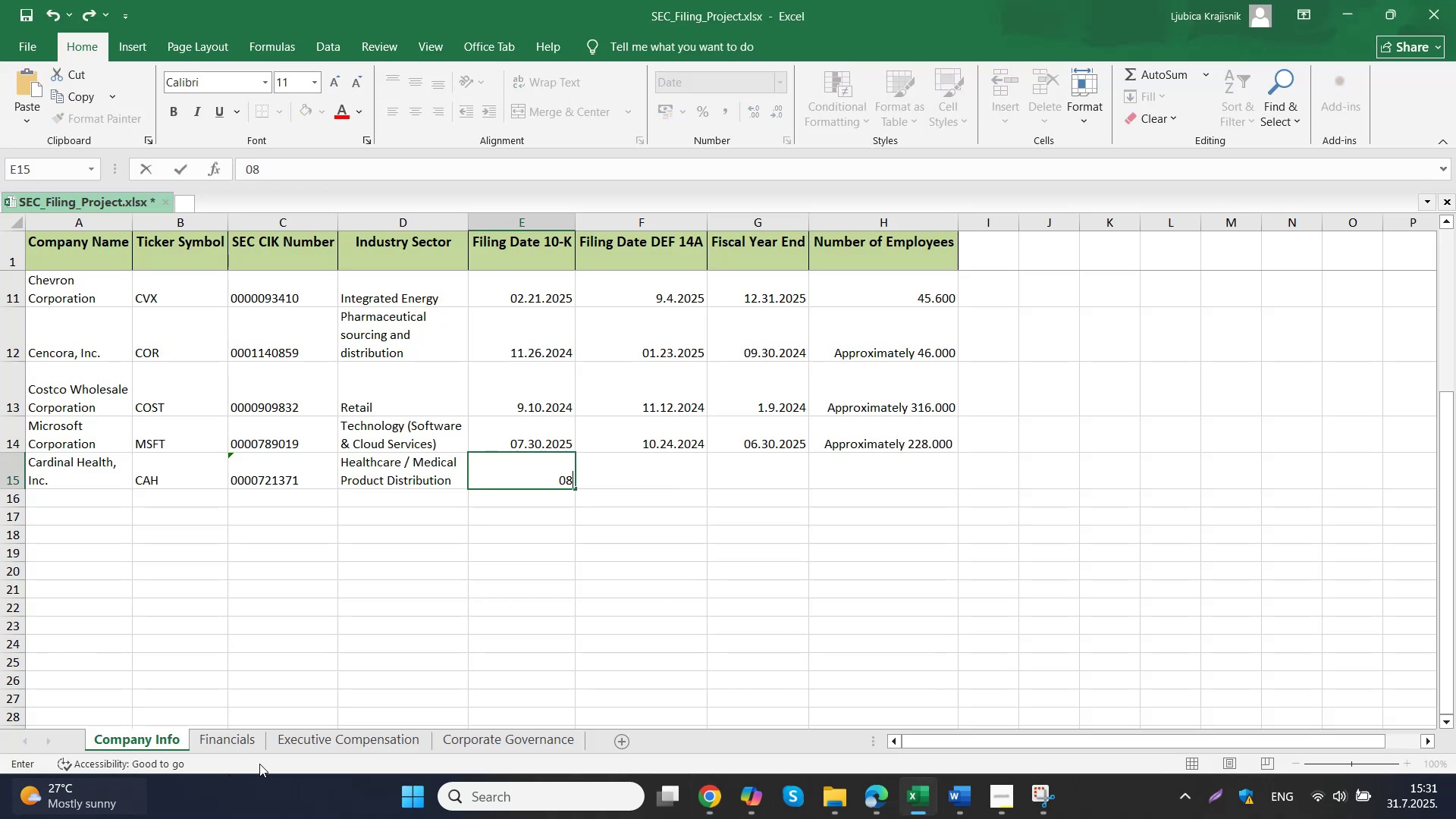 
key(Period)
 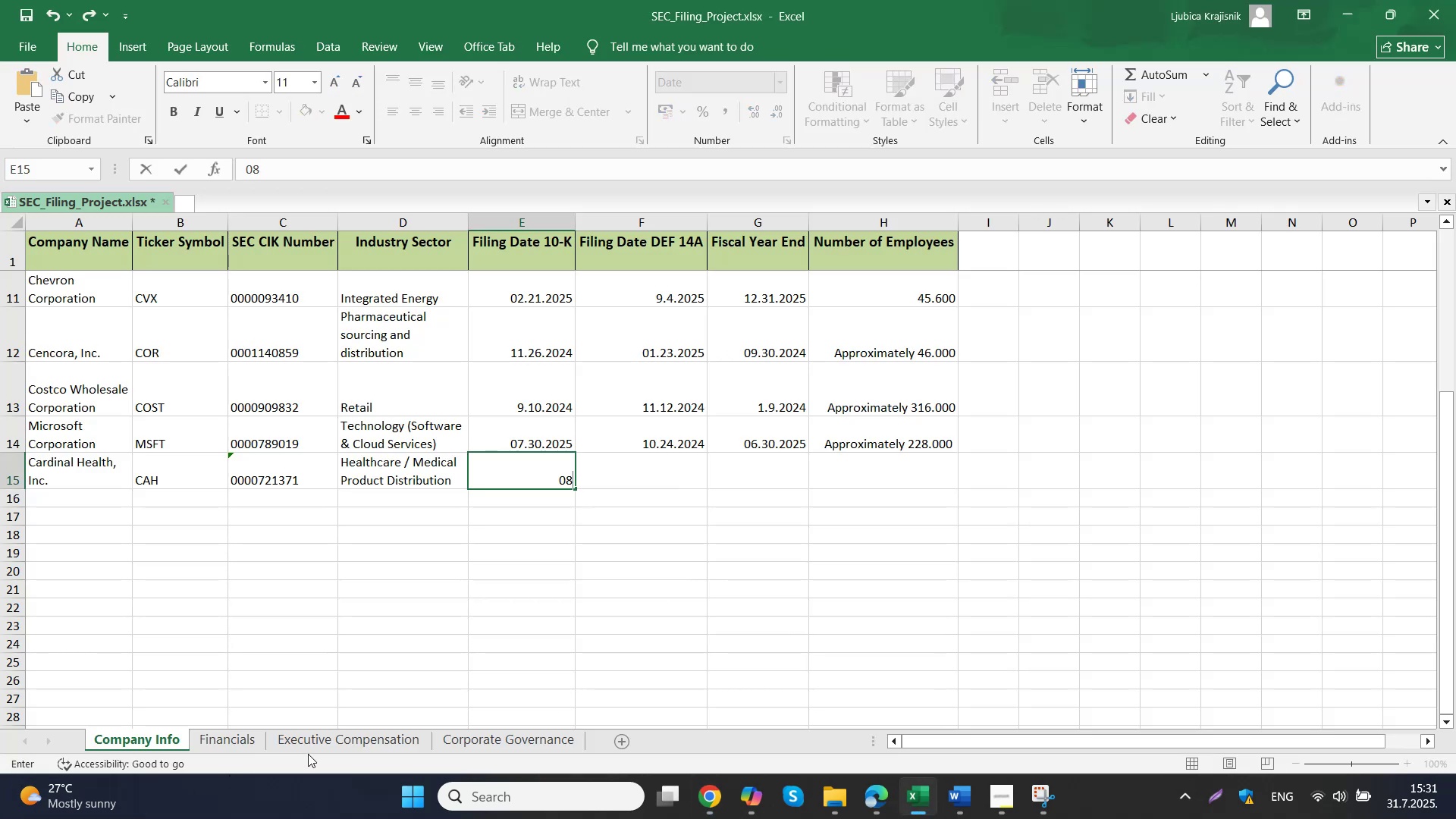 
key(Numpad1)
 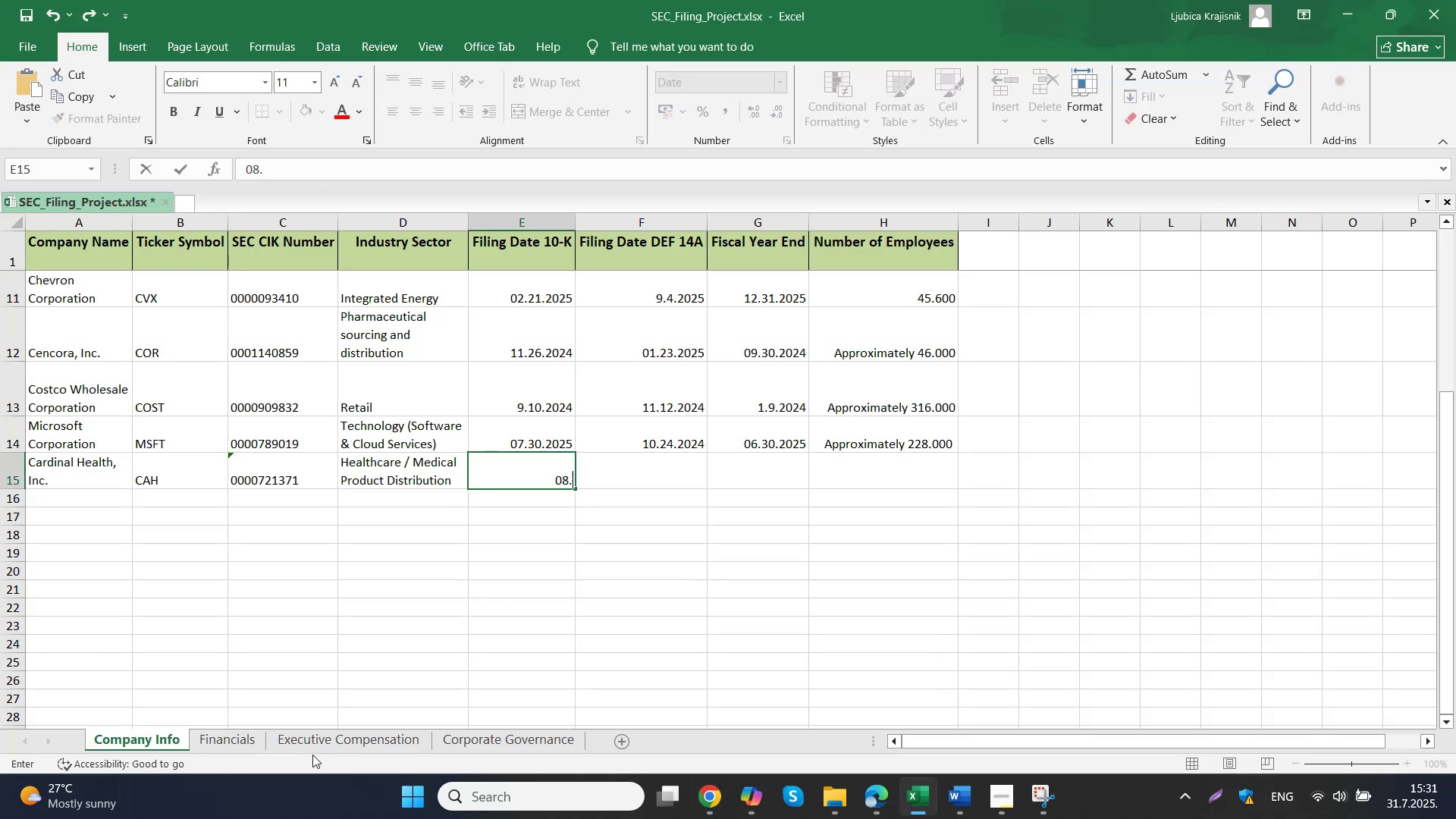 
key(Numpad4)
 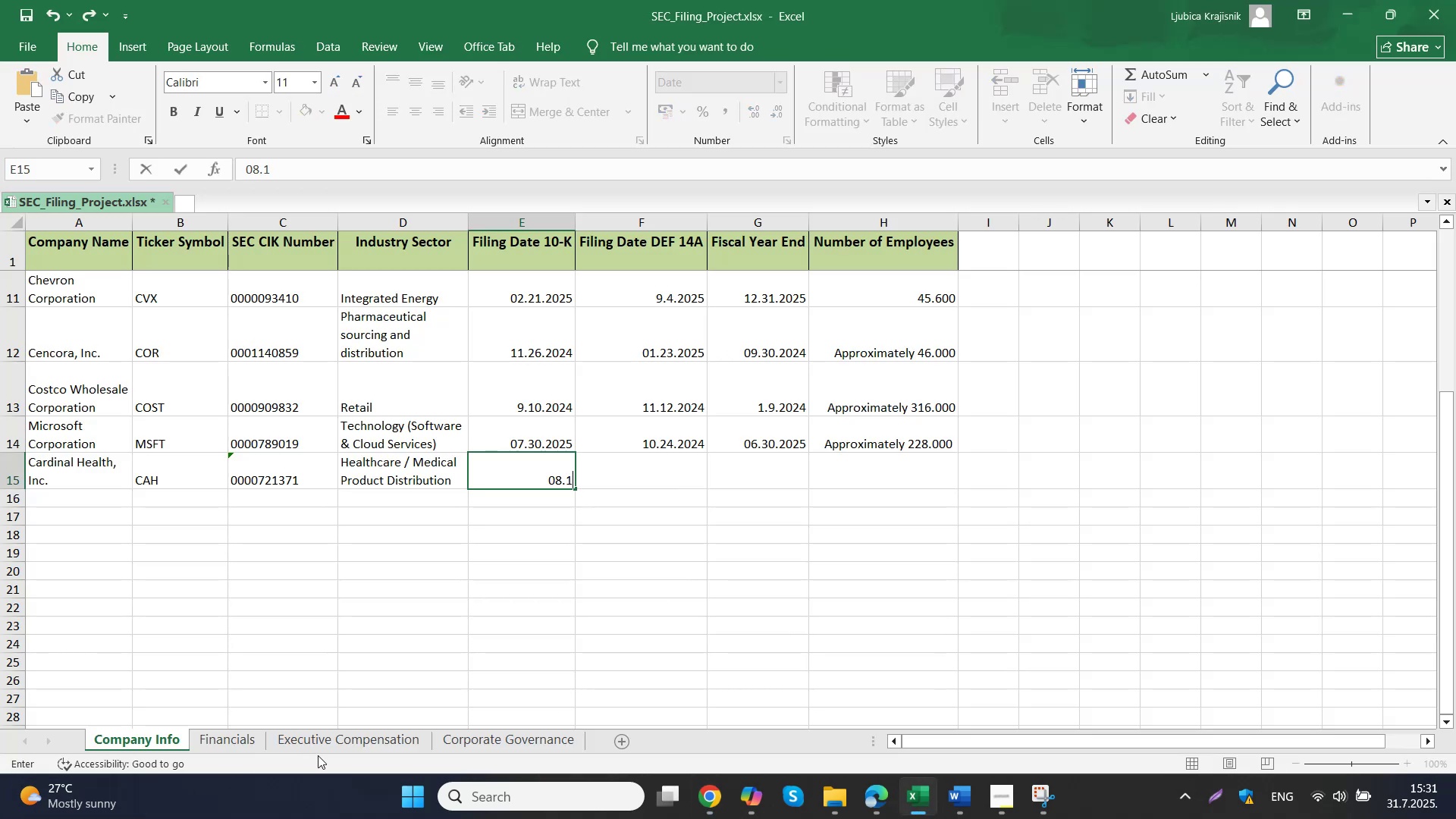 
key(Period)
 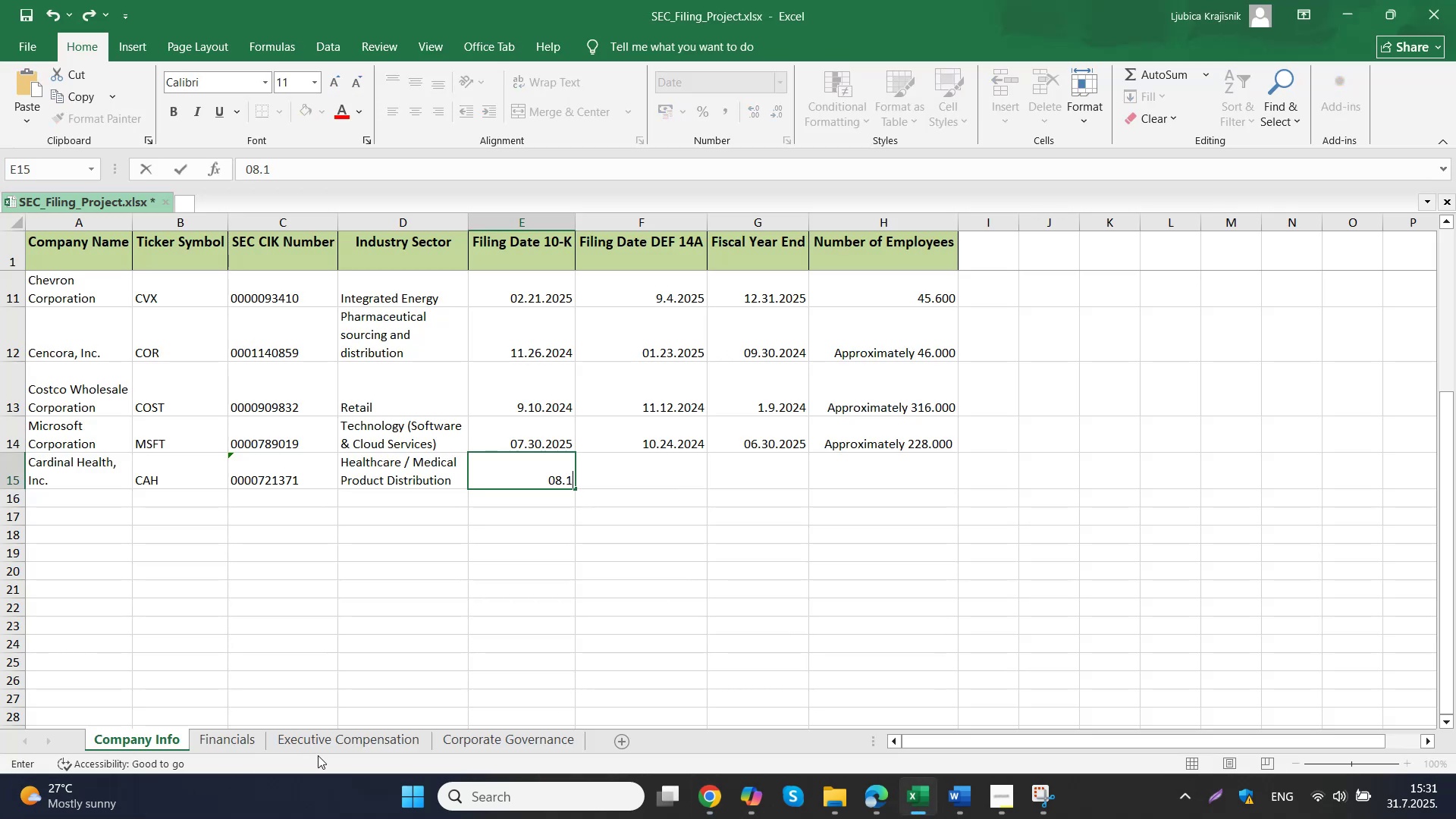 
key(Numpad2)
 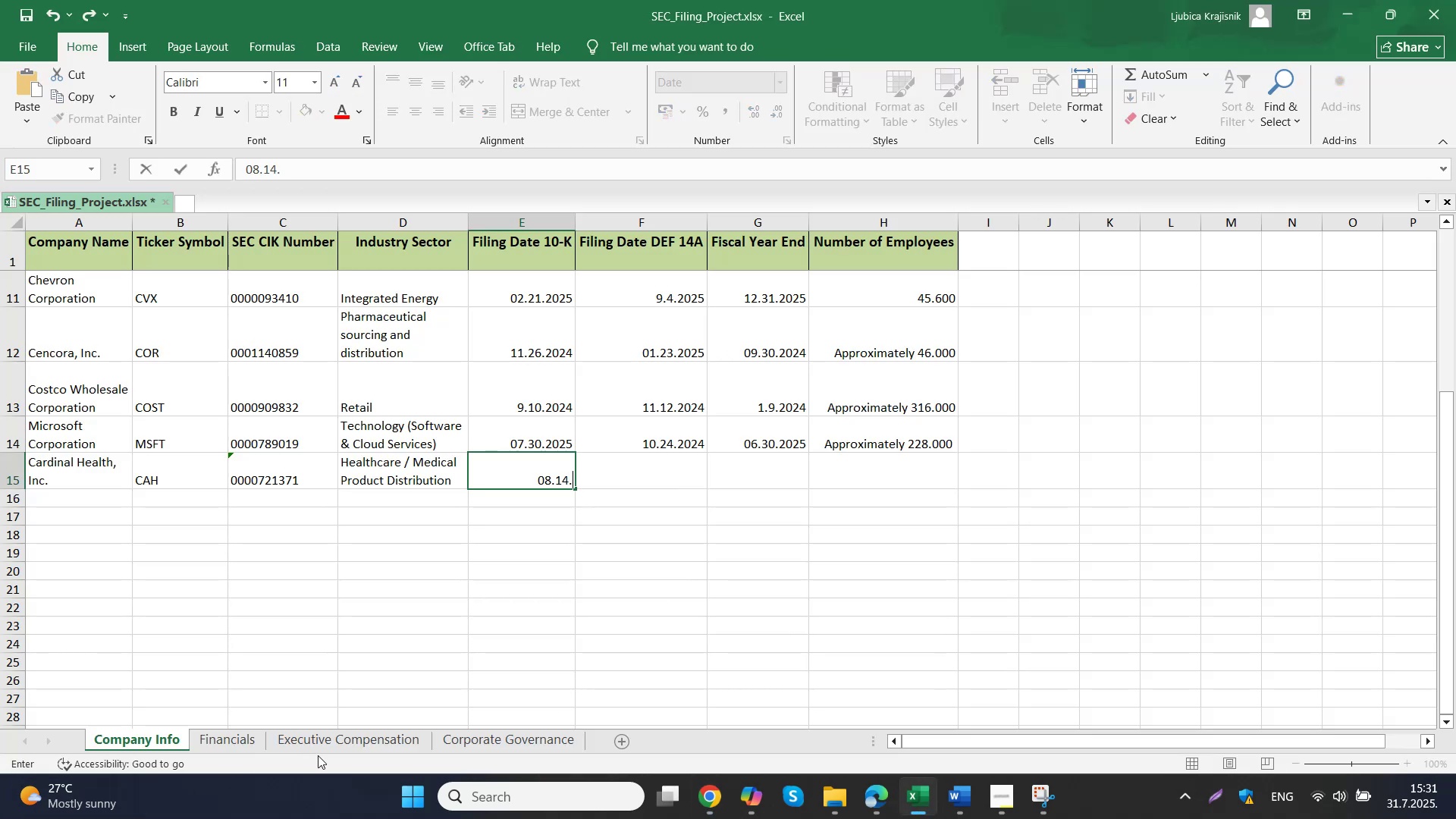 
key(Numpad0)
 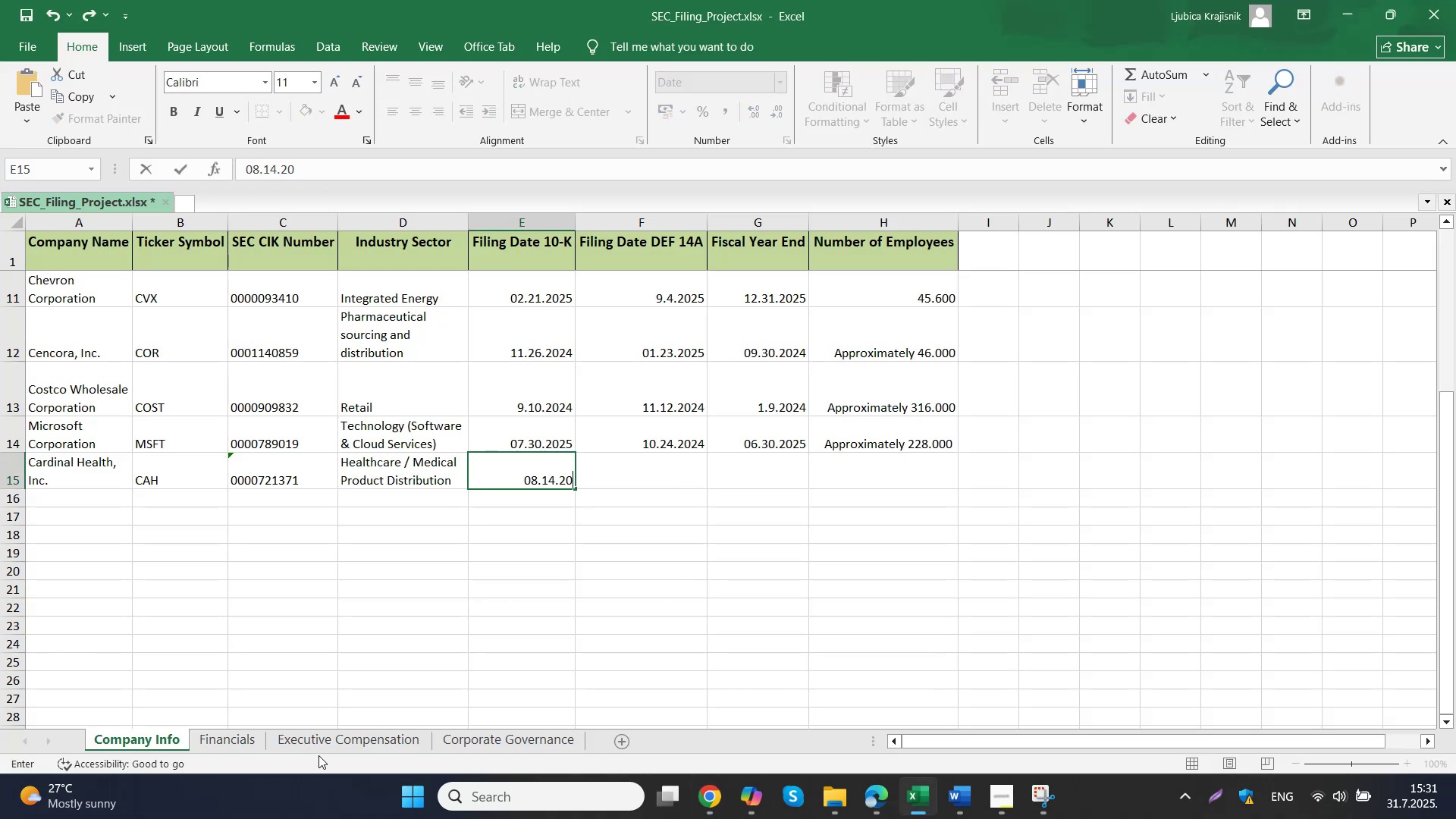 
key(Numpad2)
 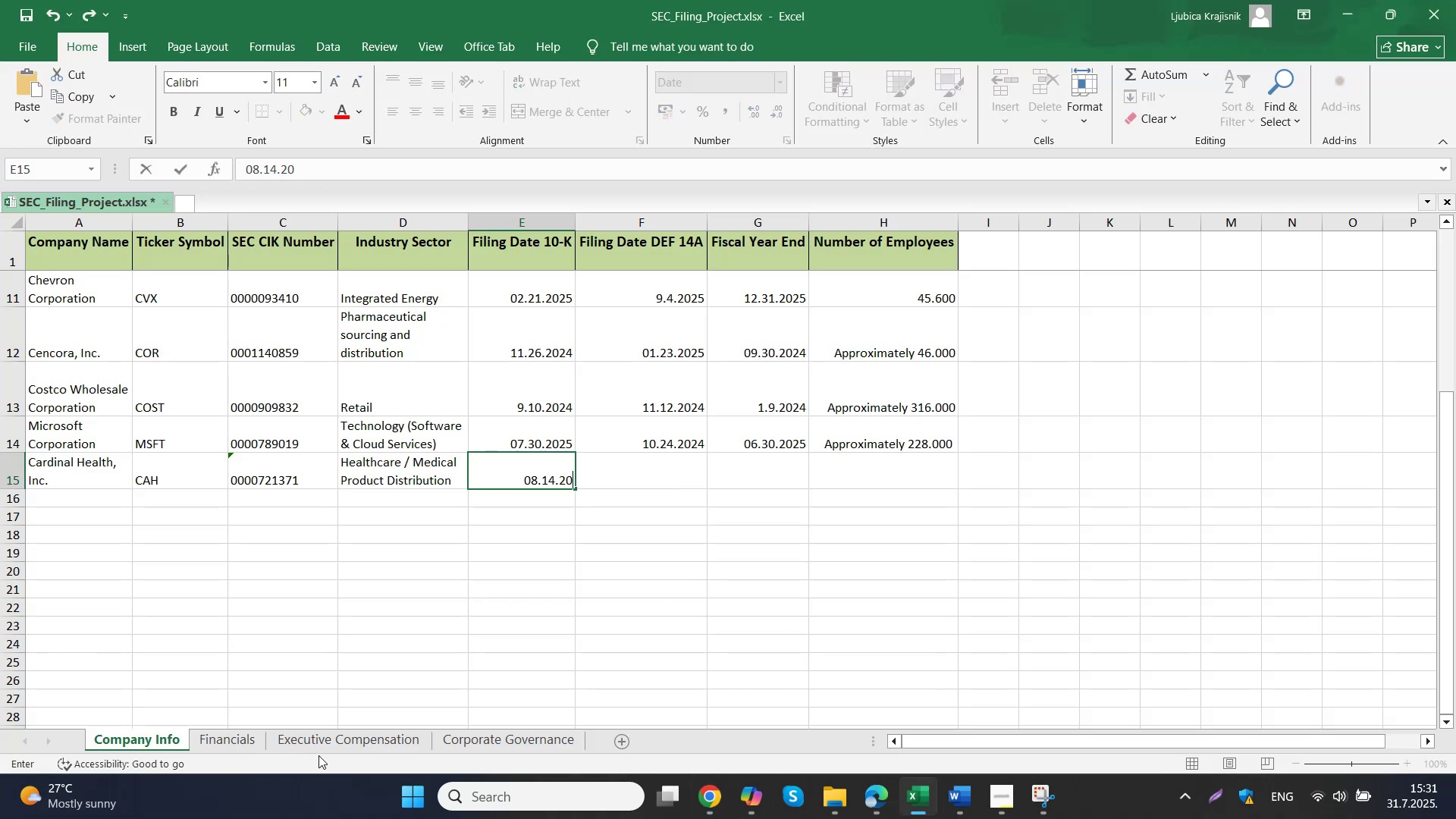 
key(Numpad4)
 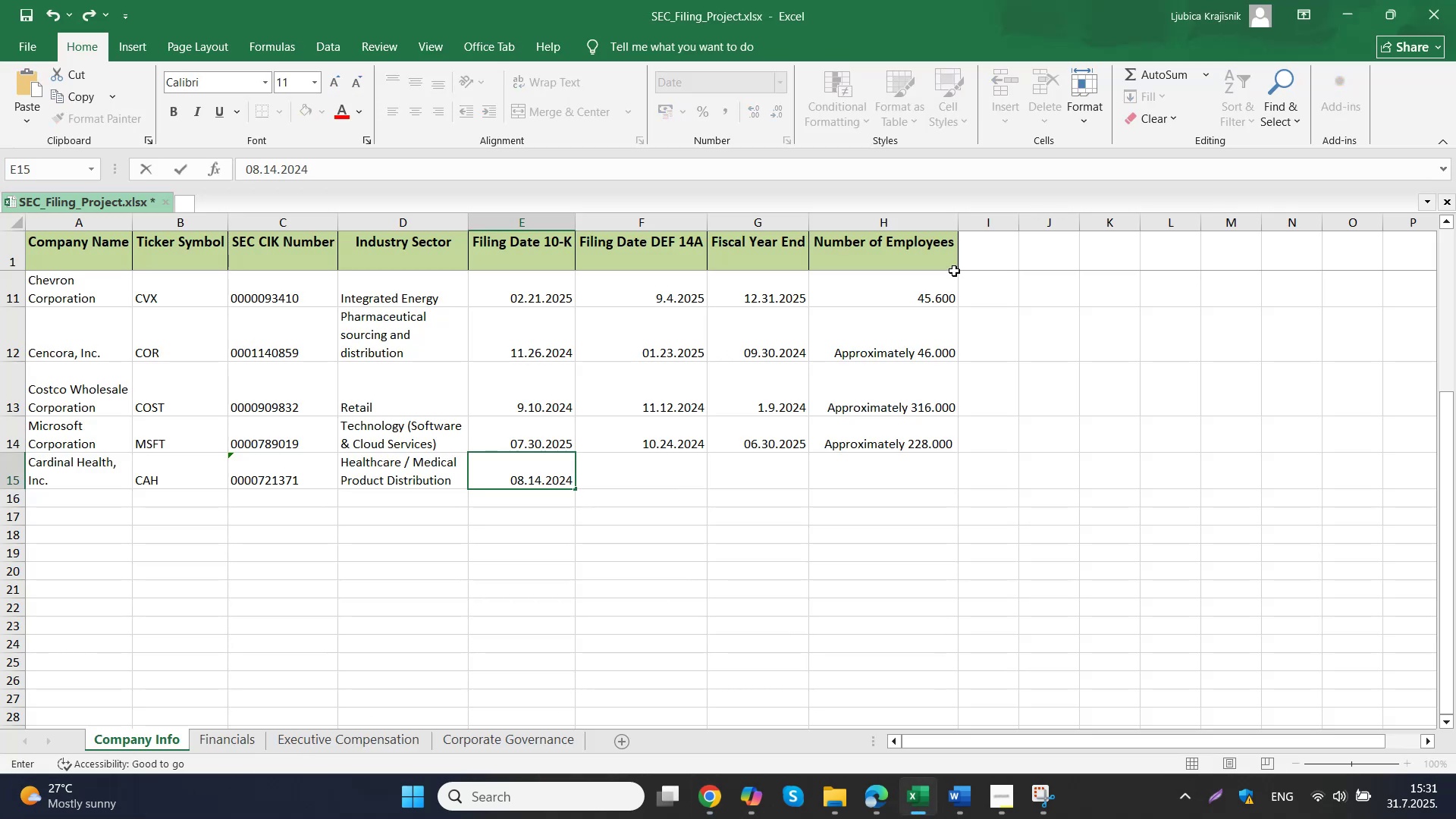 
key(Tab)
 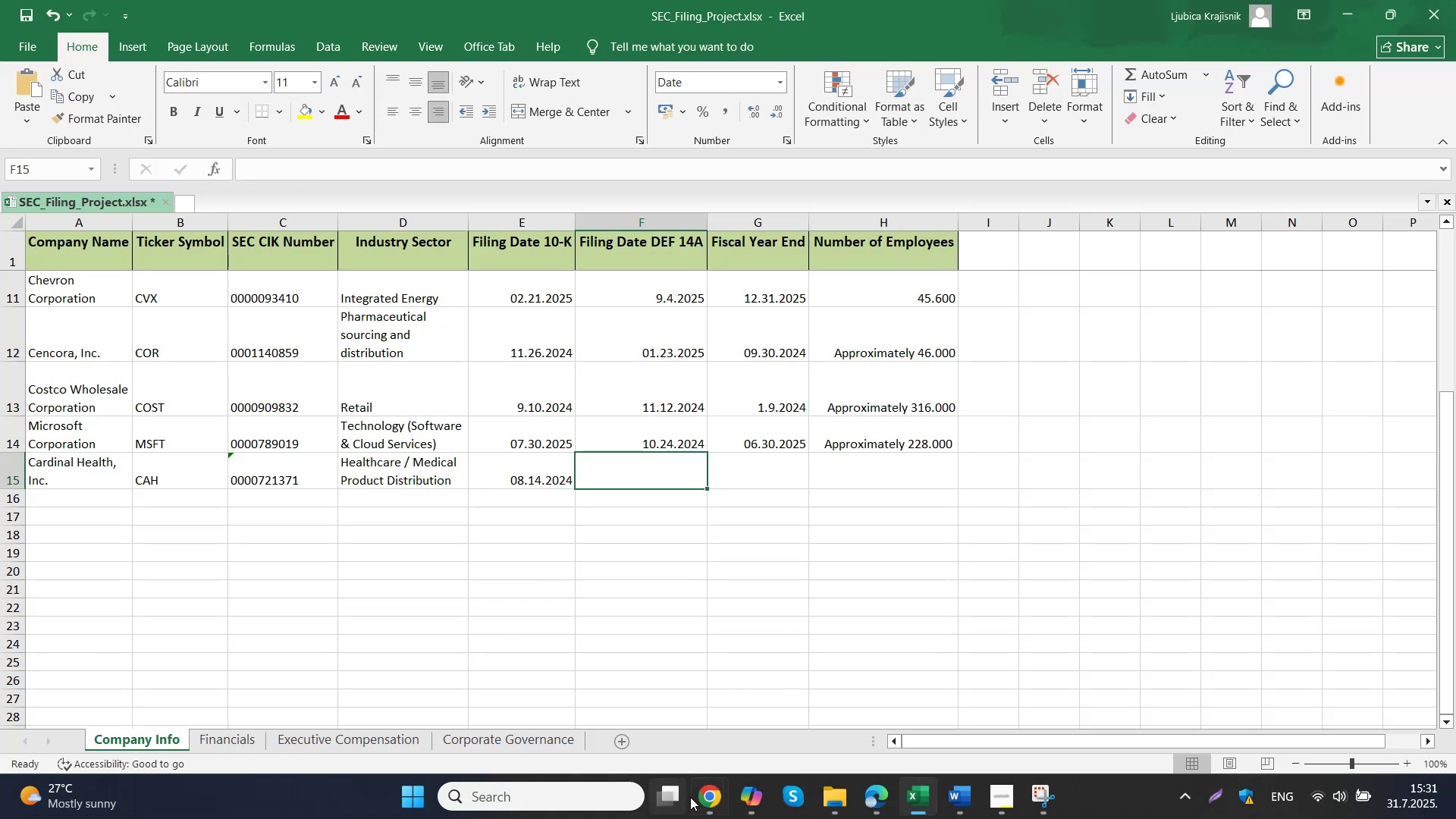 
left_click([634, 711])
 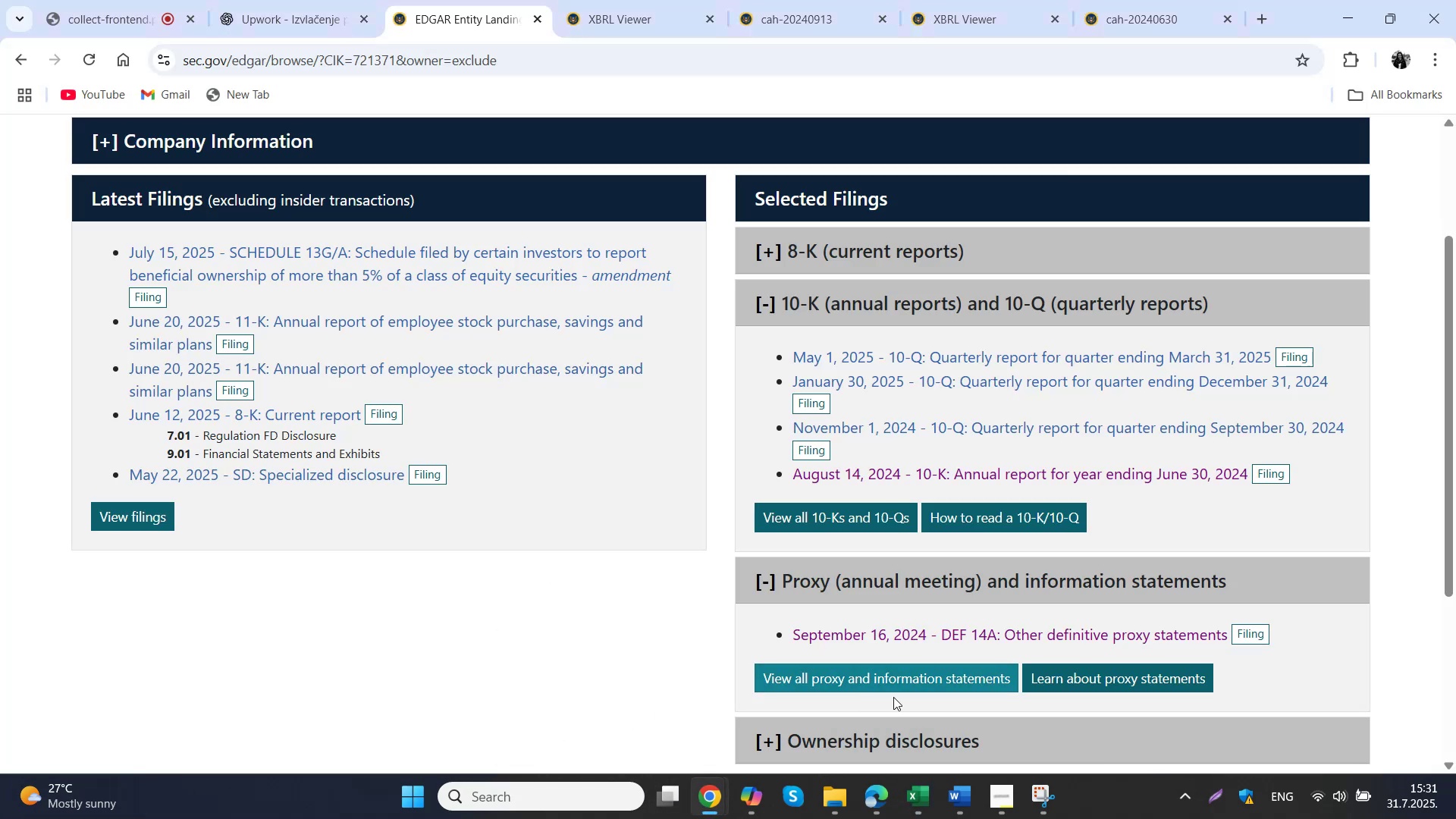 
left_click([918, 802])
 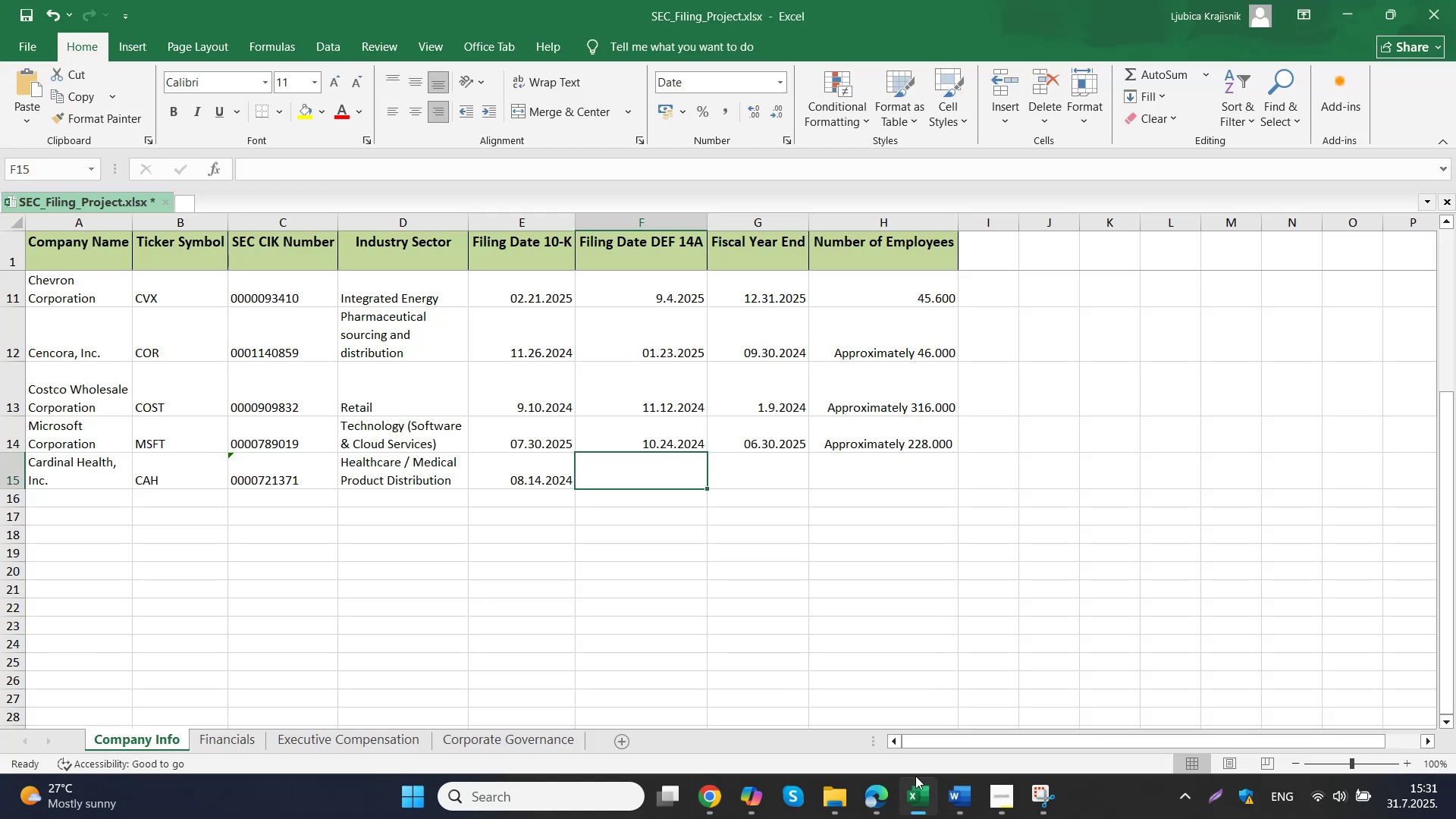 
key(Numpad0)
 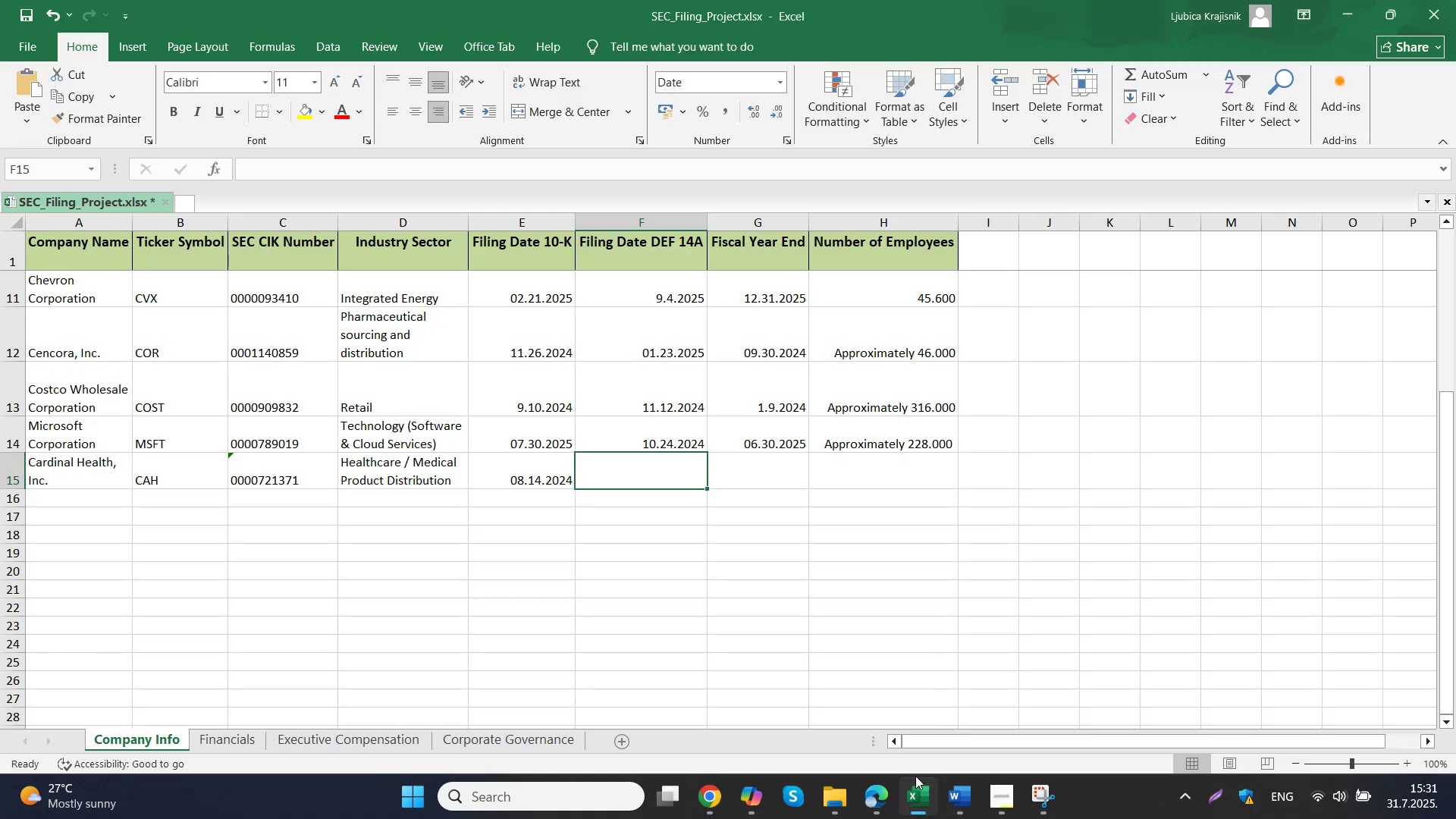 
key(Numpad9)
 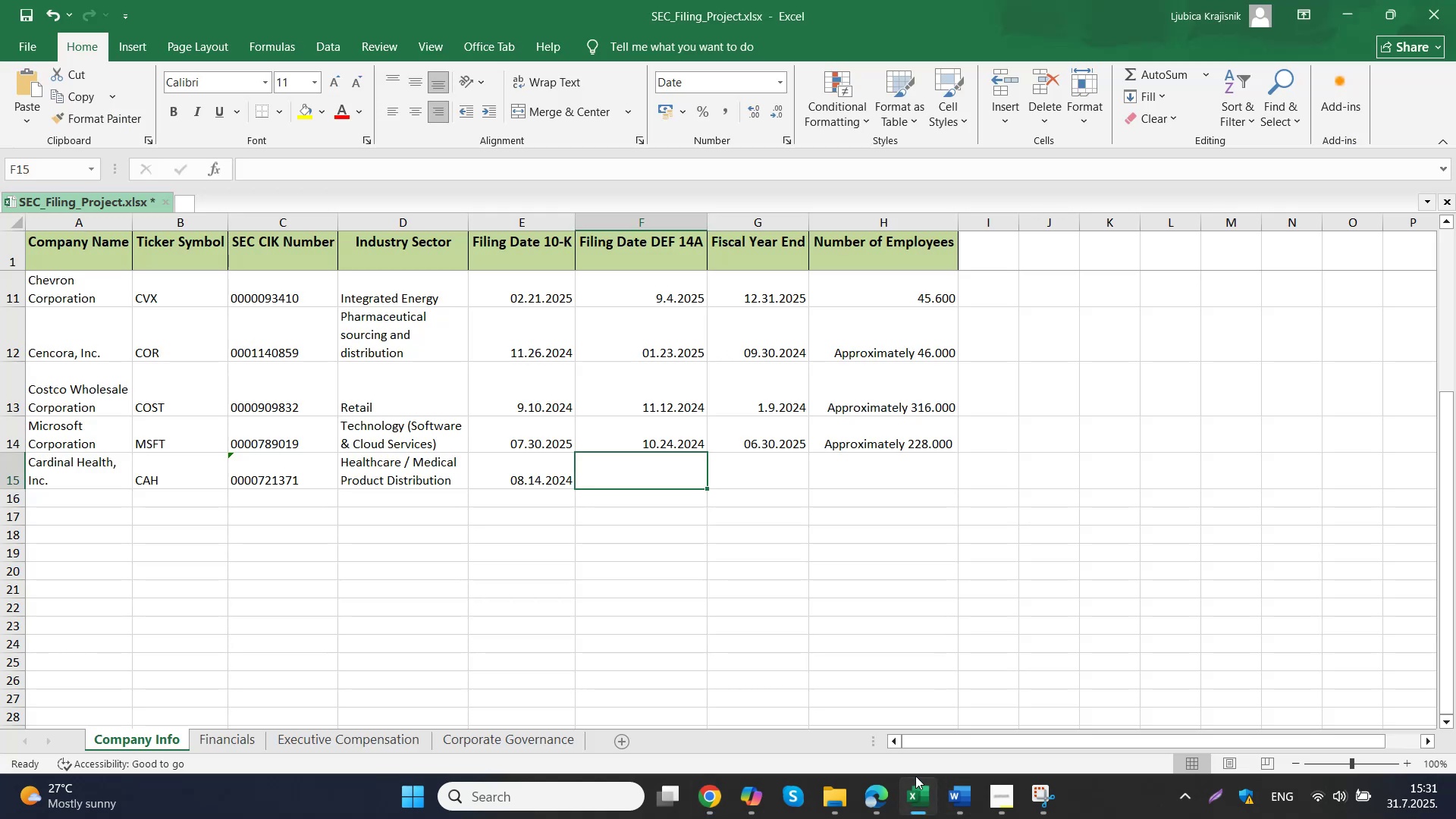 
key(Period)
 